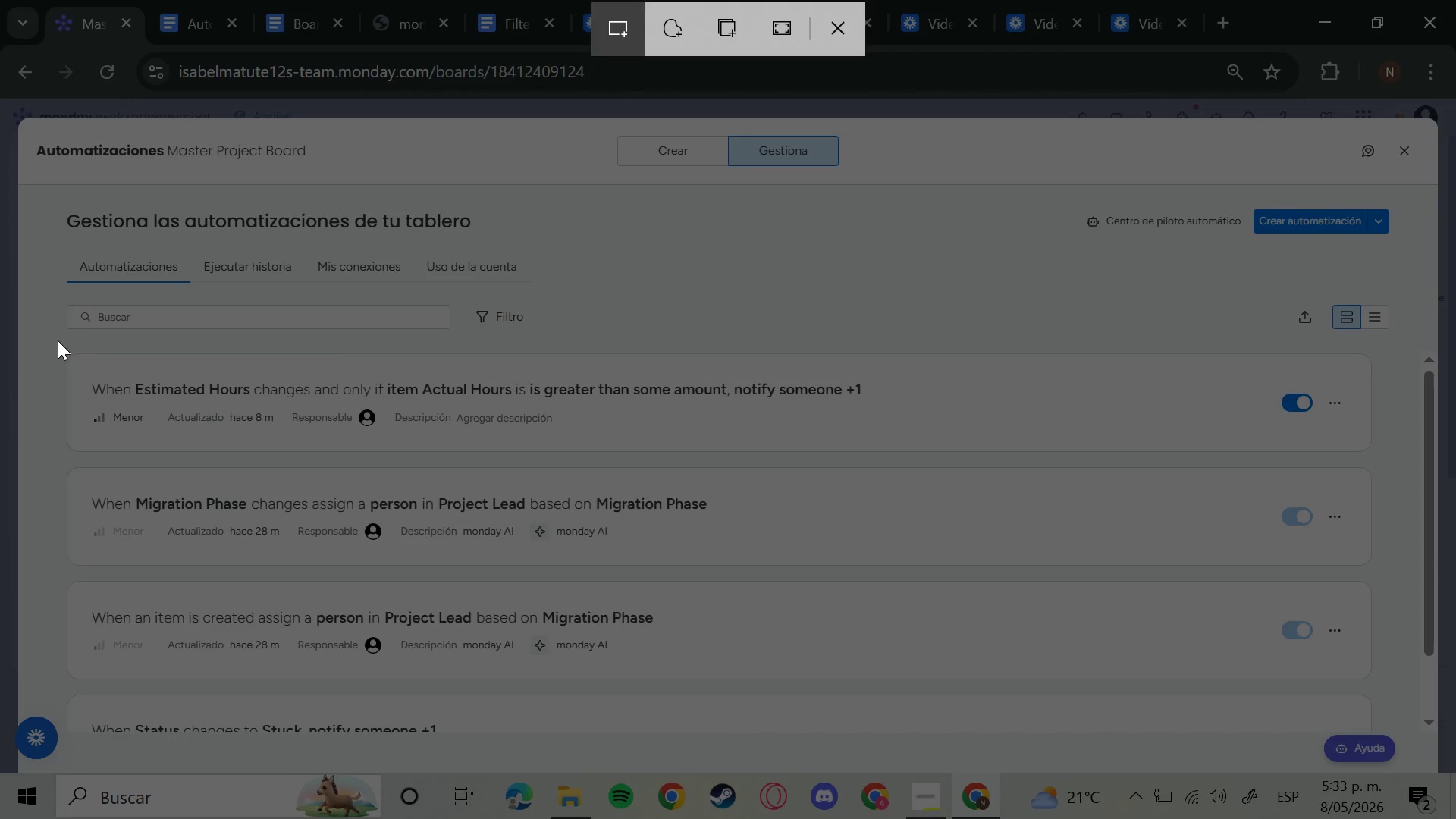 
left_click_drag(start_coordinate=[58, 340], to_coordinate=[1379, 462])
 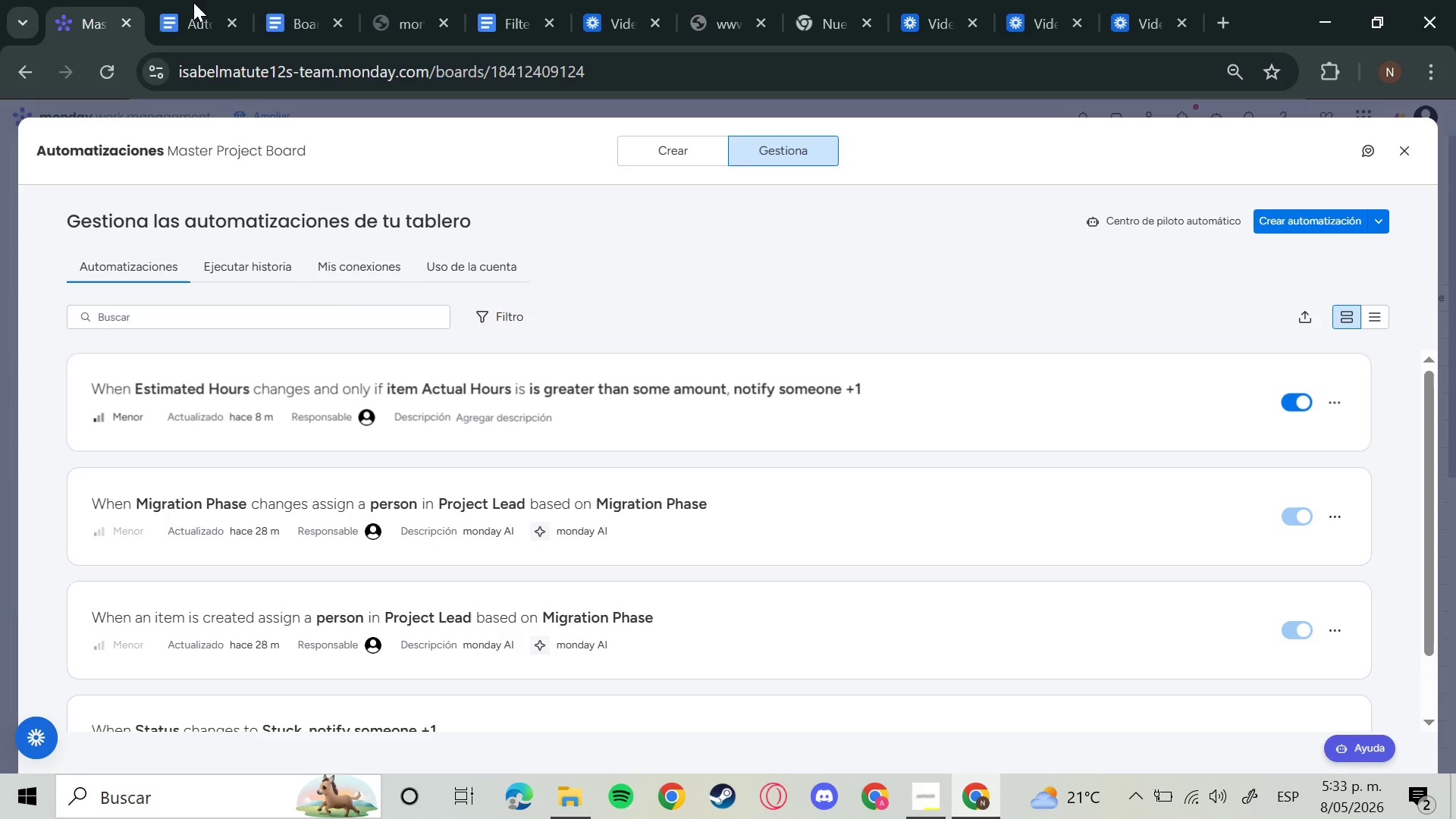 
left_click([191, 2])
 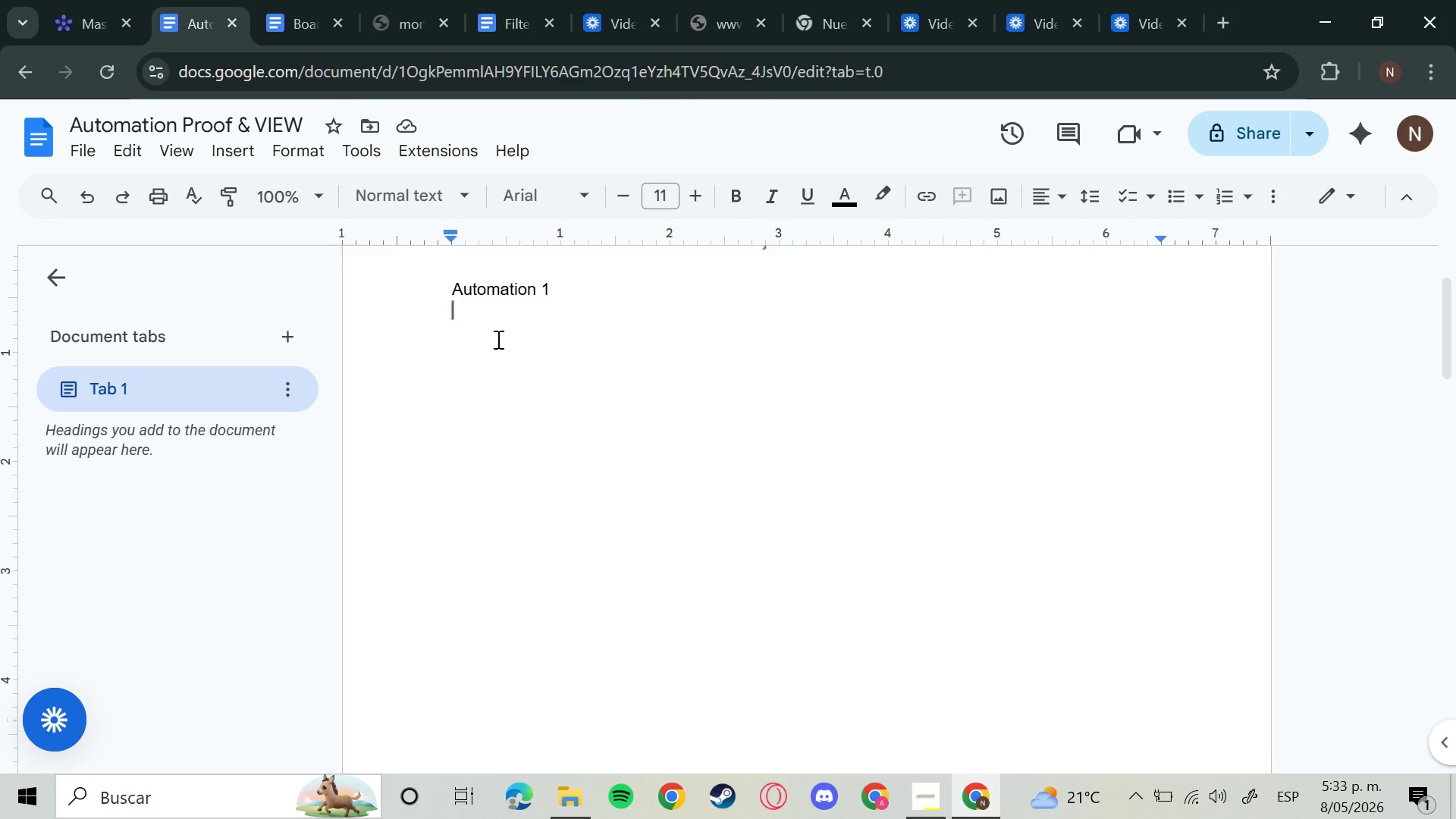 
key(Control+V)
 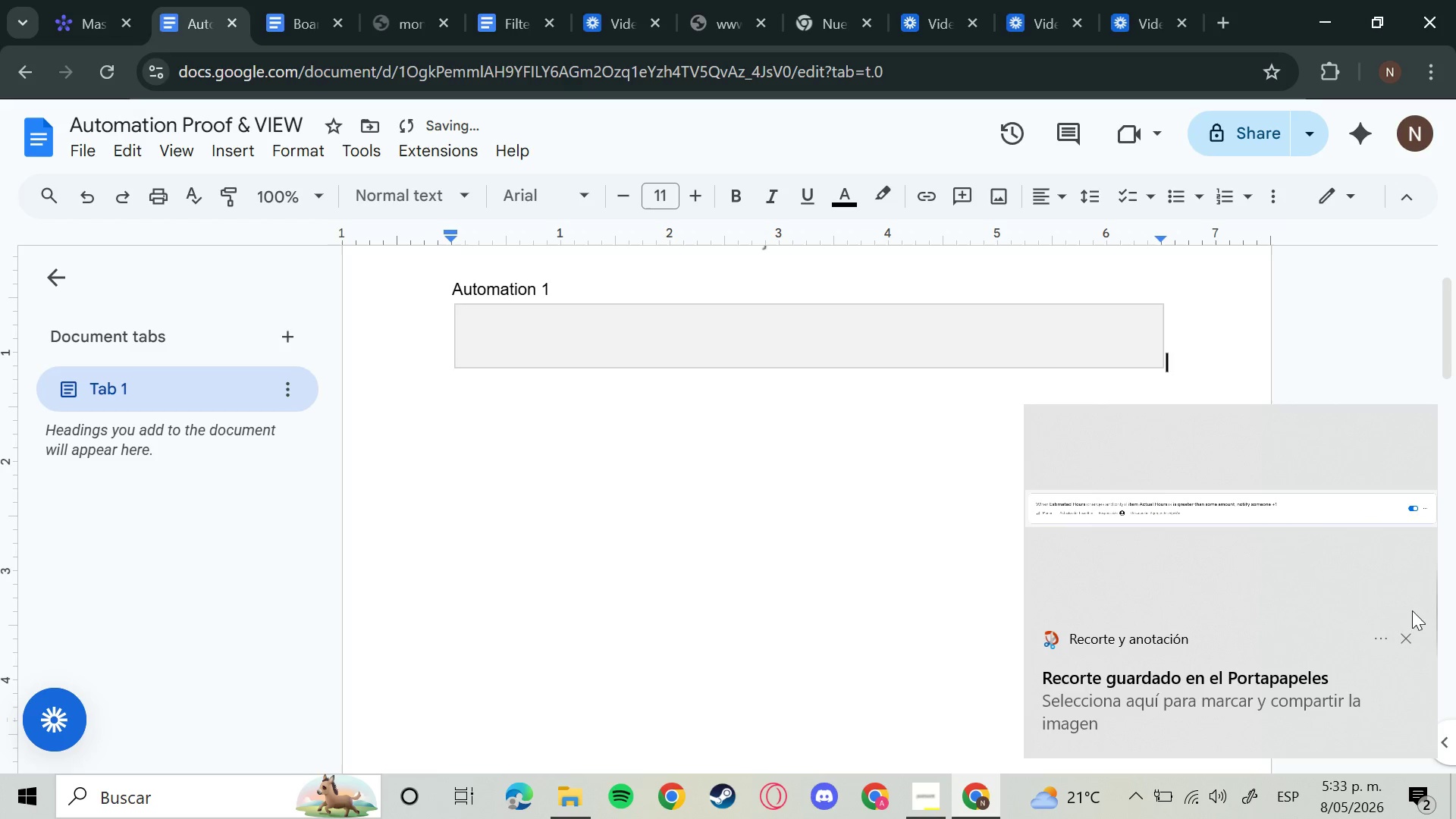 
left_click([1412, 631])
 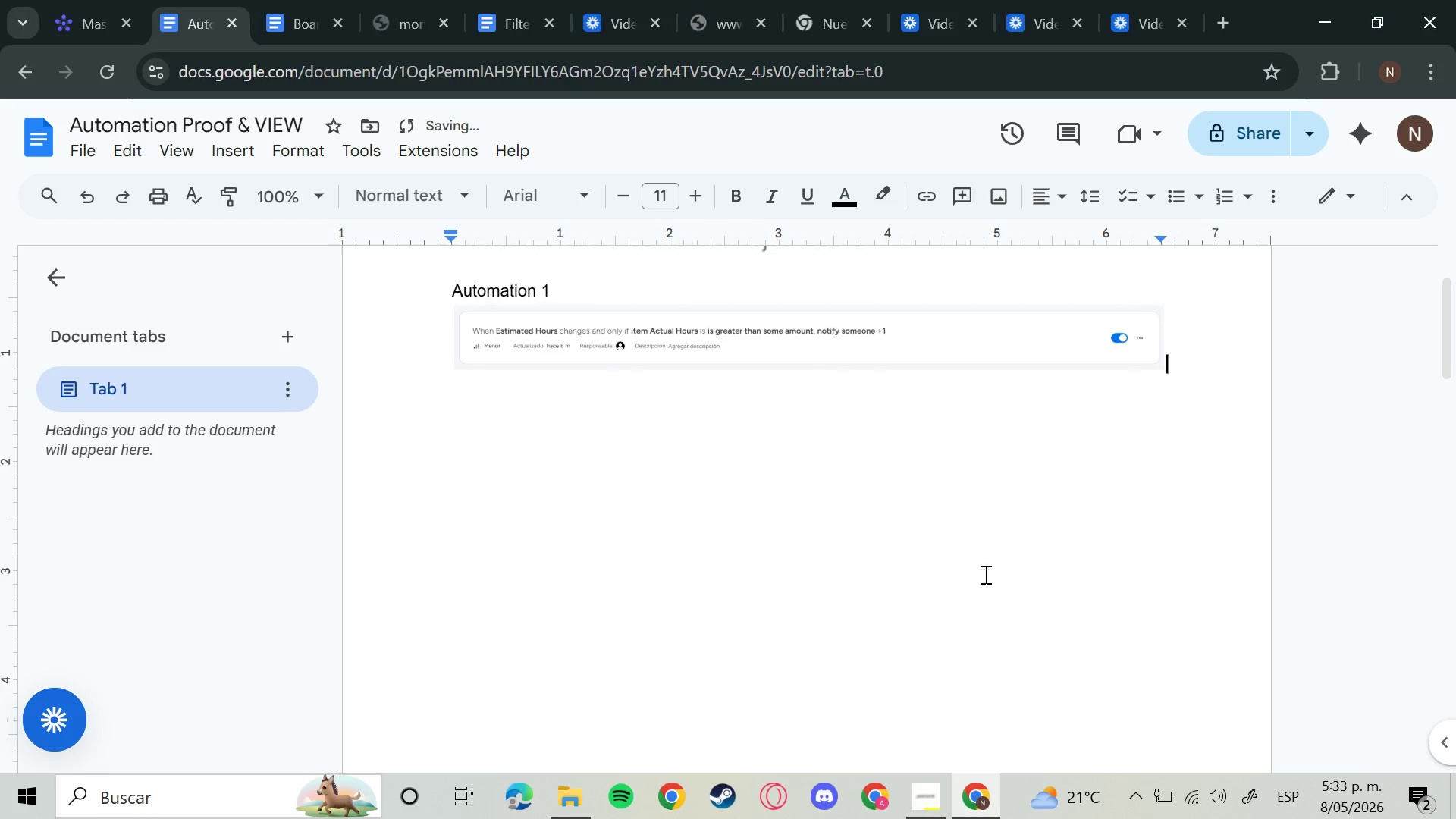 
scroll: coordinate [990, 576], scroll_direction: up, amount: 3.0
 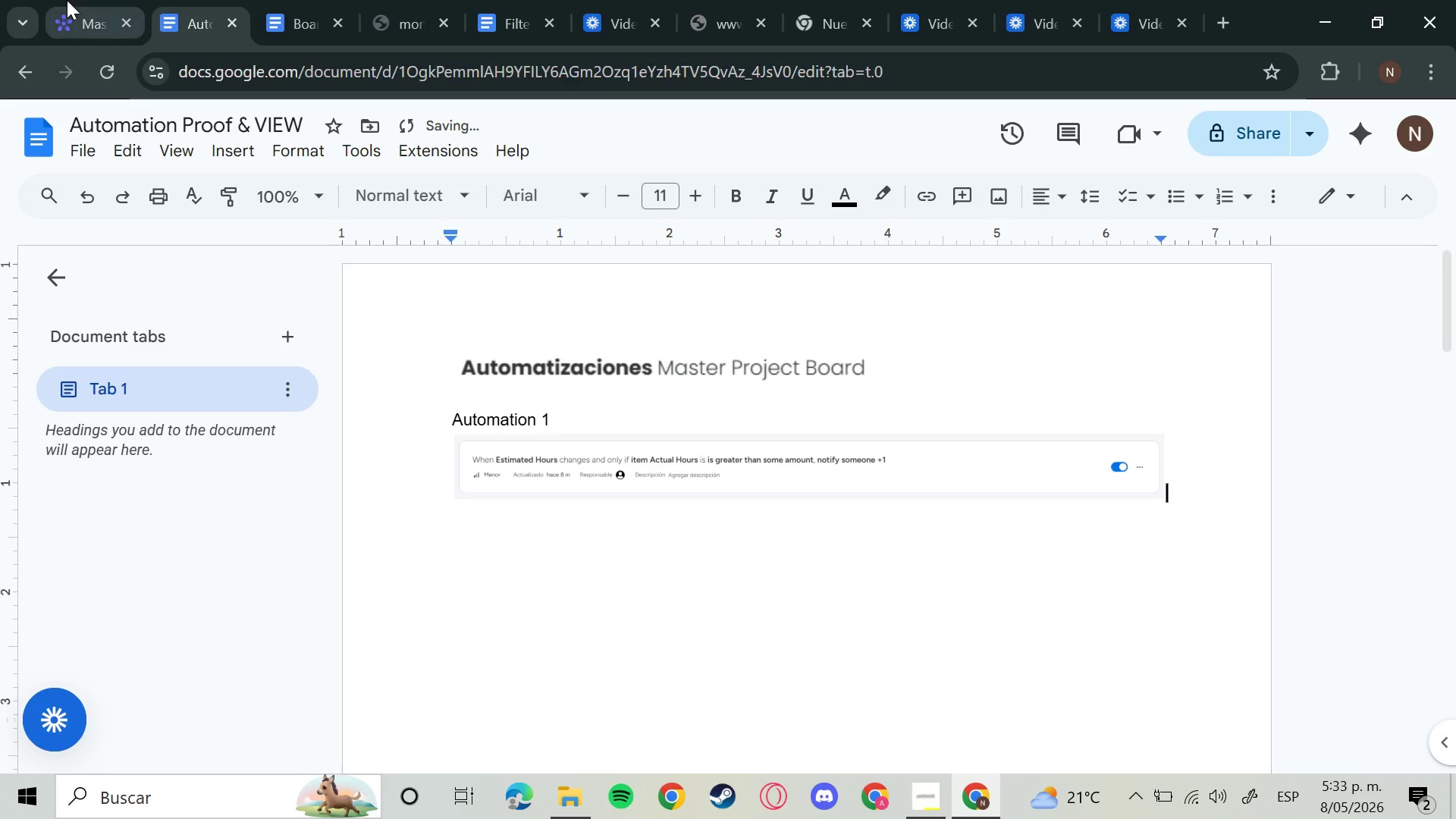 
left_click([67, 0])
 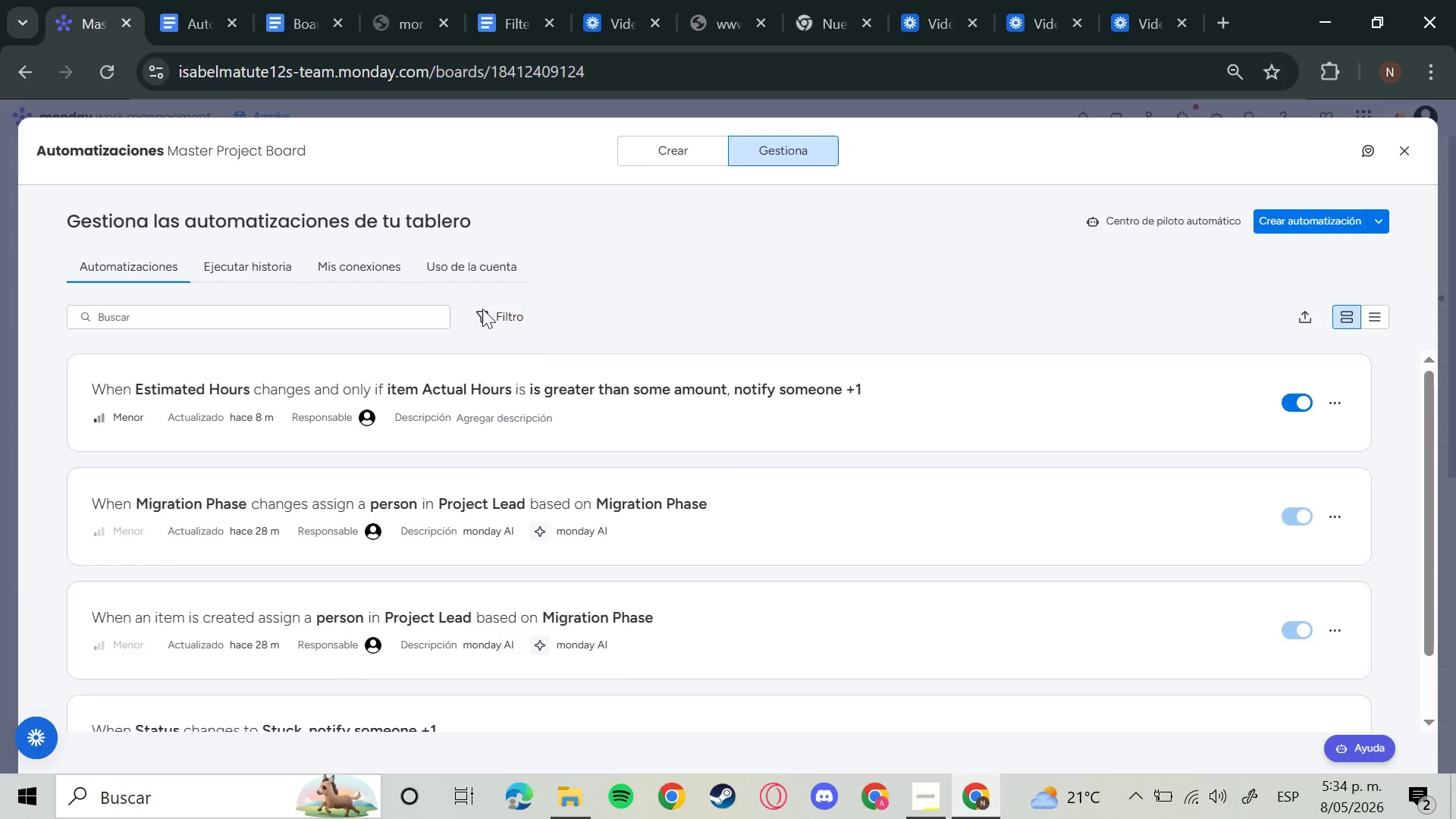 
scroll: coordinate [436, 286], scroll_direction: up, amount: 1.0
 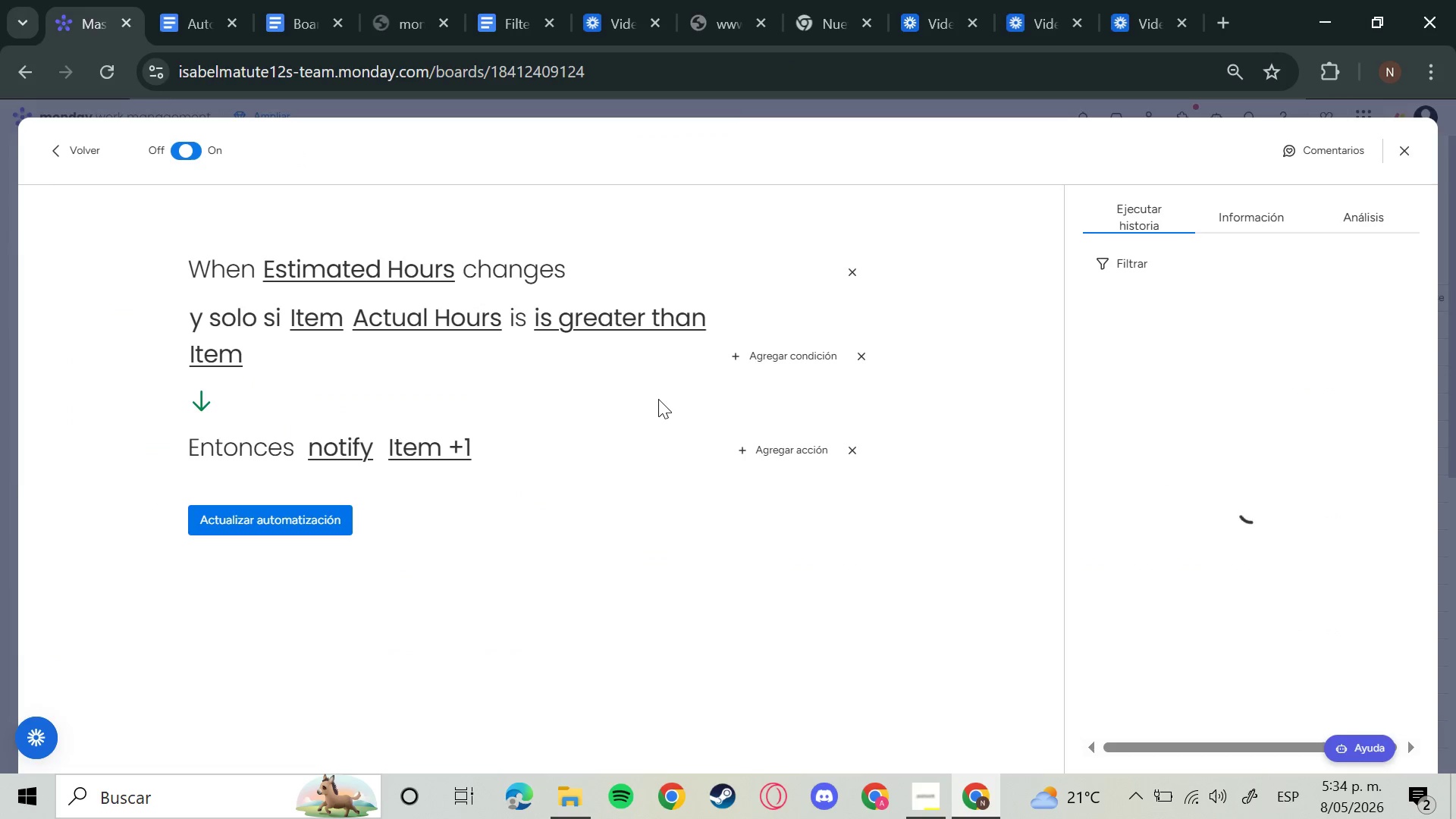 
wait(6.83)
 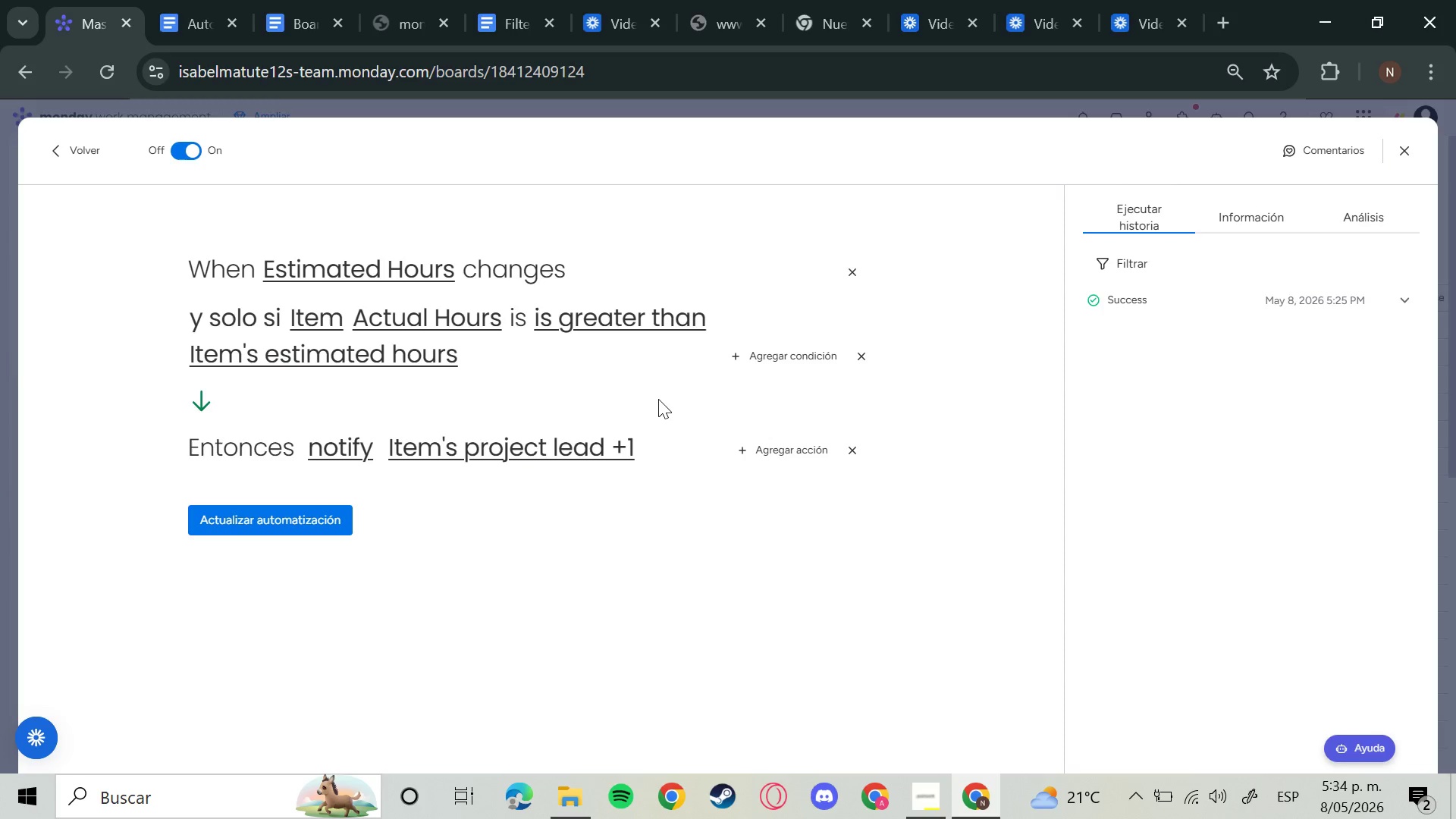 
key(Meta+Shift+S)
 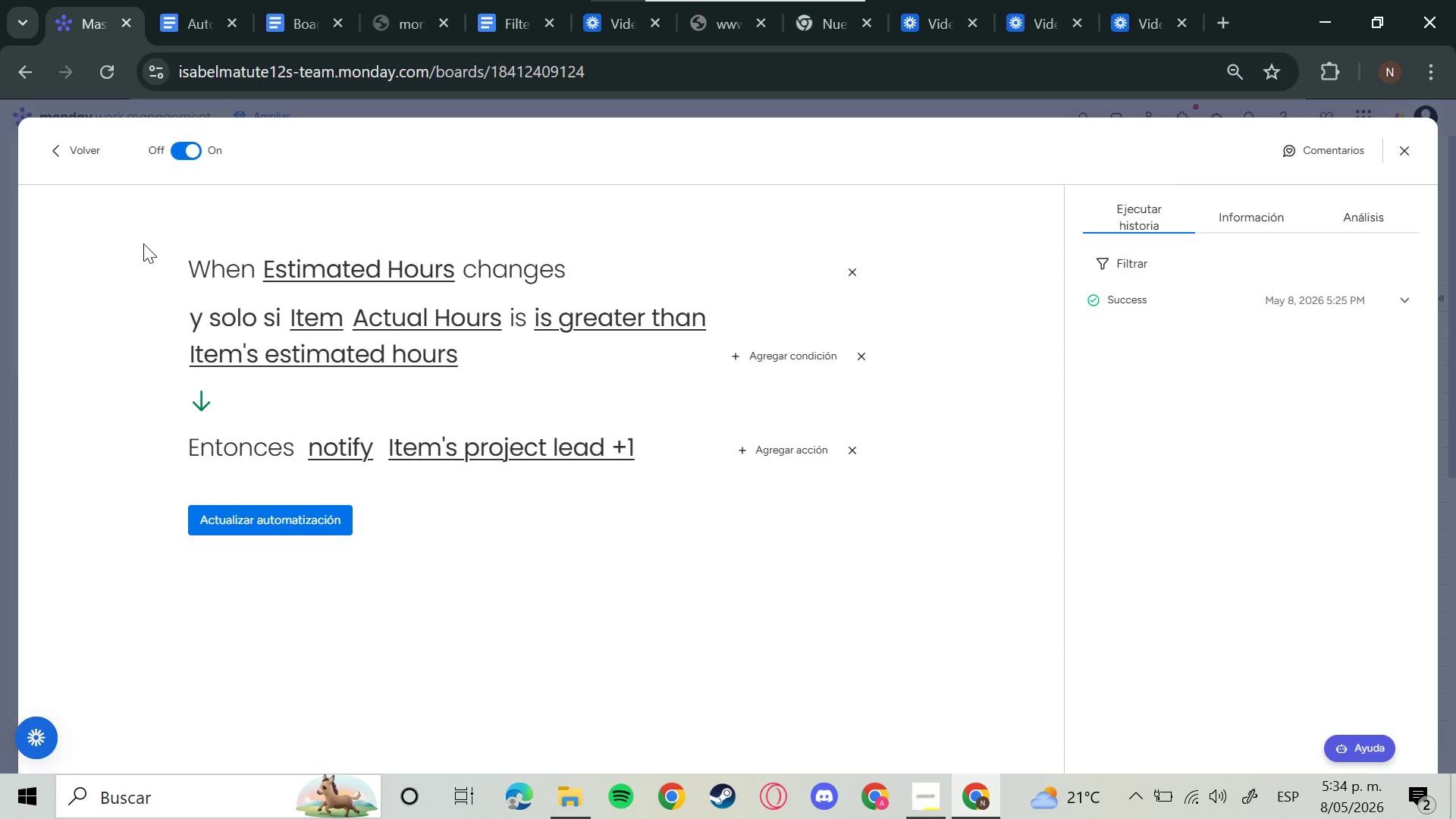 
left_click_drag(start_coordinate=[130, 231], to_coordinate=[184, 282])
 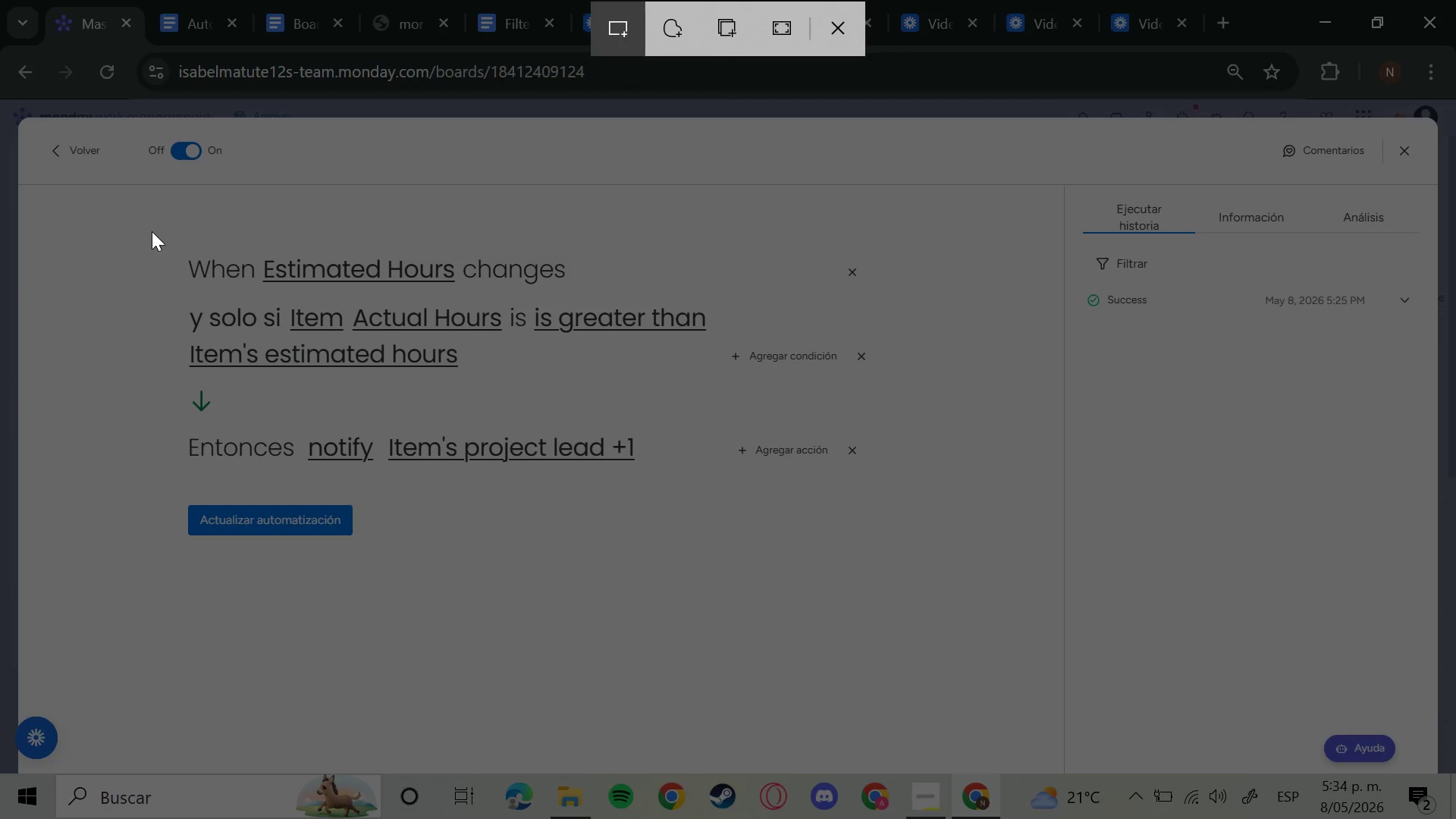 
left_click_drag(start_coordinate=[143, 221], to_coordinate=[910, 579])
 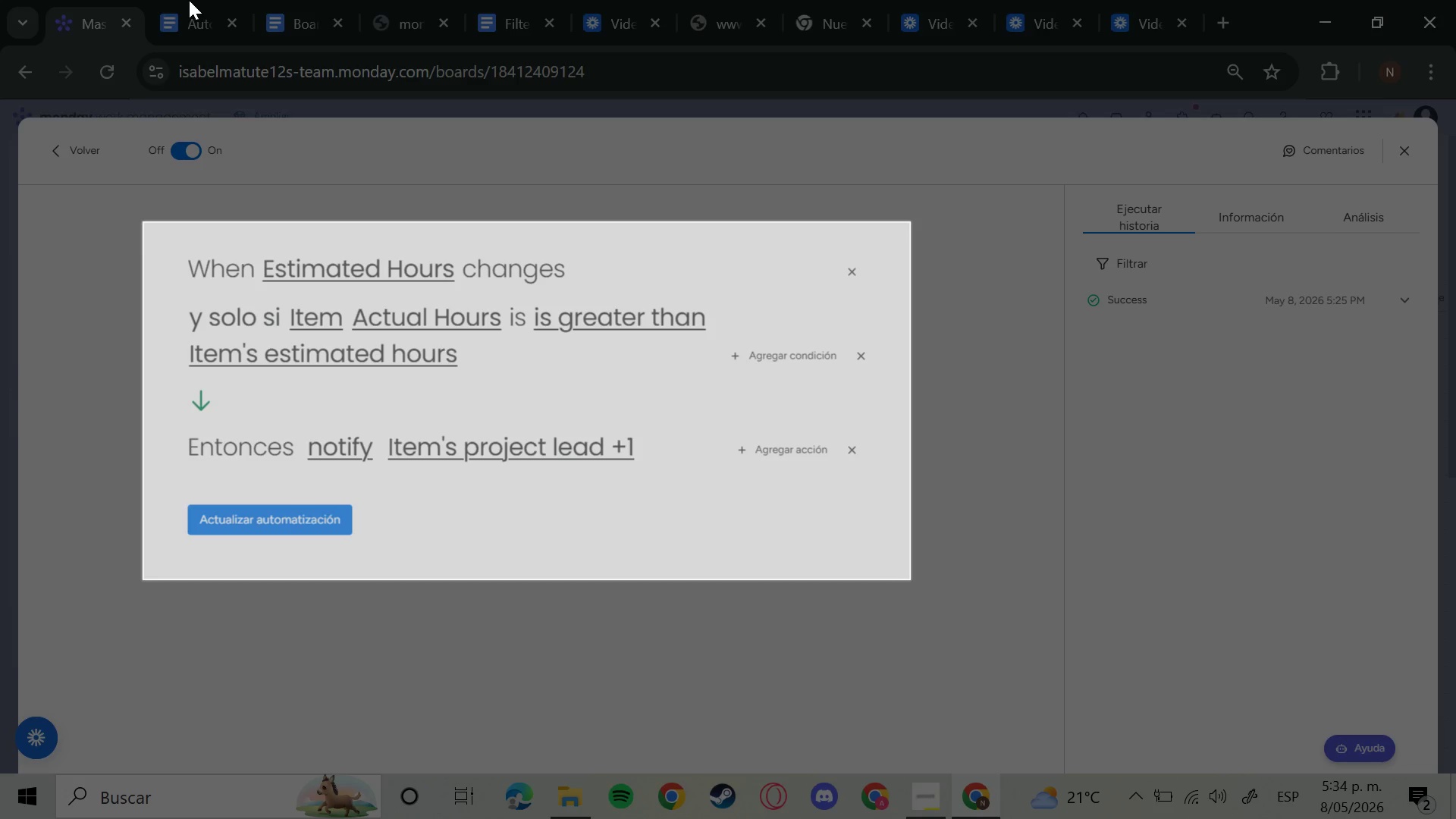 
left_click([189, 0])
 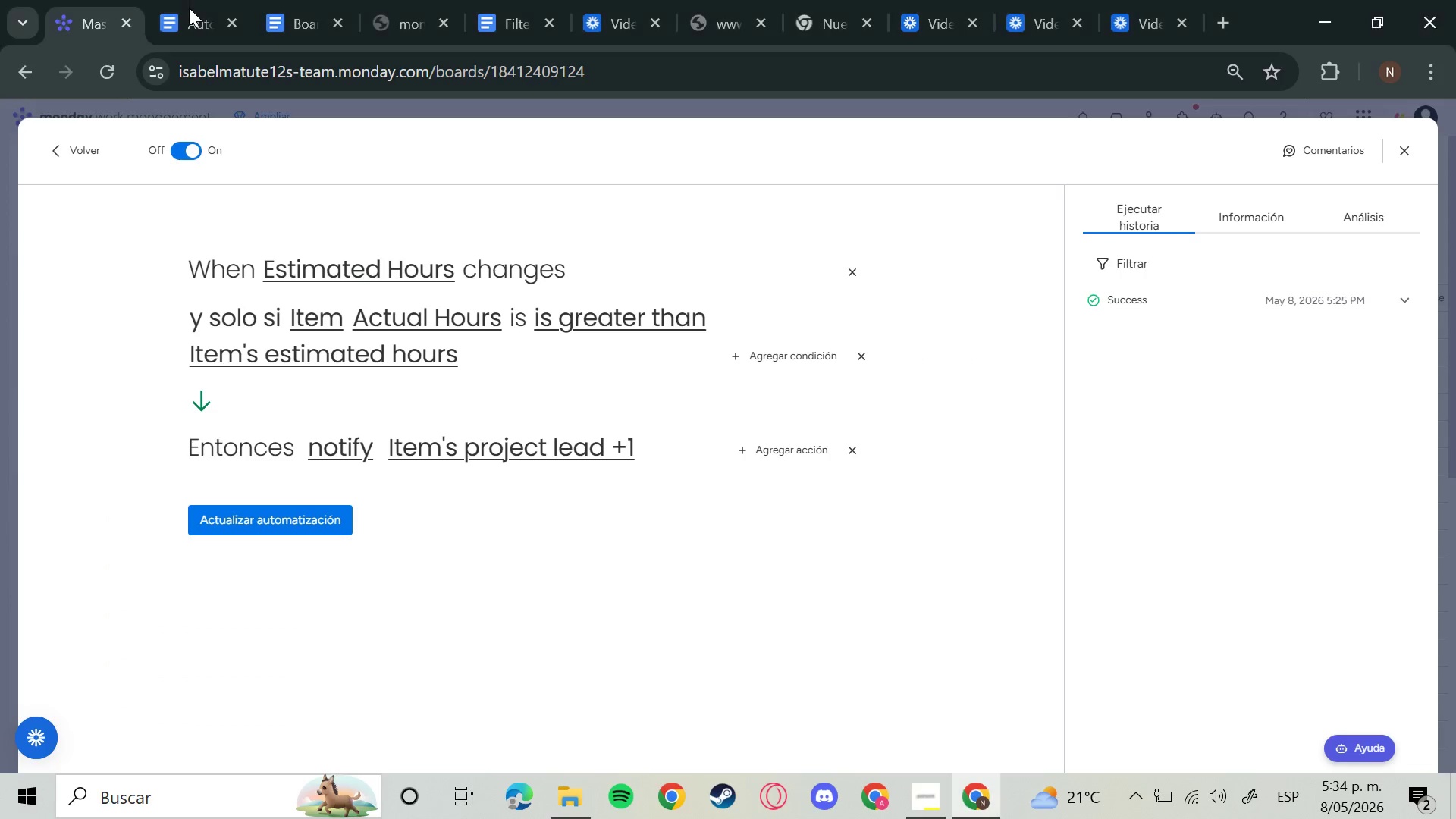 
left_click([189, 8])
 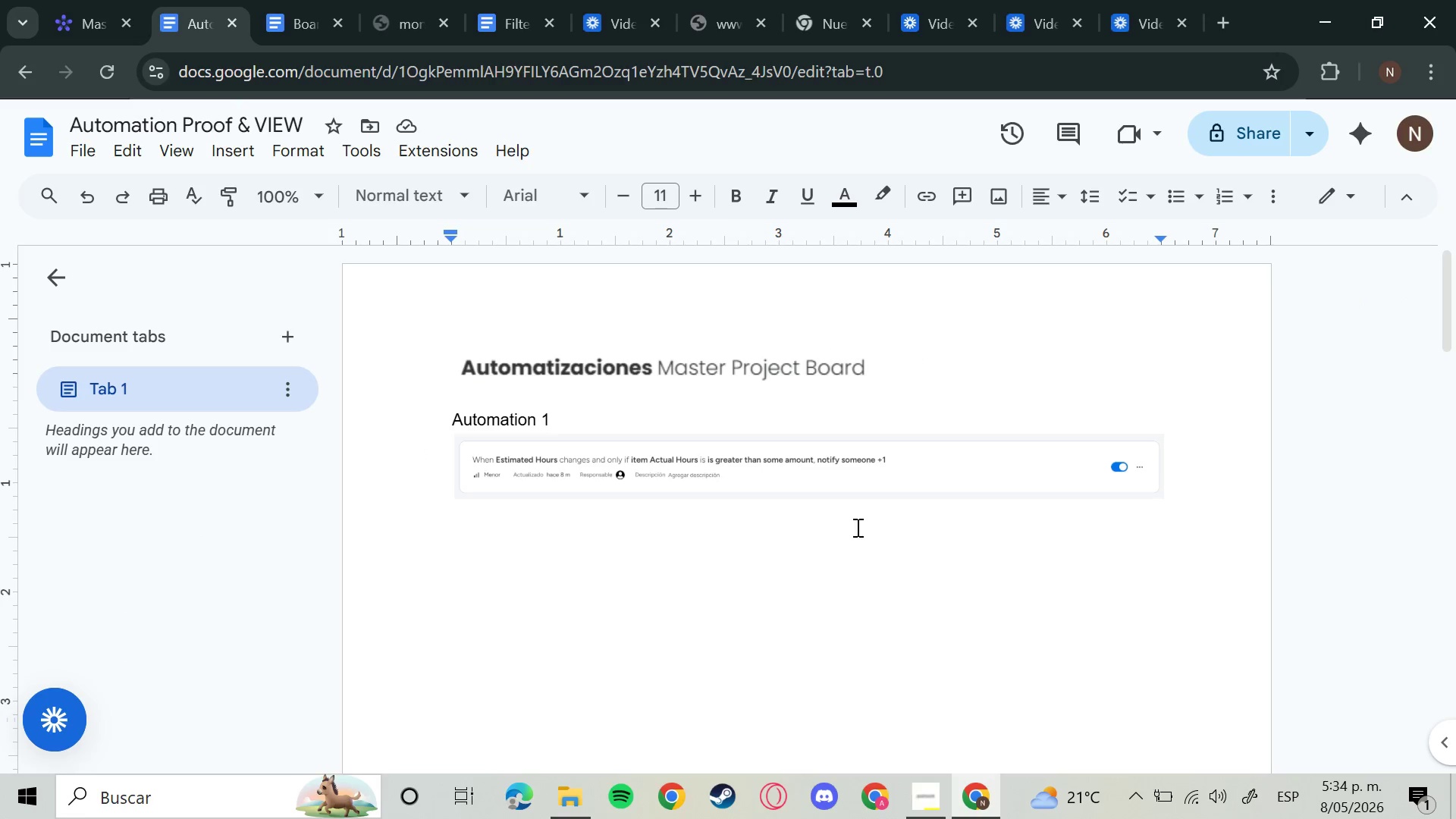 
key(Enter)
 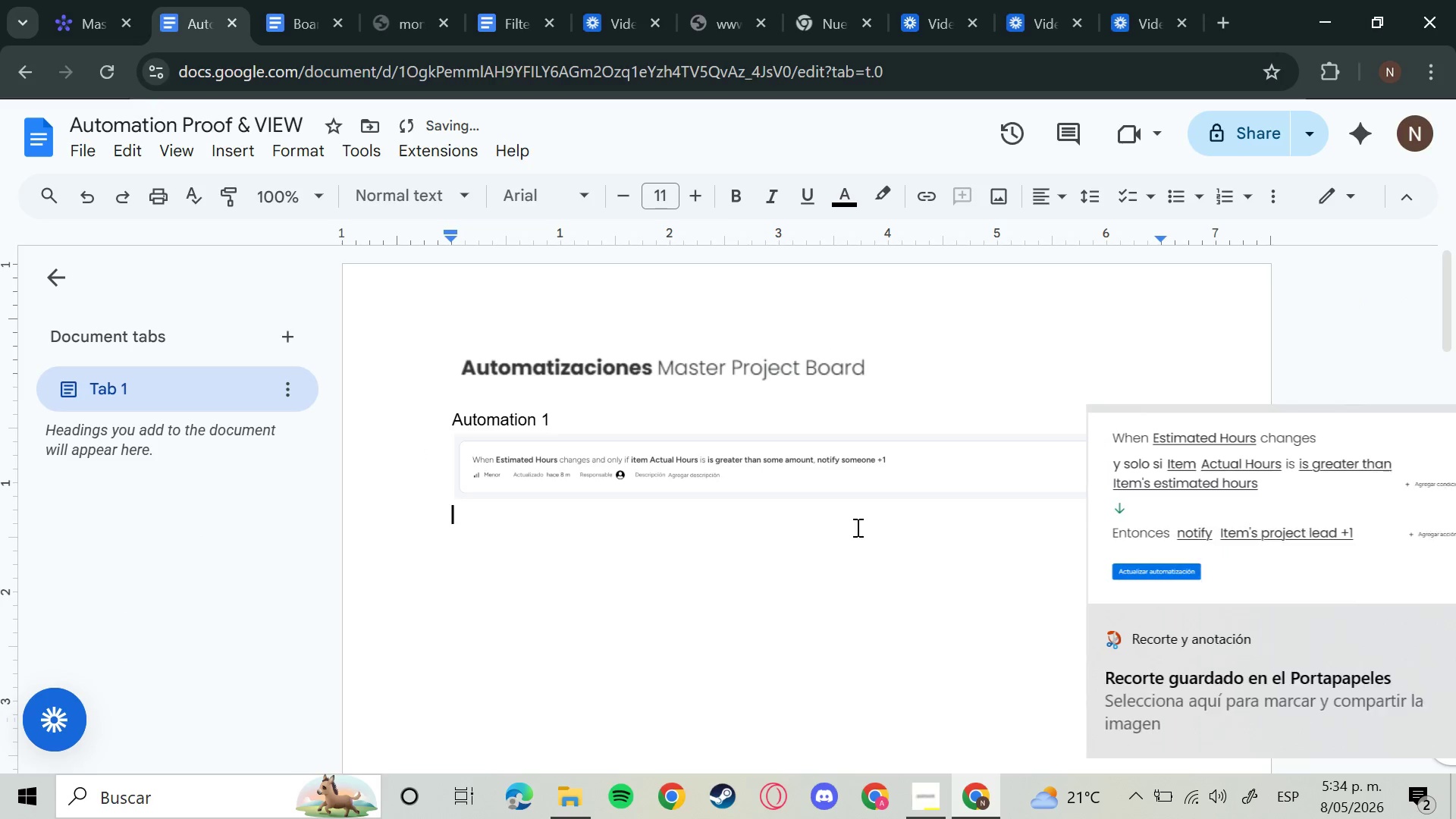 
key(Control+V)
 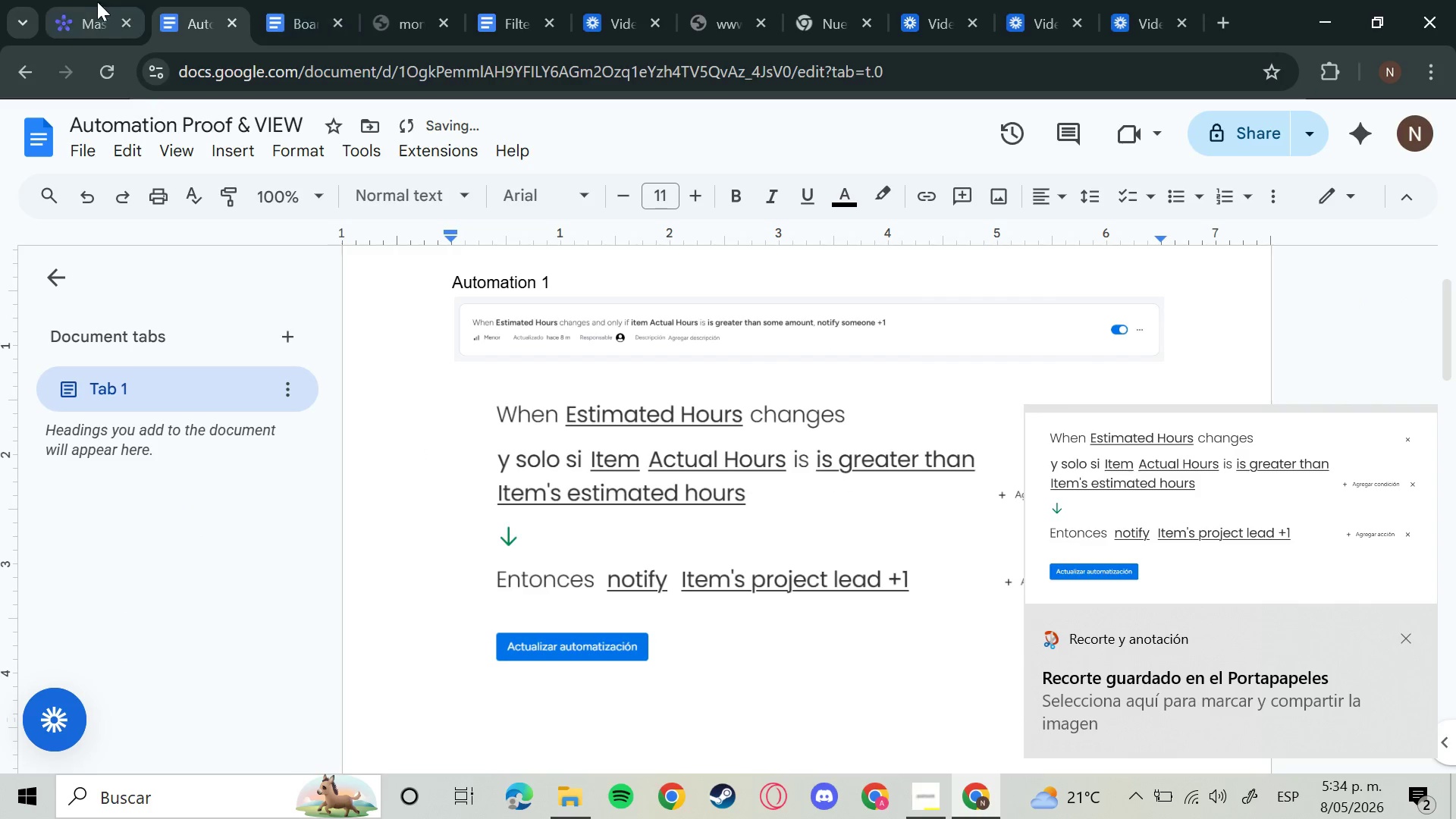 
left_click([93, 2])
 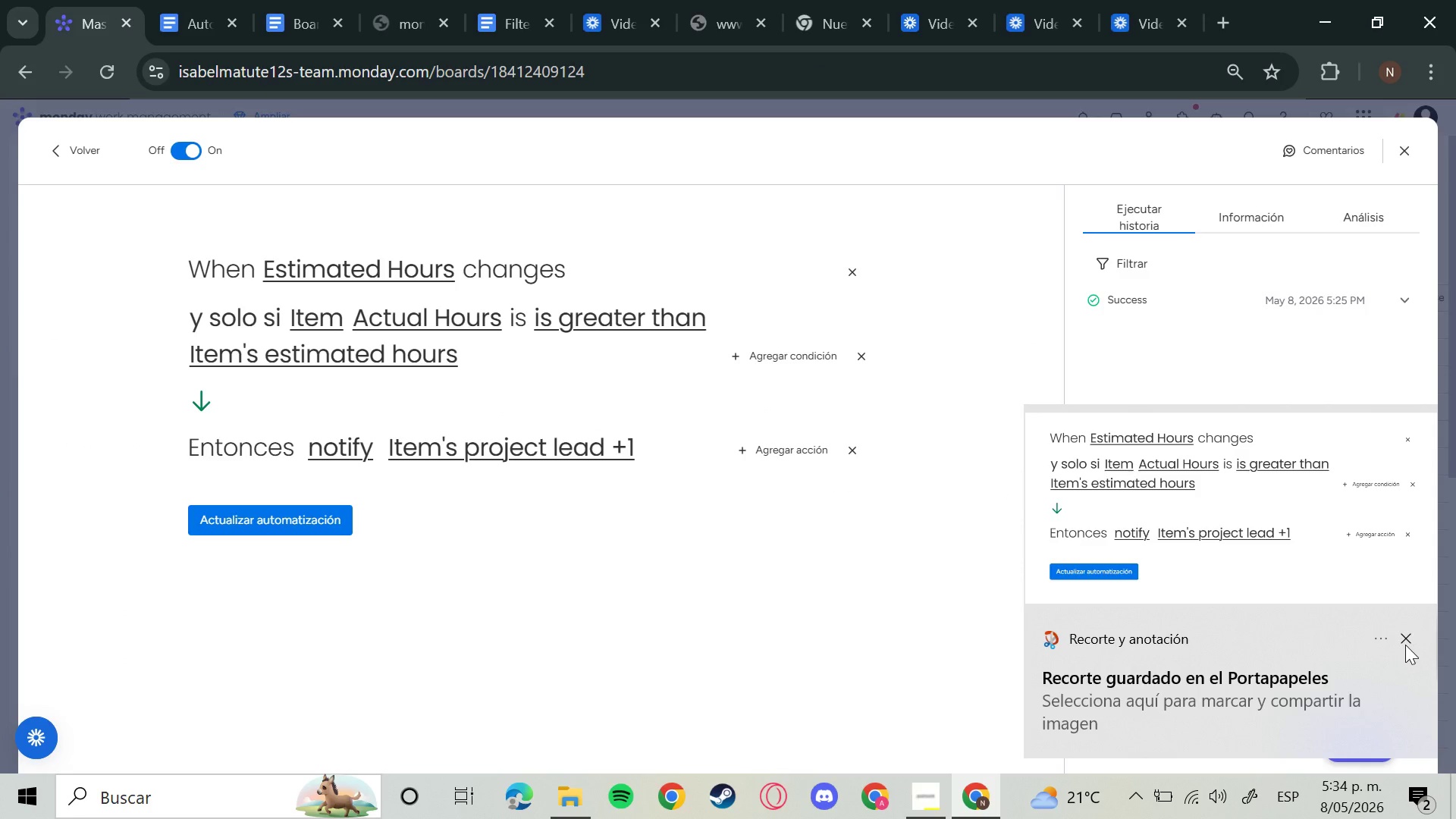 
left_click([1403, 632])
 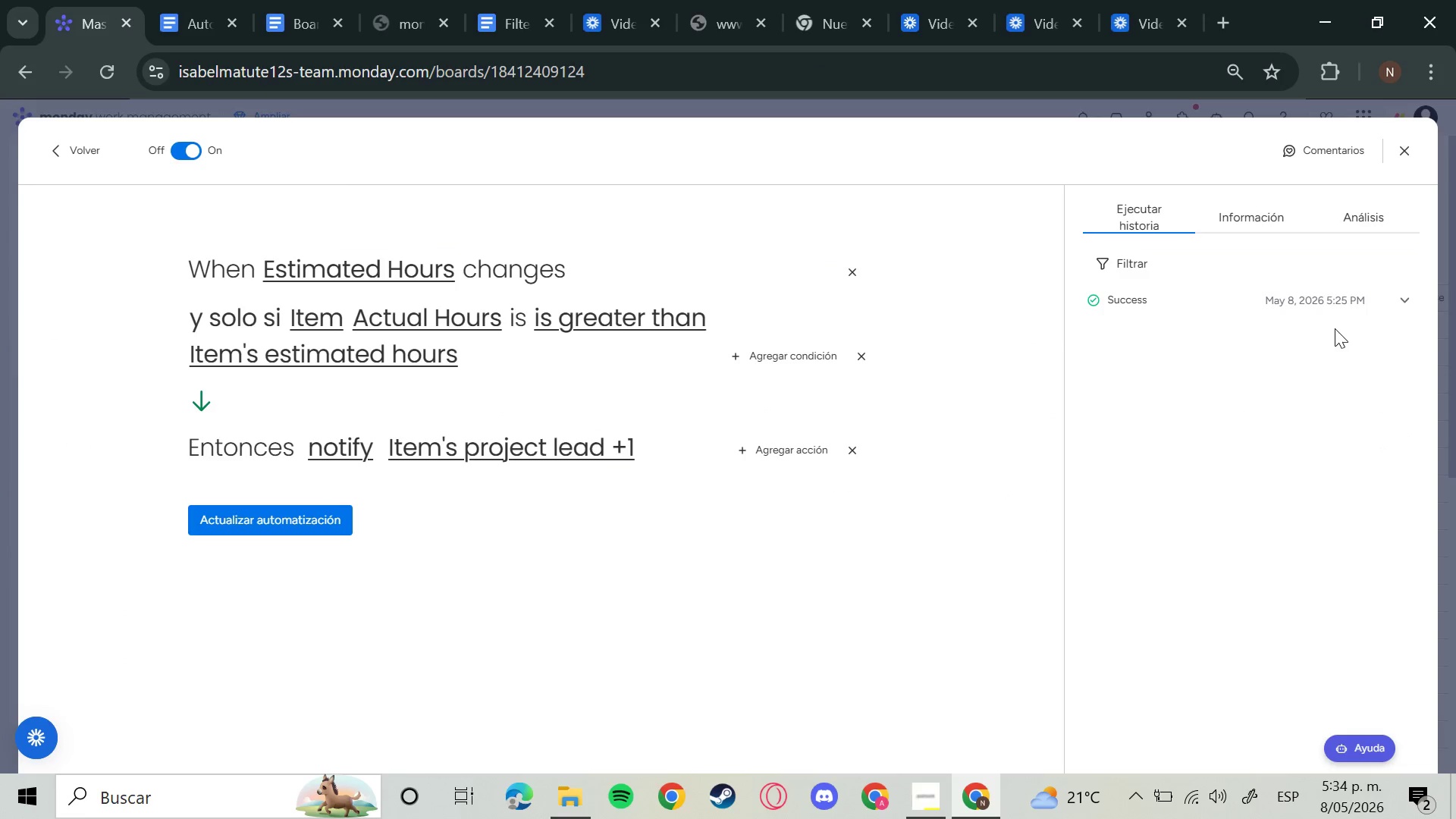 
left_click([1395, 307])
 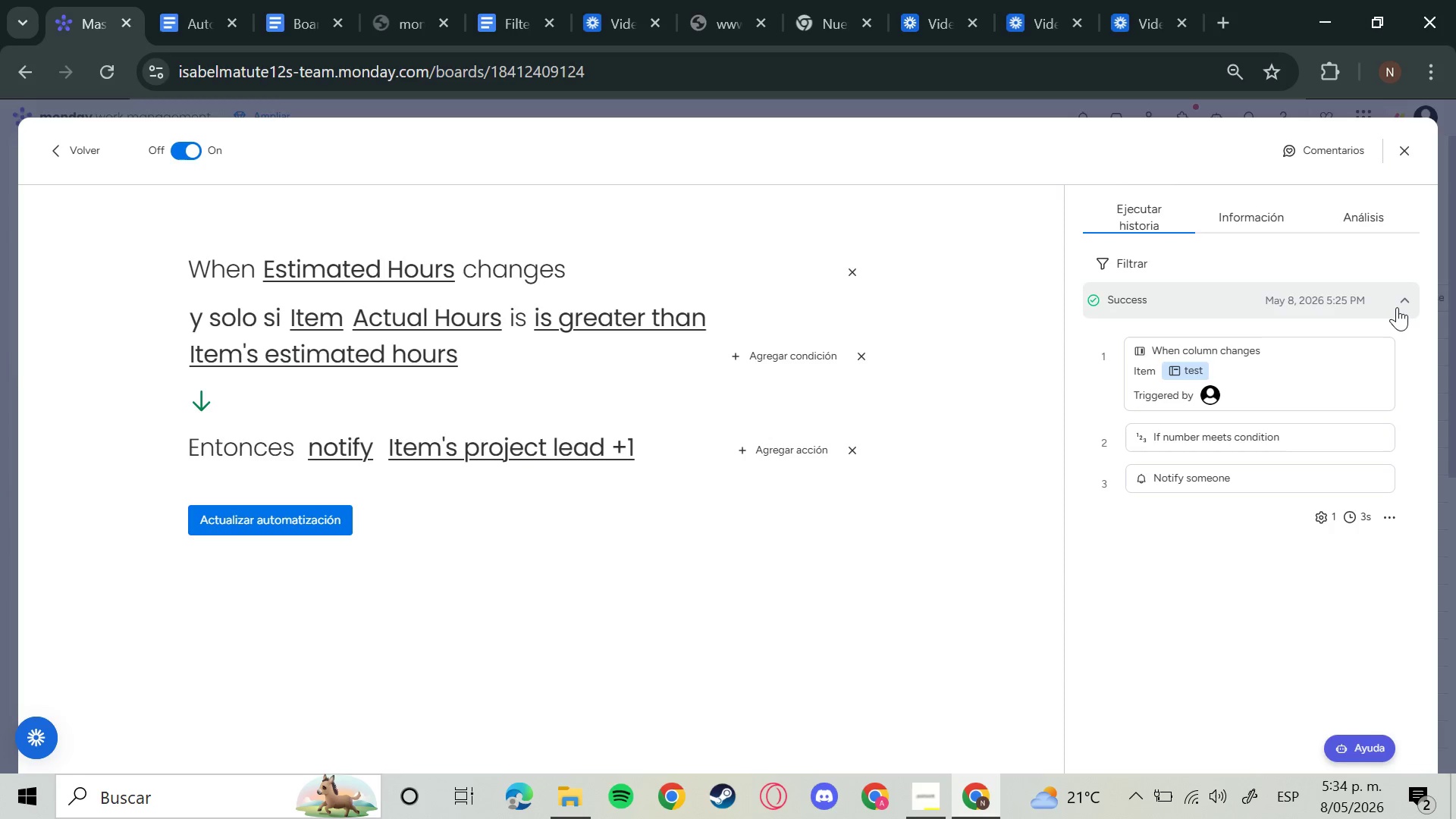 
key(Meta+Shift+S)
 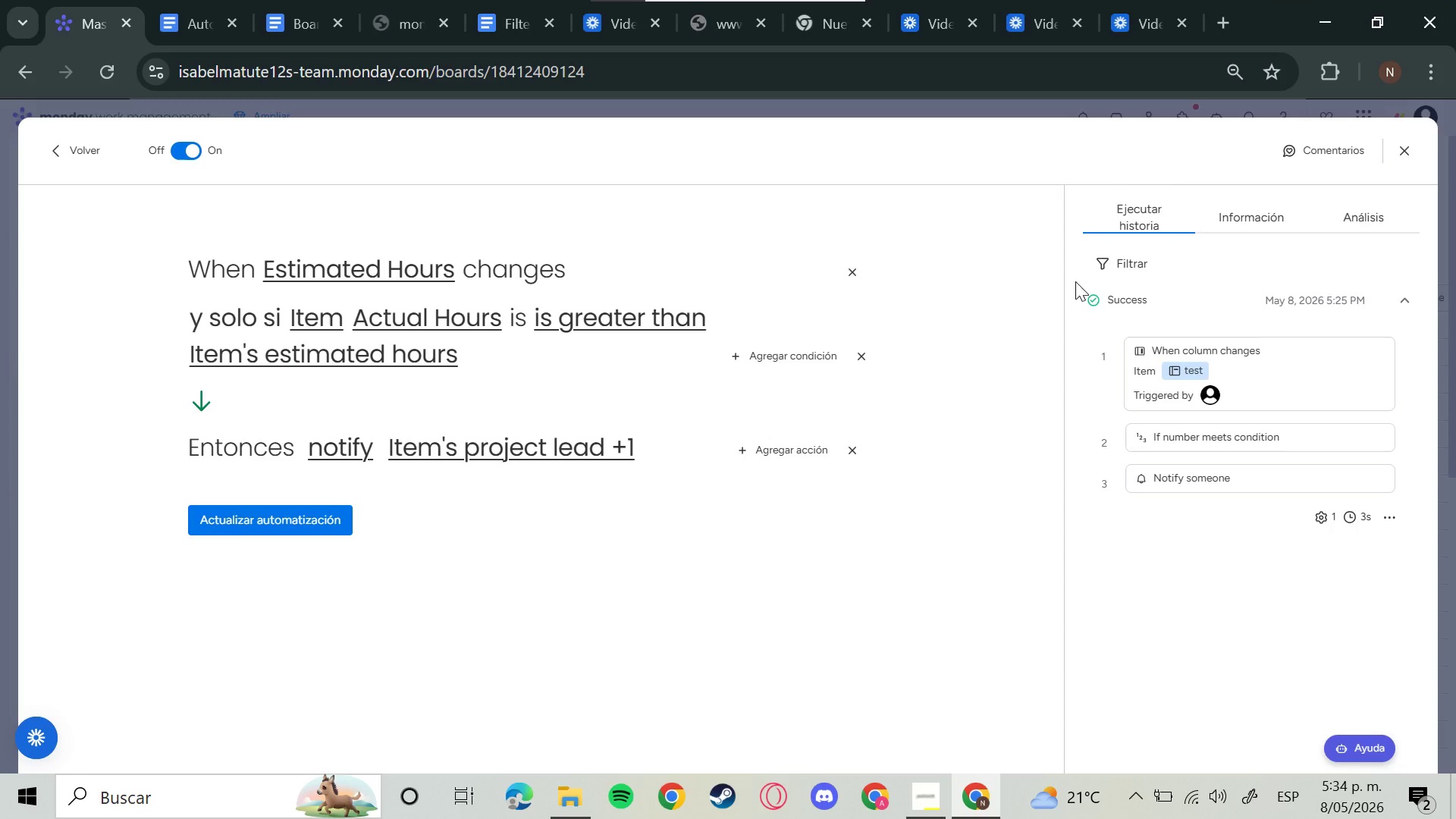 
wait(5.67)
 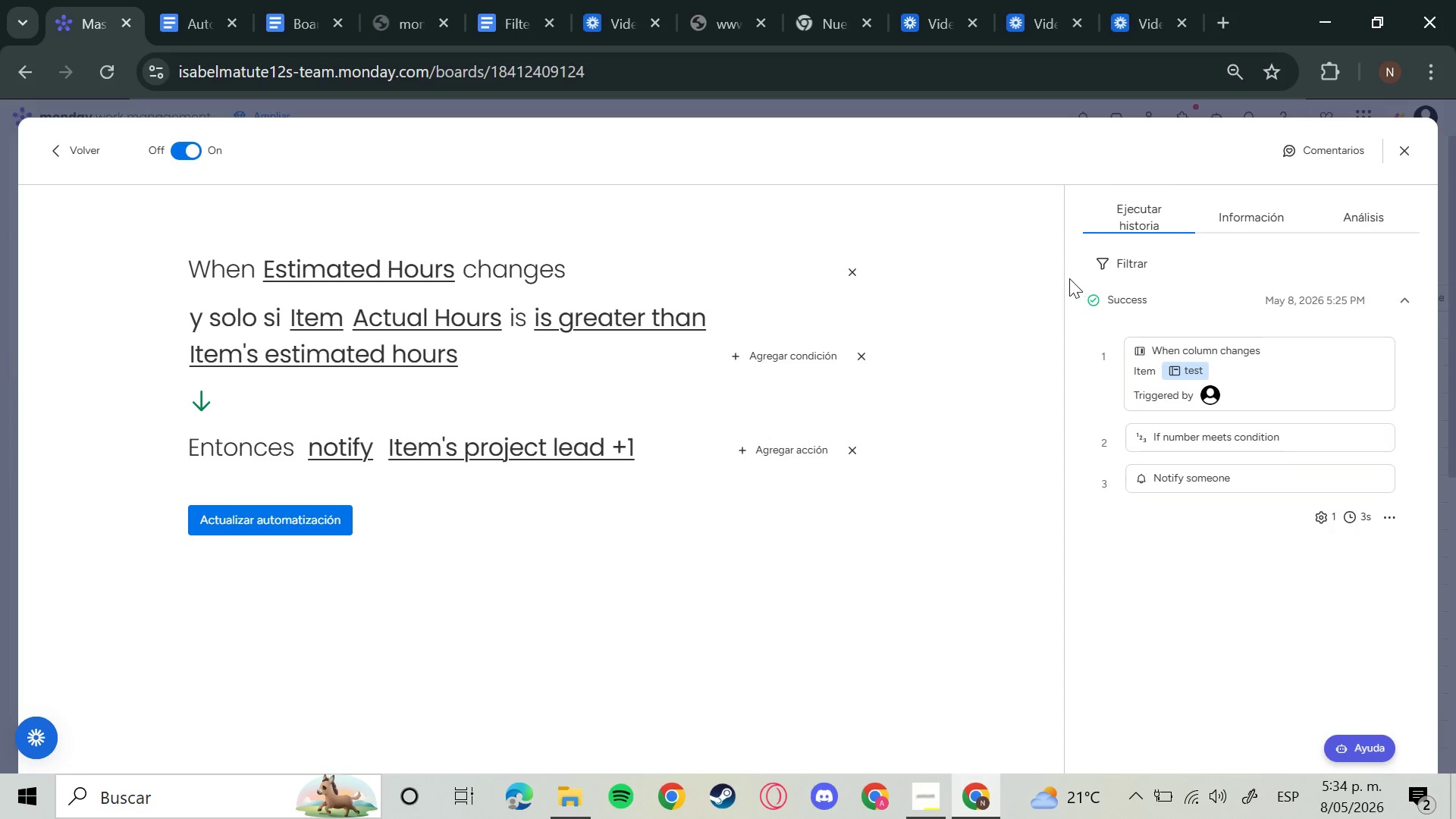 
left_click_drag(start_coordinate=[1074, 281], to_coordinate=[1158, 347])
 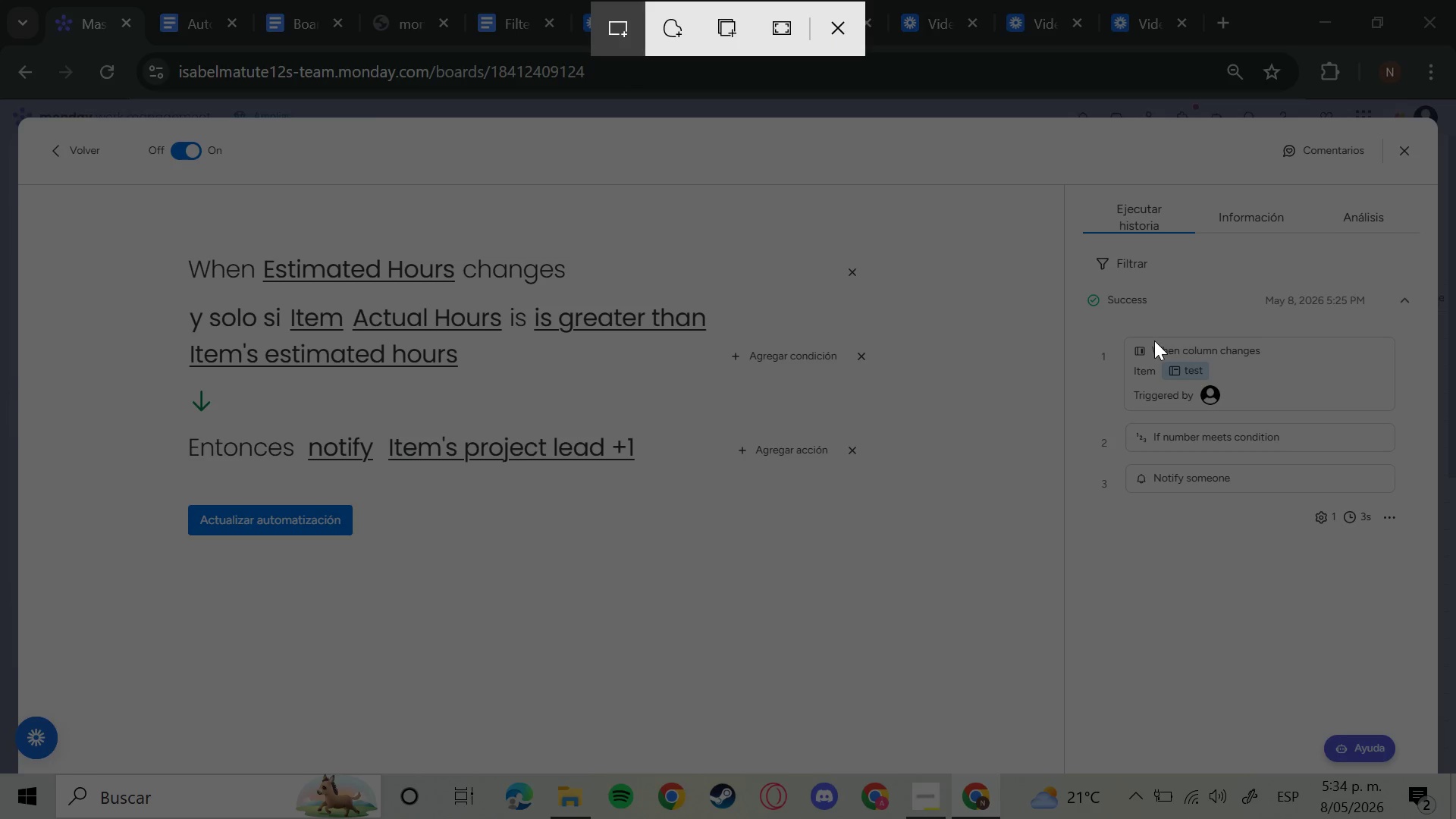 
left_click_drag(start_coordinate=[1077, 284], to_coordinate=[1430, 554])
 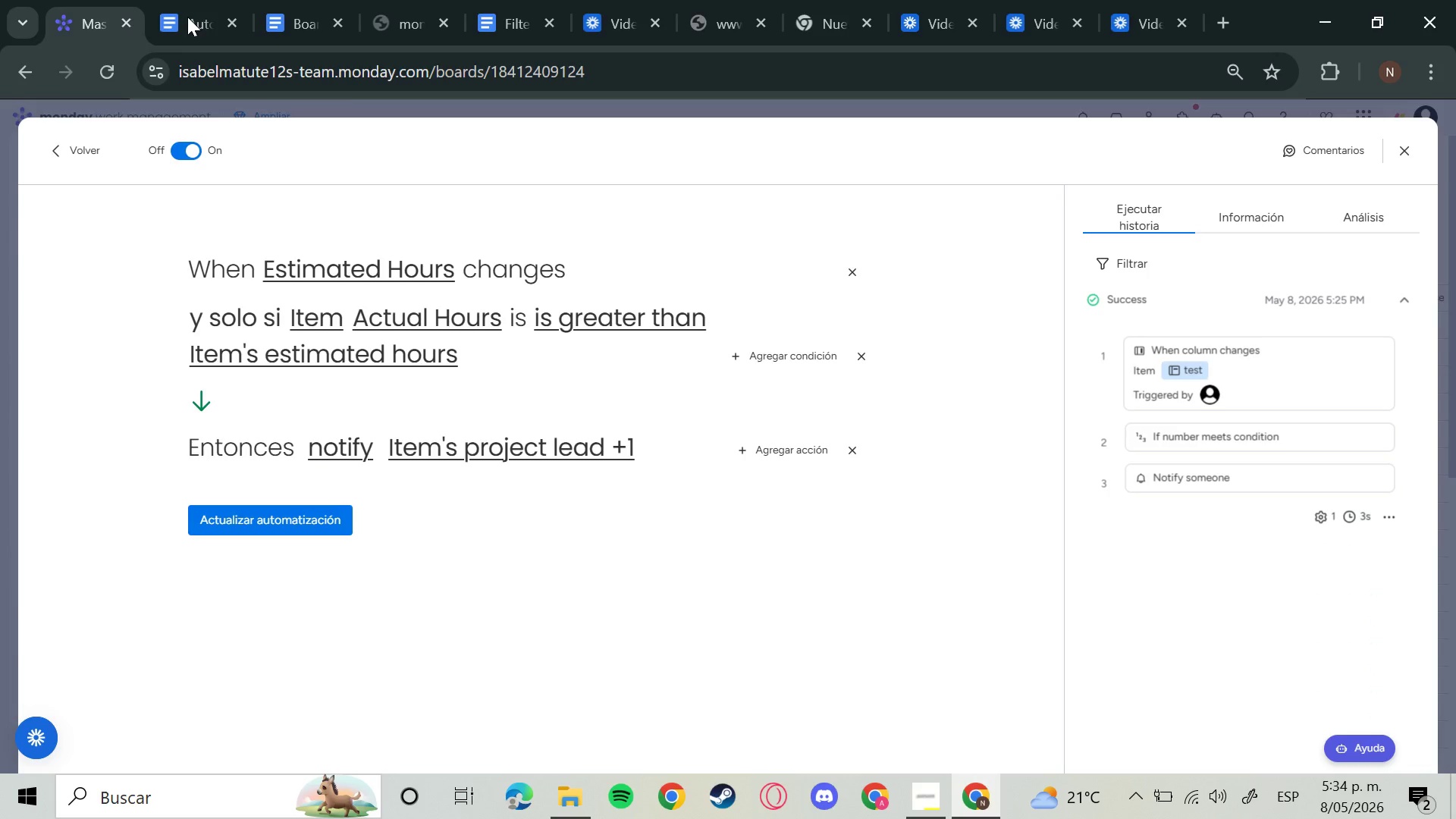 
left_click([188, 17])
 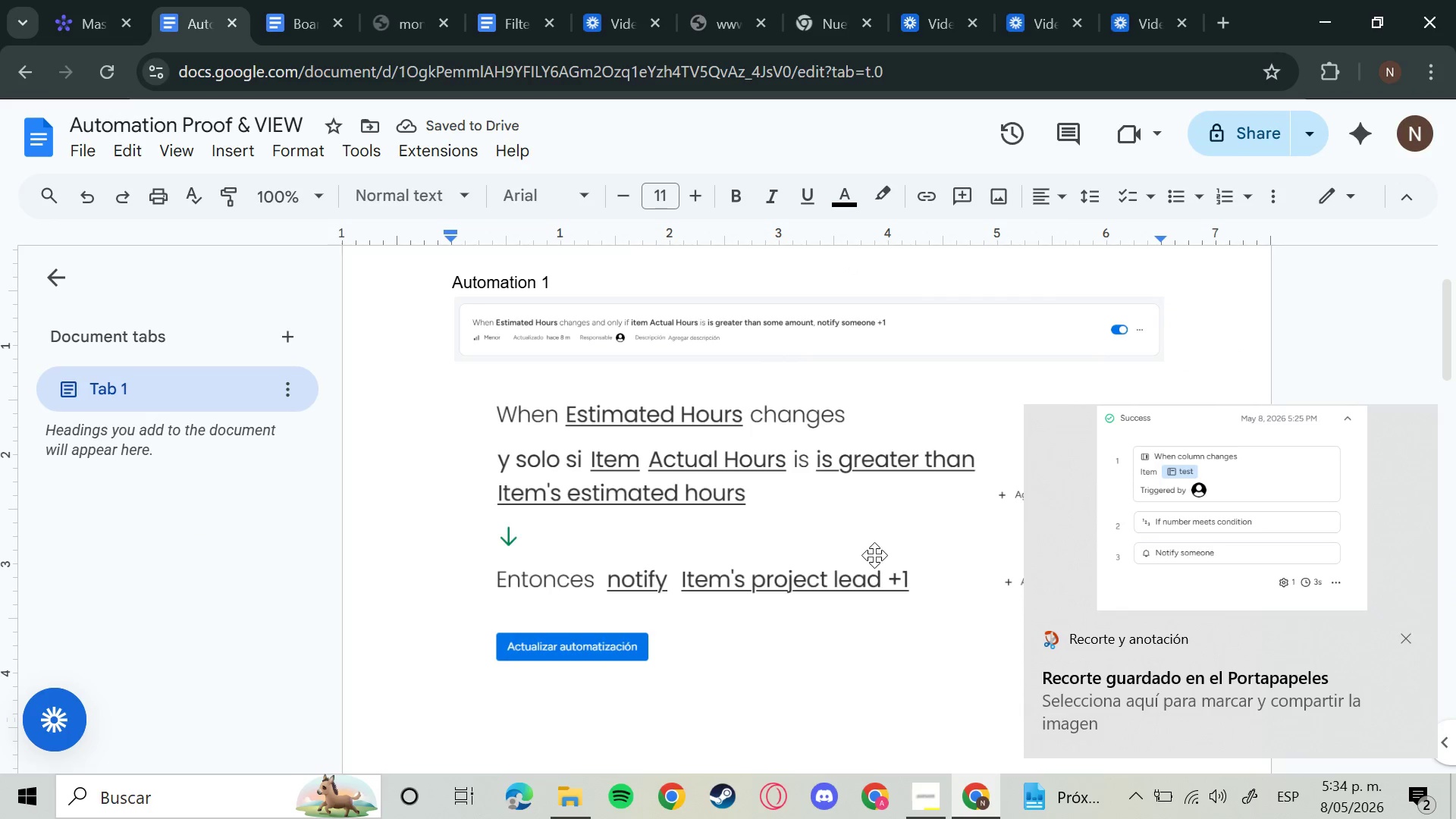 
key(Enter)
 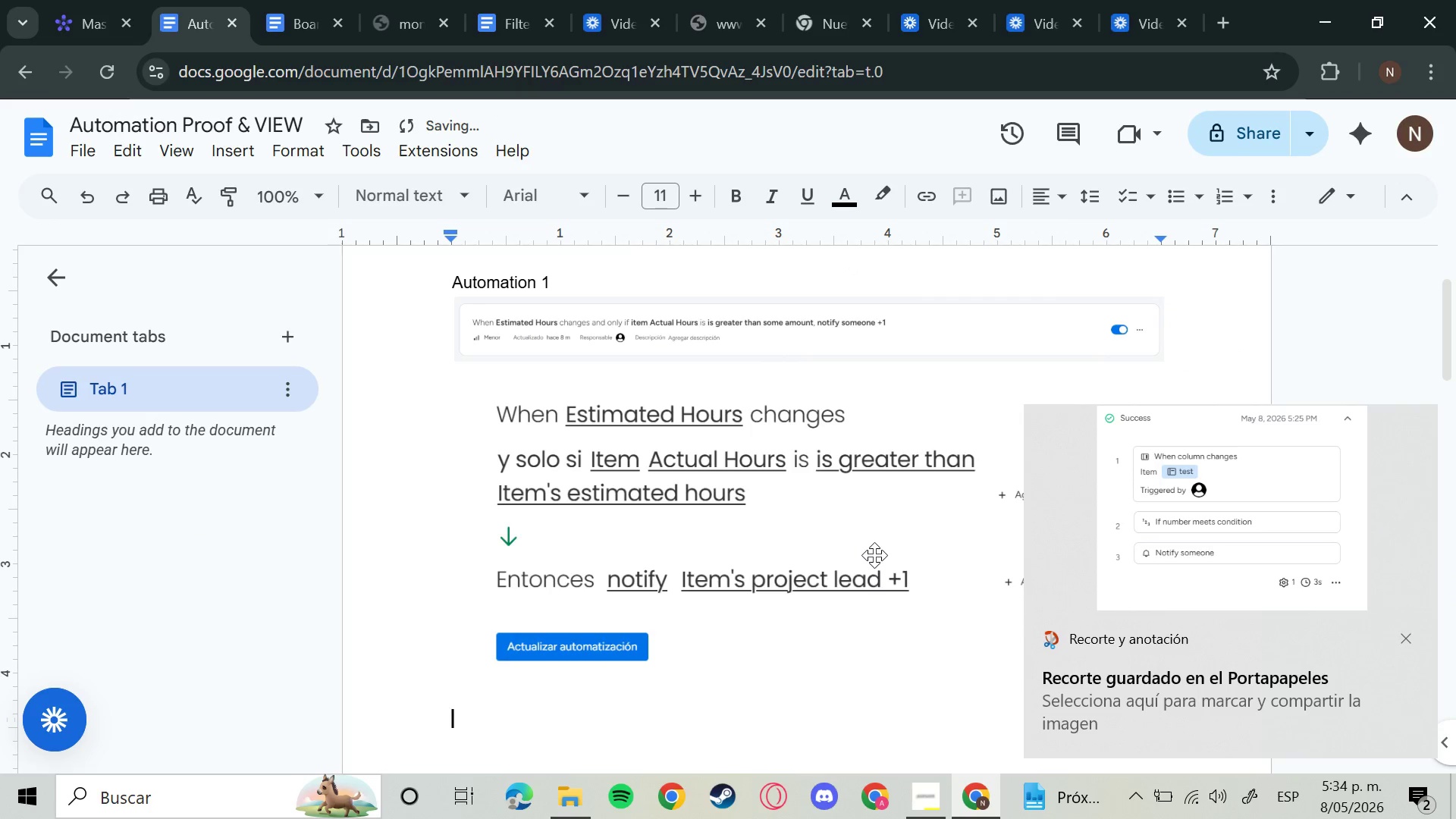 
key(Control+V)
 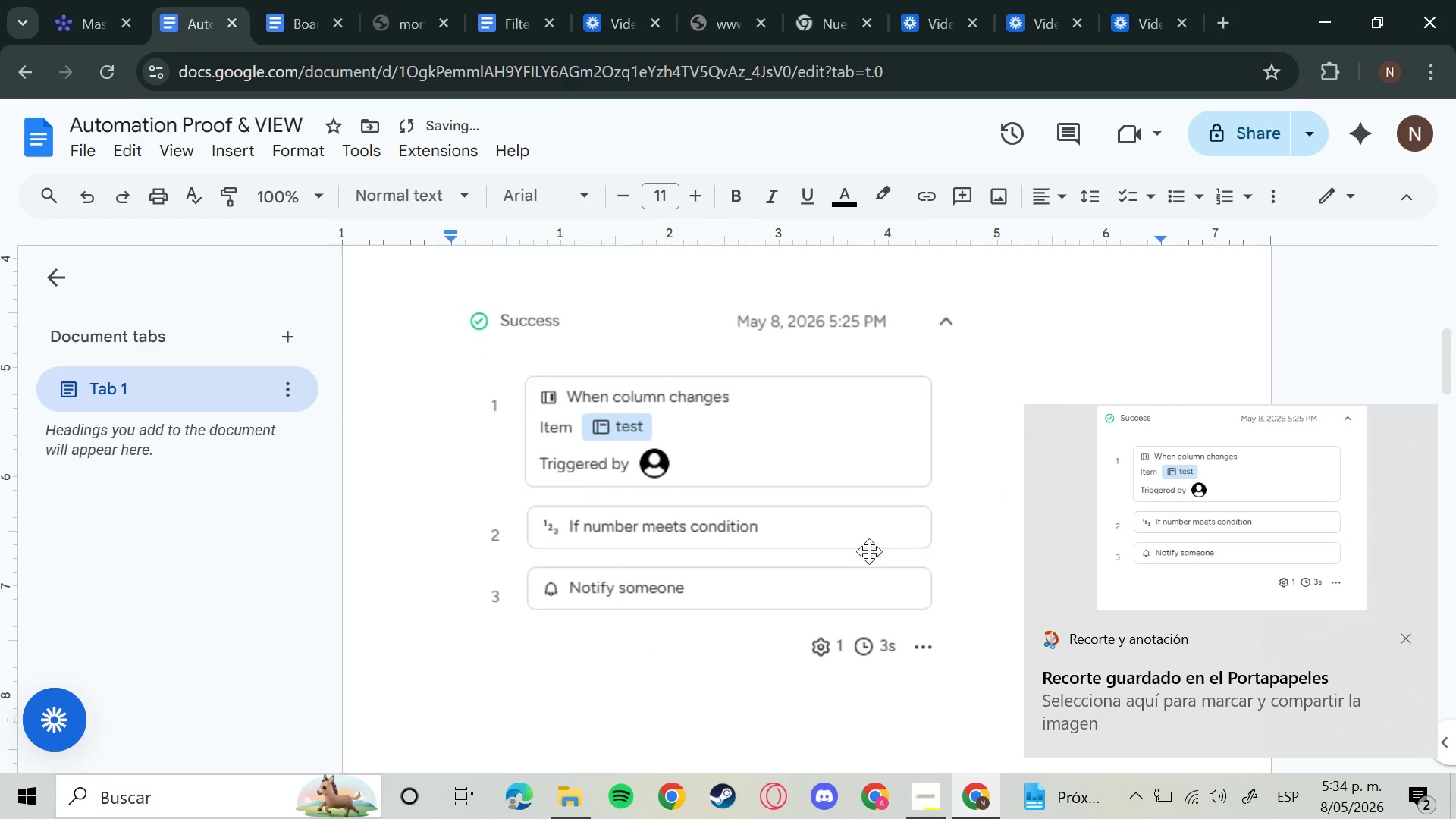 
scroll: coordinate [658, 655], scroll_direction: down, amount: 5.0
 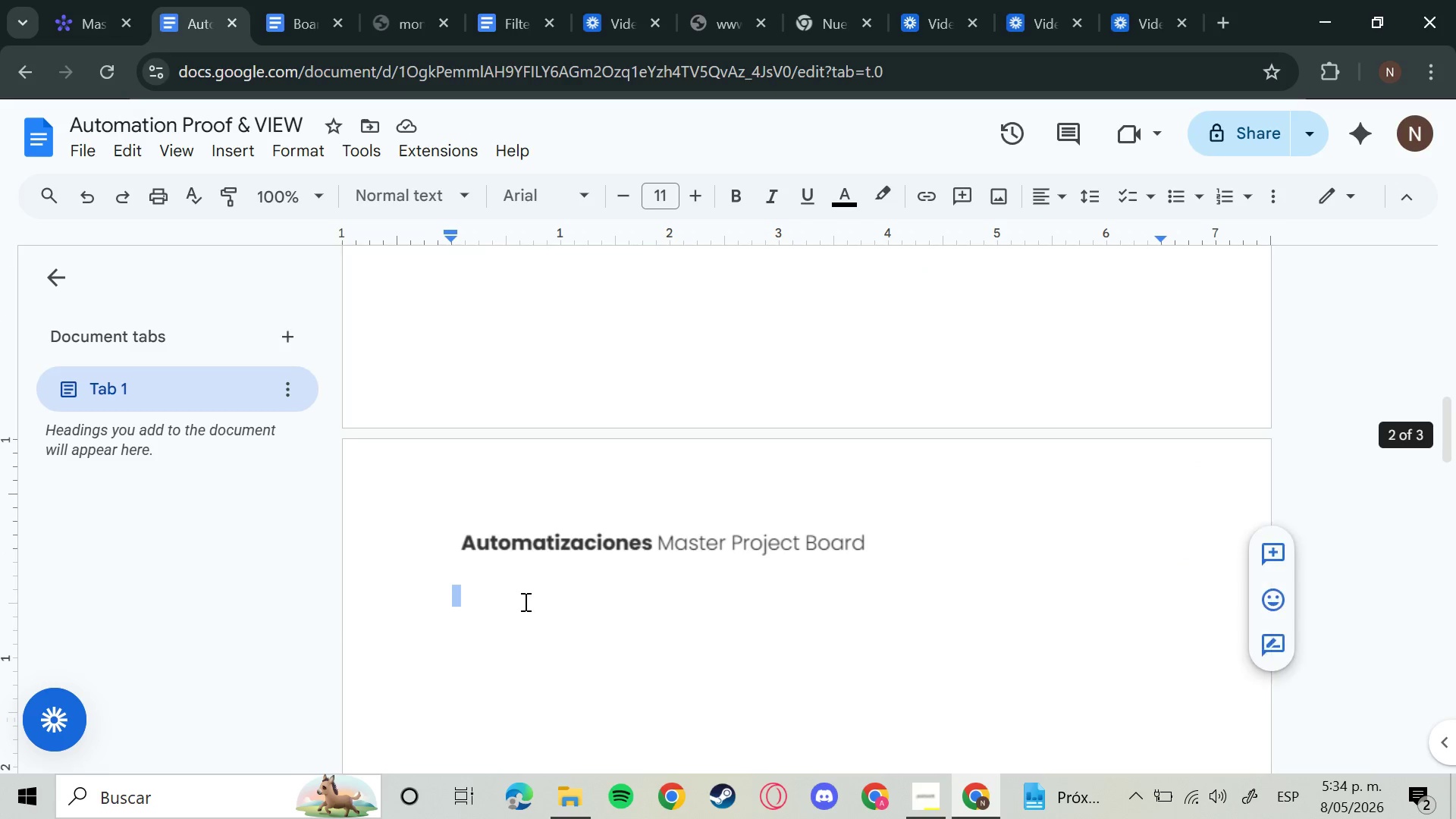 
left_click([524, 601])
 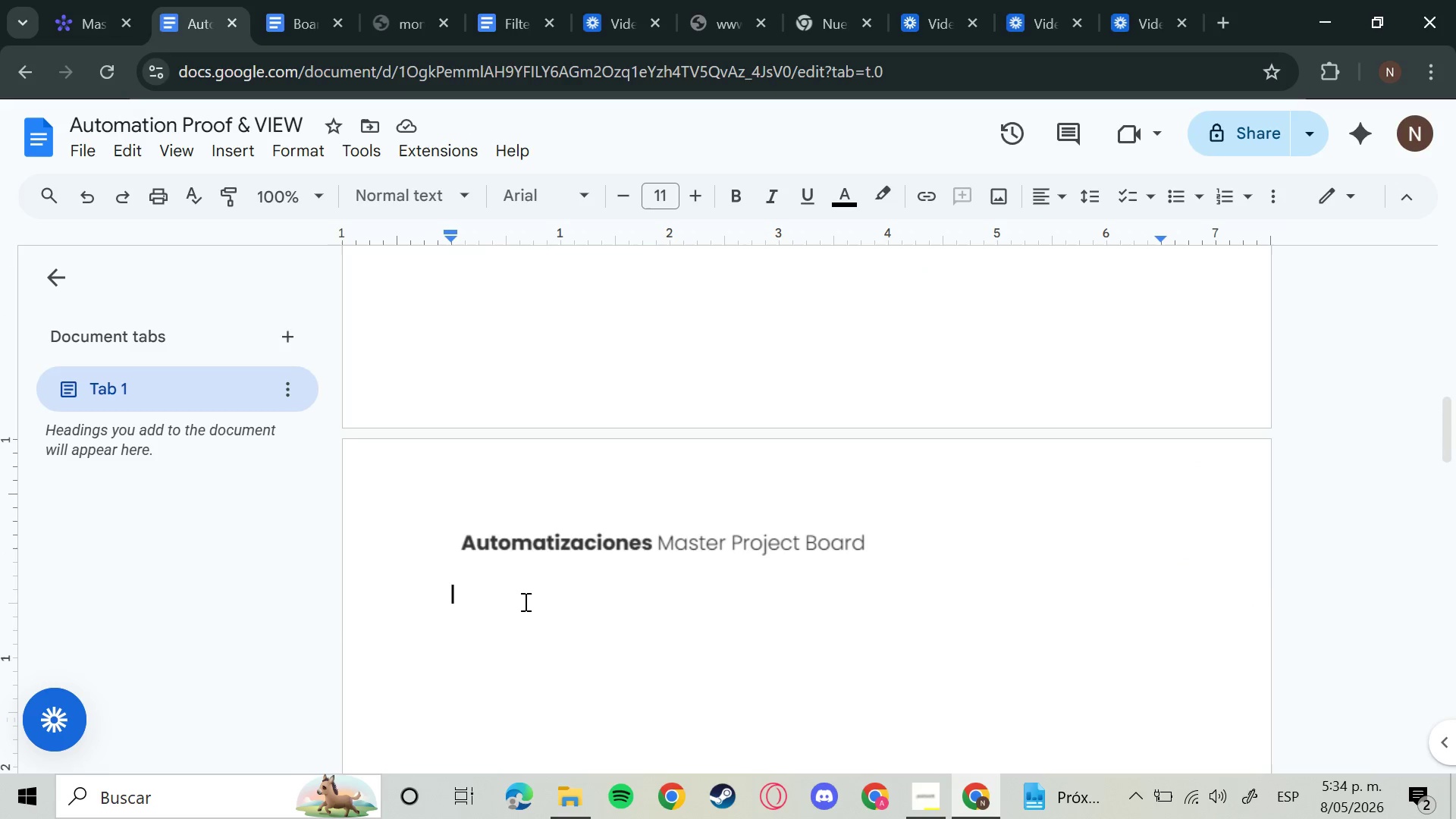 
type(Automation 2)
 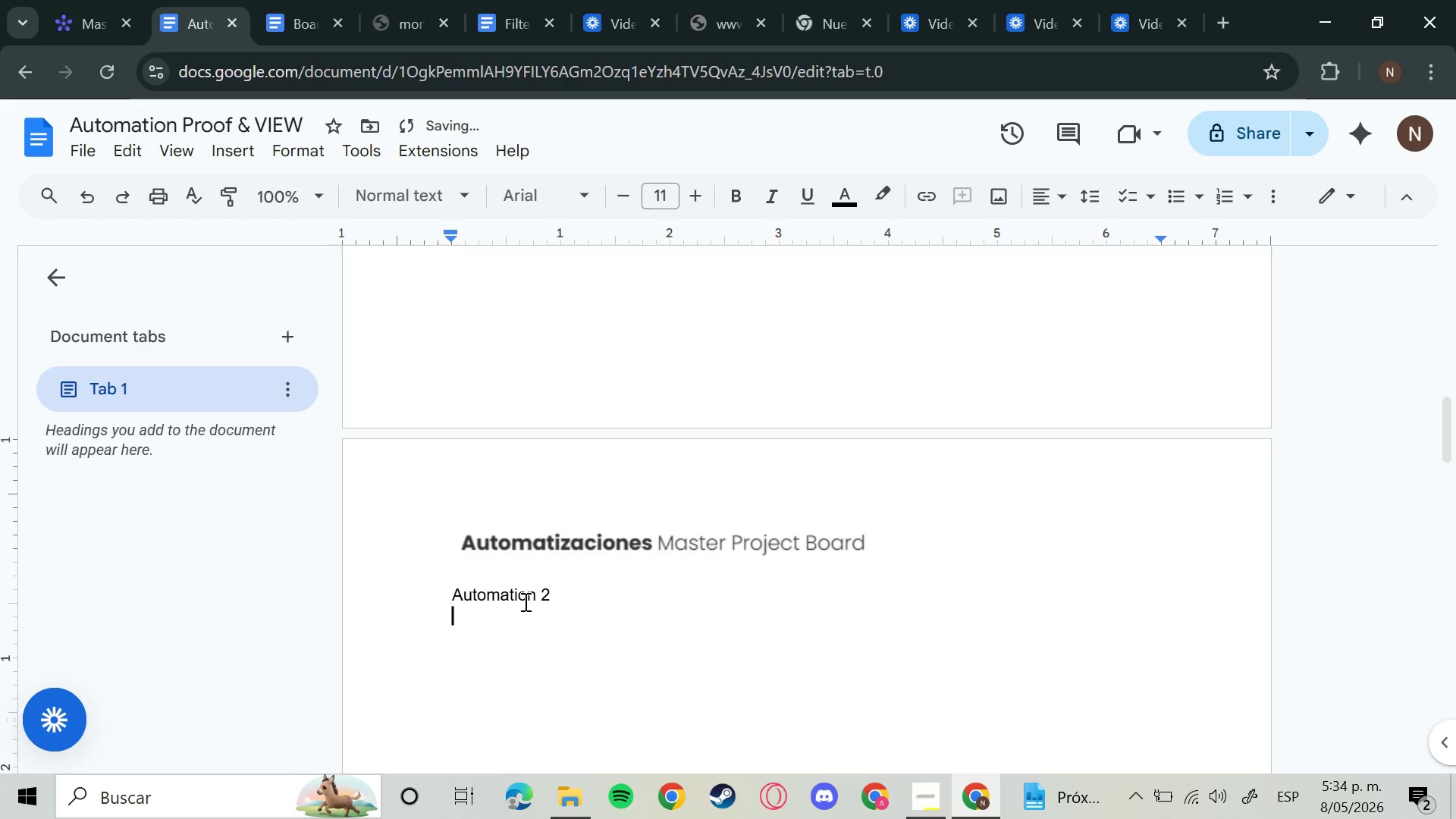 
key(Enter)
 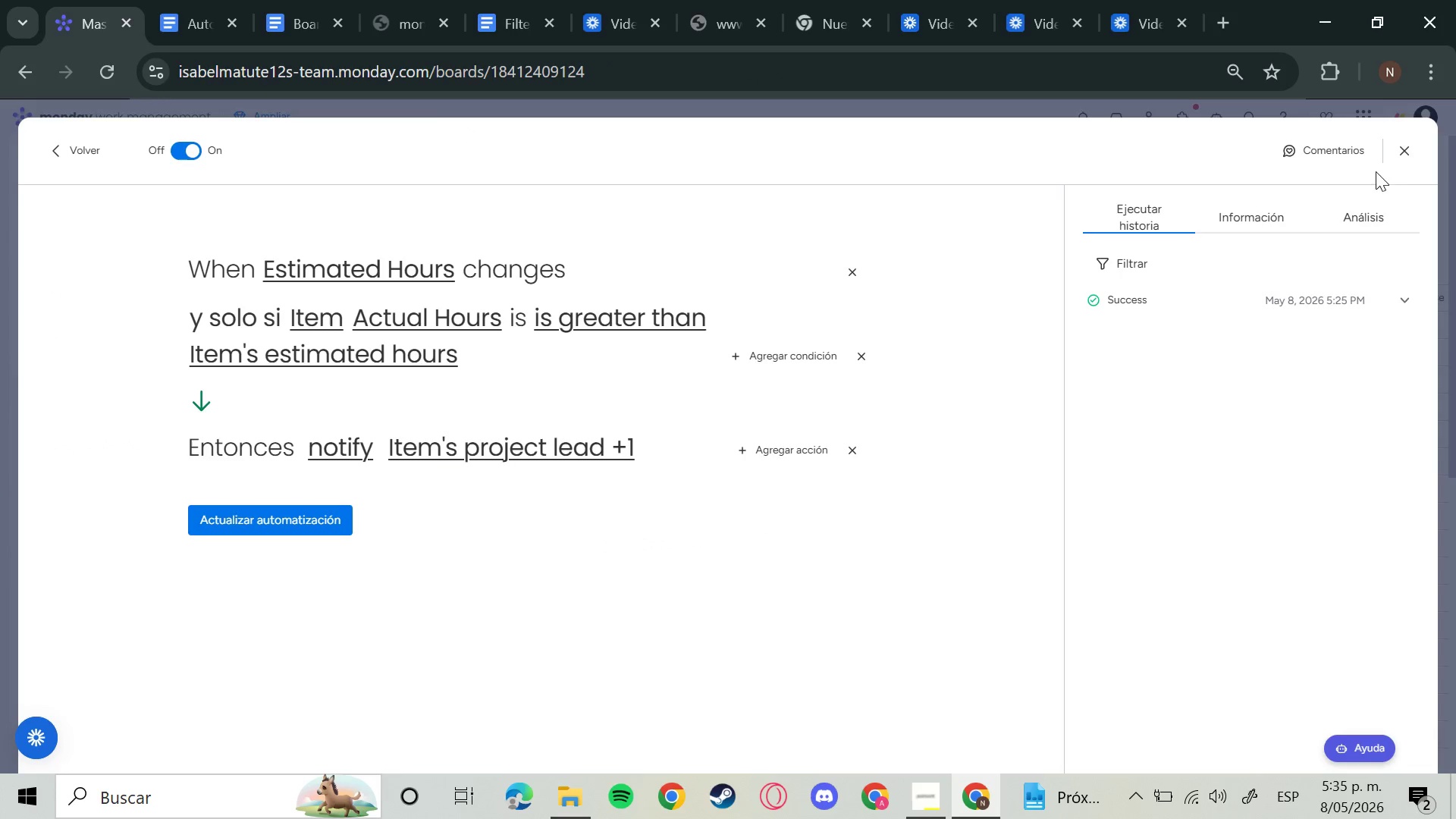 
left_click([1408, 158])
 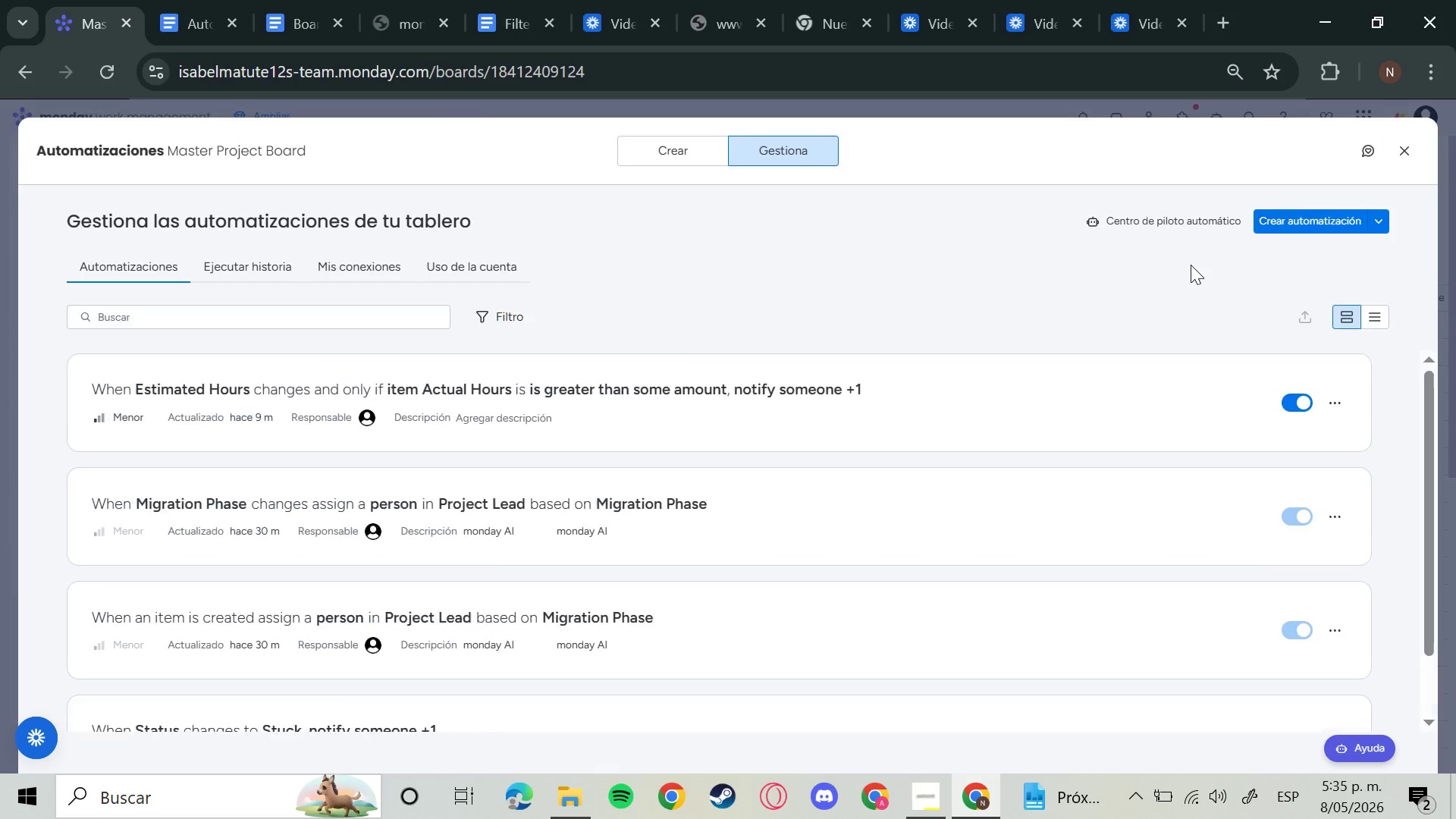 
scroll: coordinate [1246, 442], scroll_direction: down, amount: 3.0
 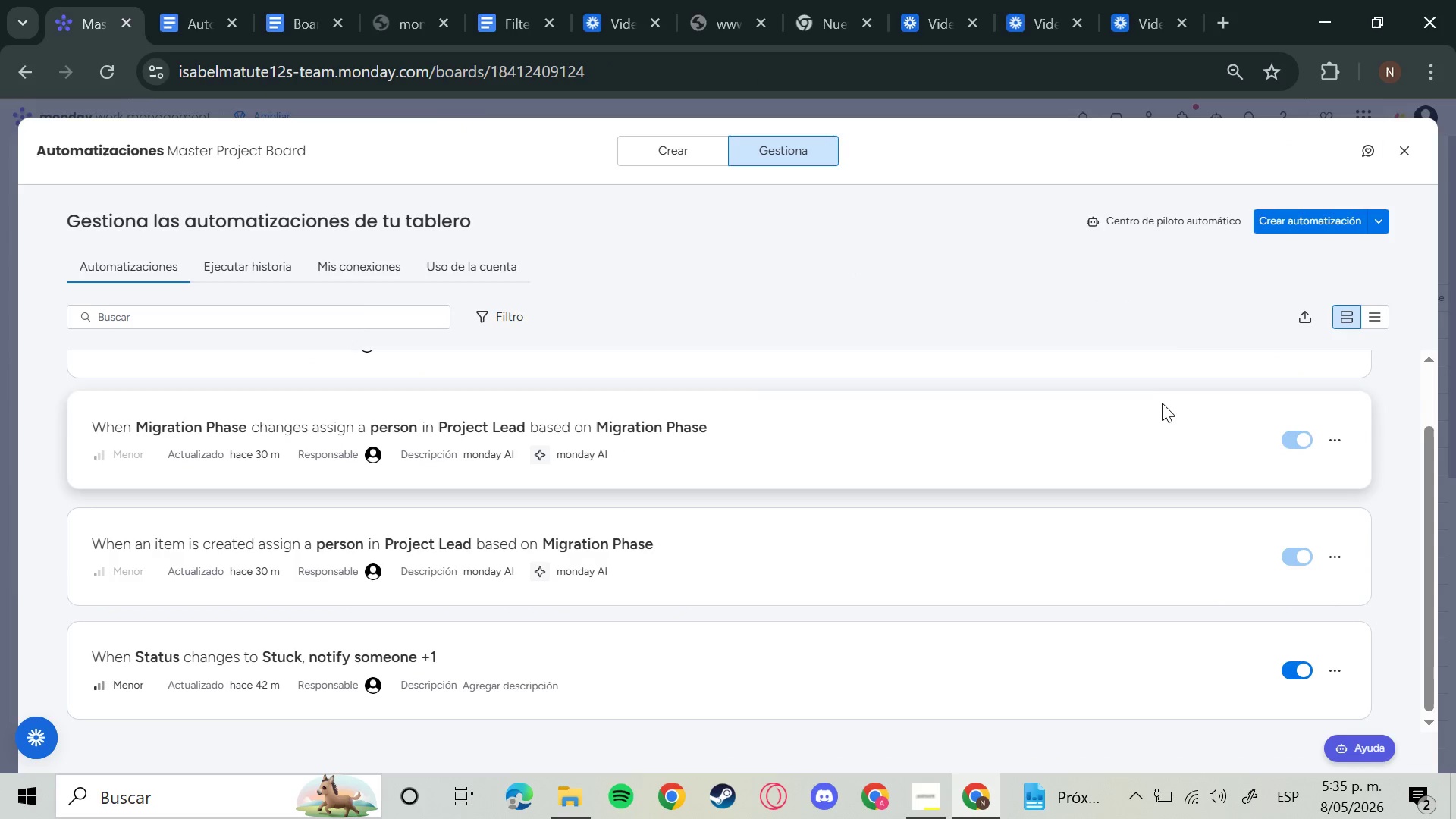 
key(Meta+MetaLeft)
 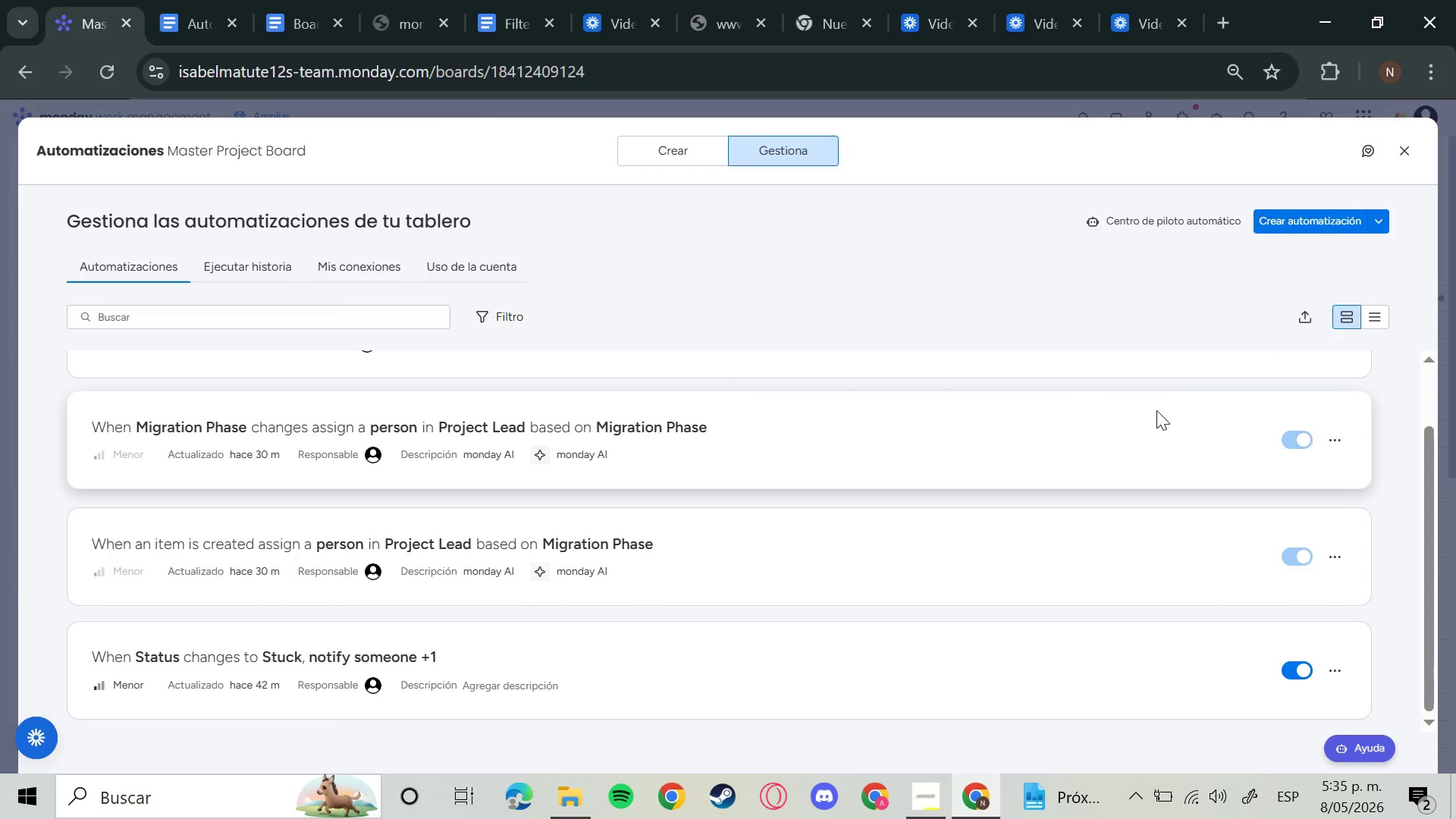 
key(Meta+Shift+CapsLock)
 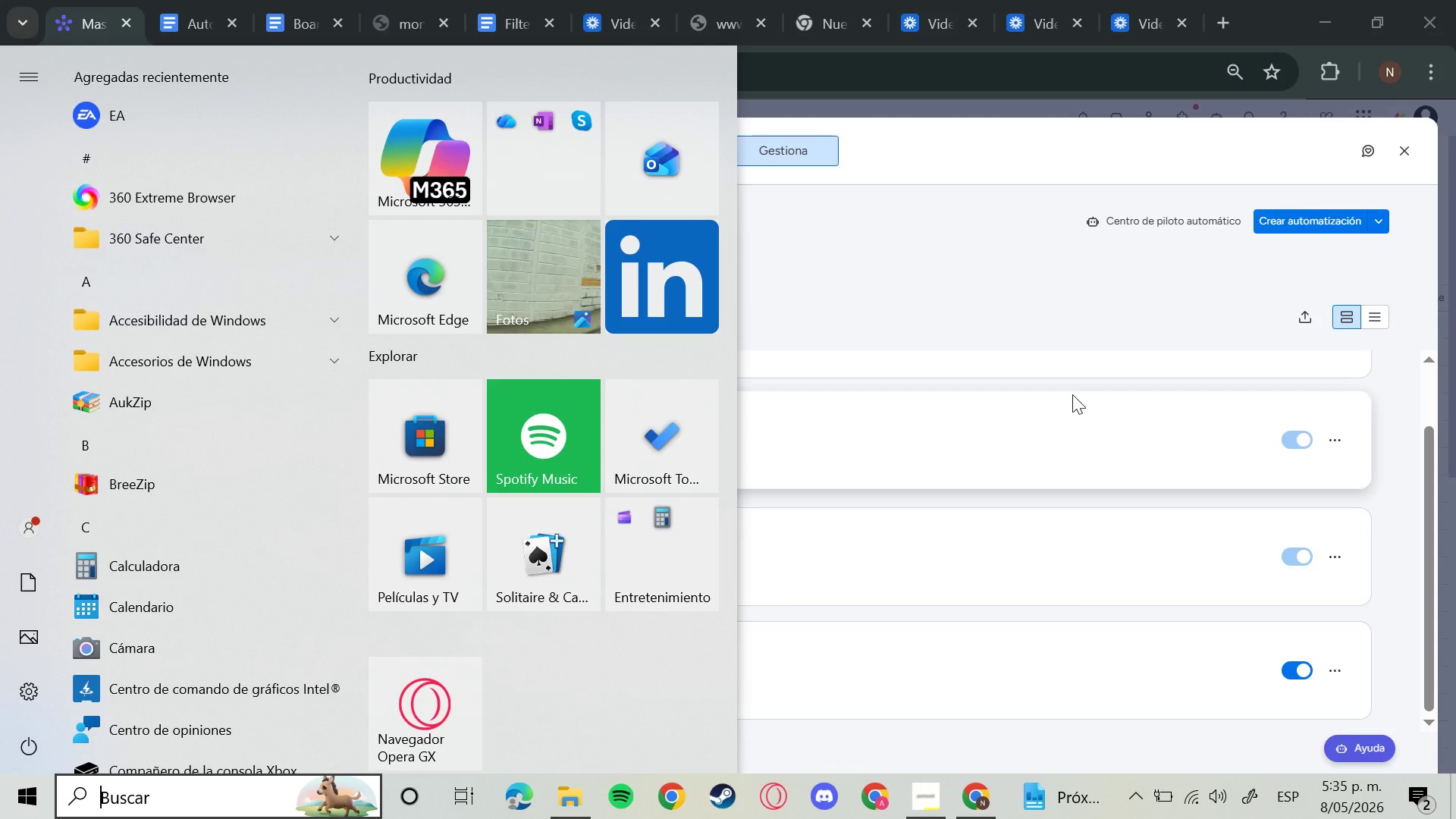 
left_click([966, 270])
 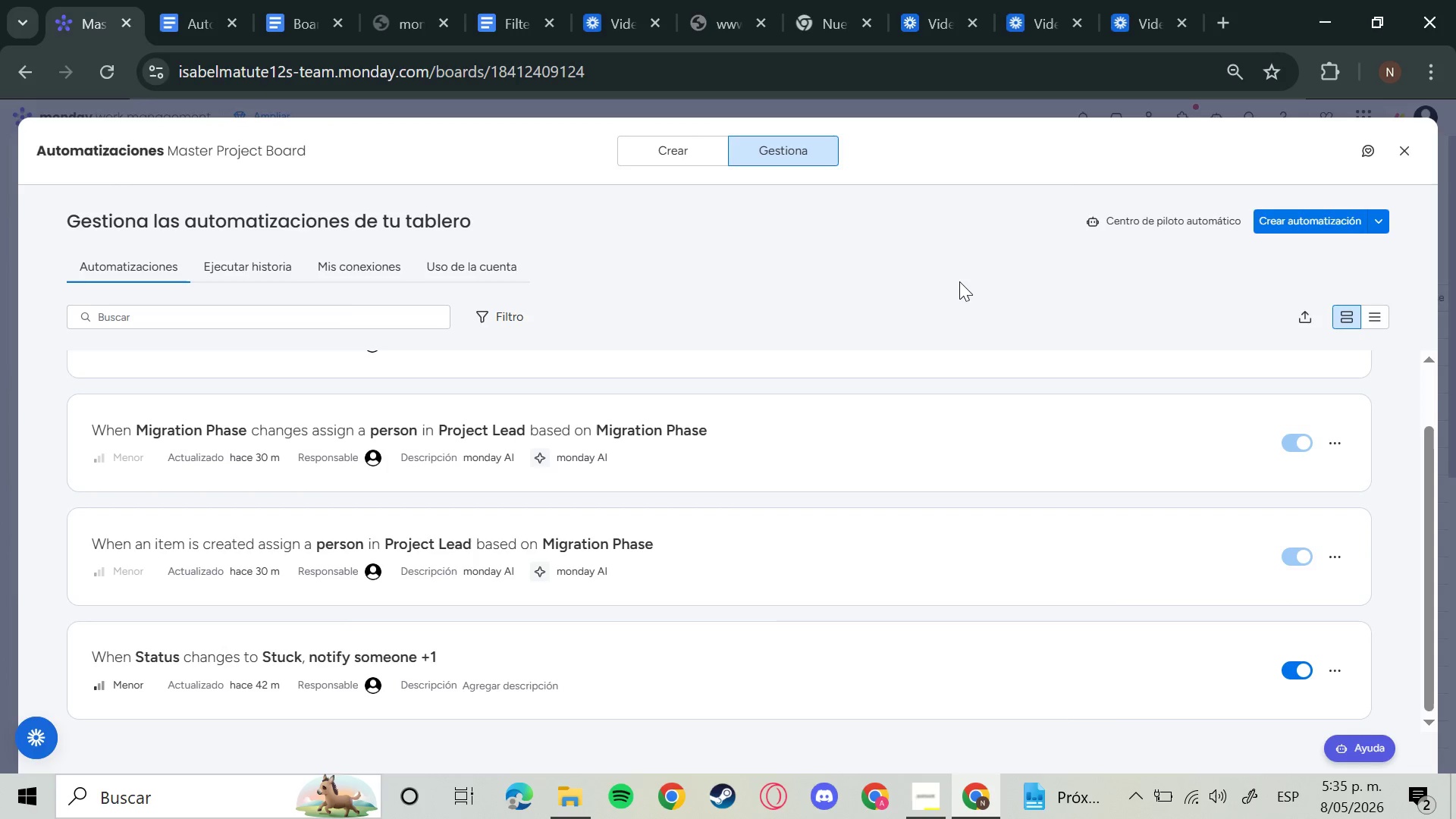 
key(Meta+Shift+S)
 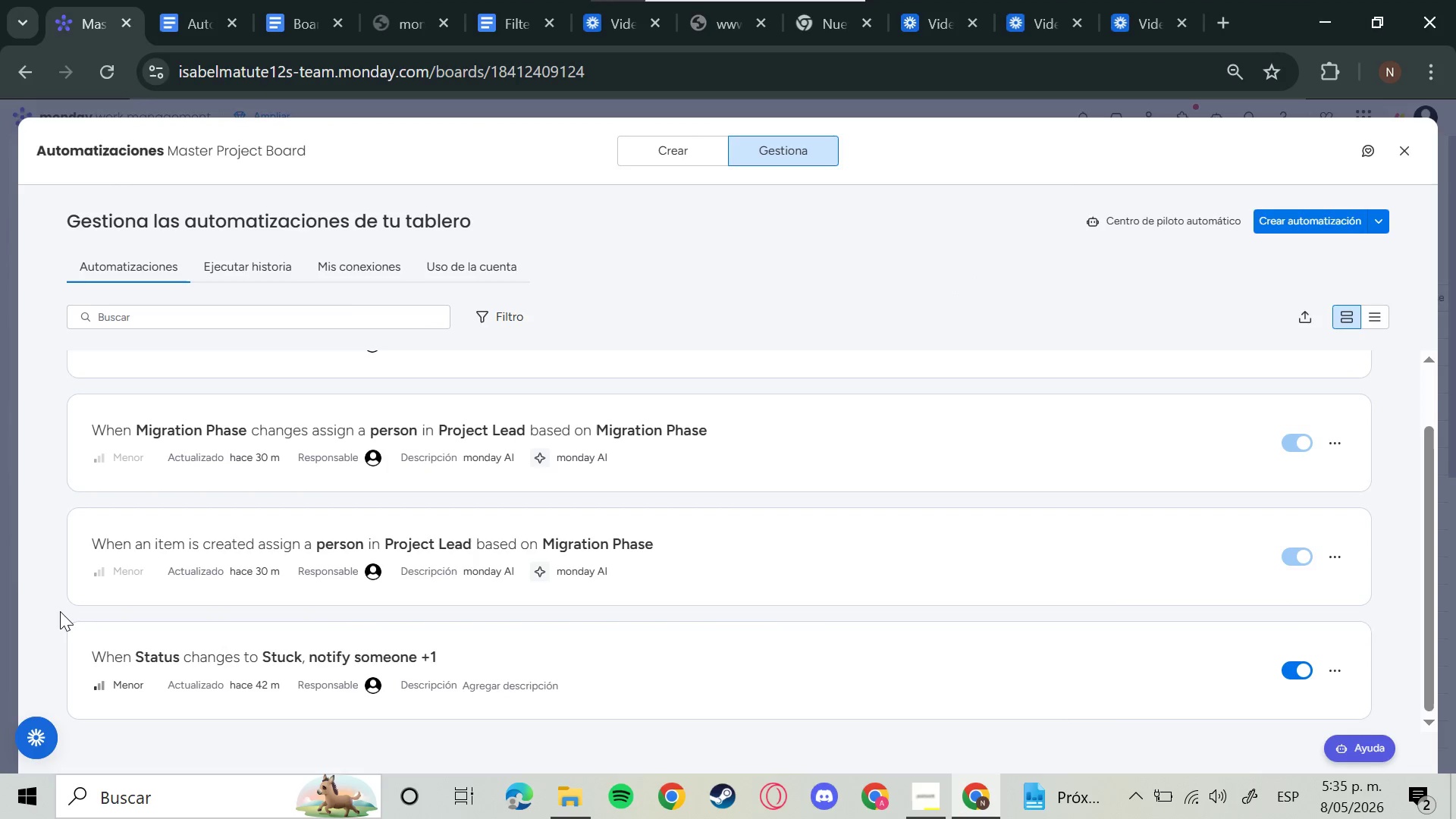 
left_click_drag(start_coordinate=[60, 611], to_coordinate=[57, 606])
 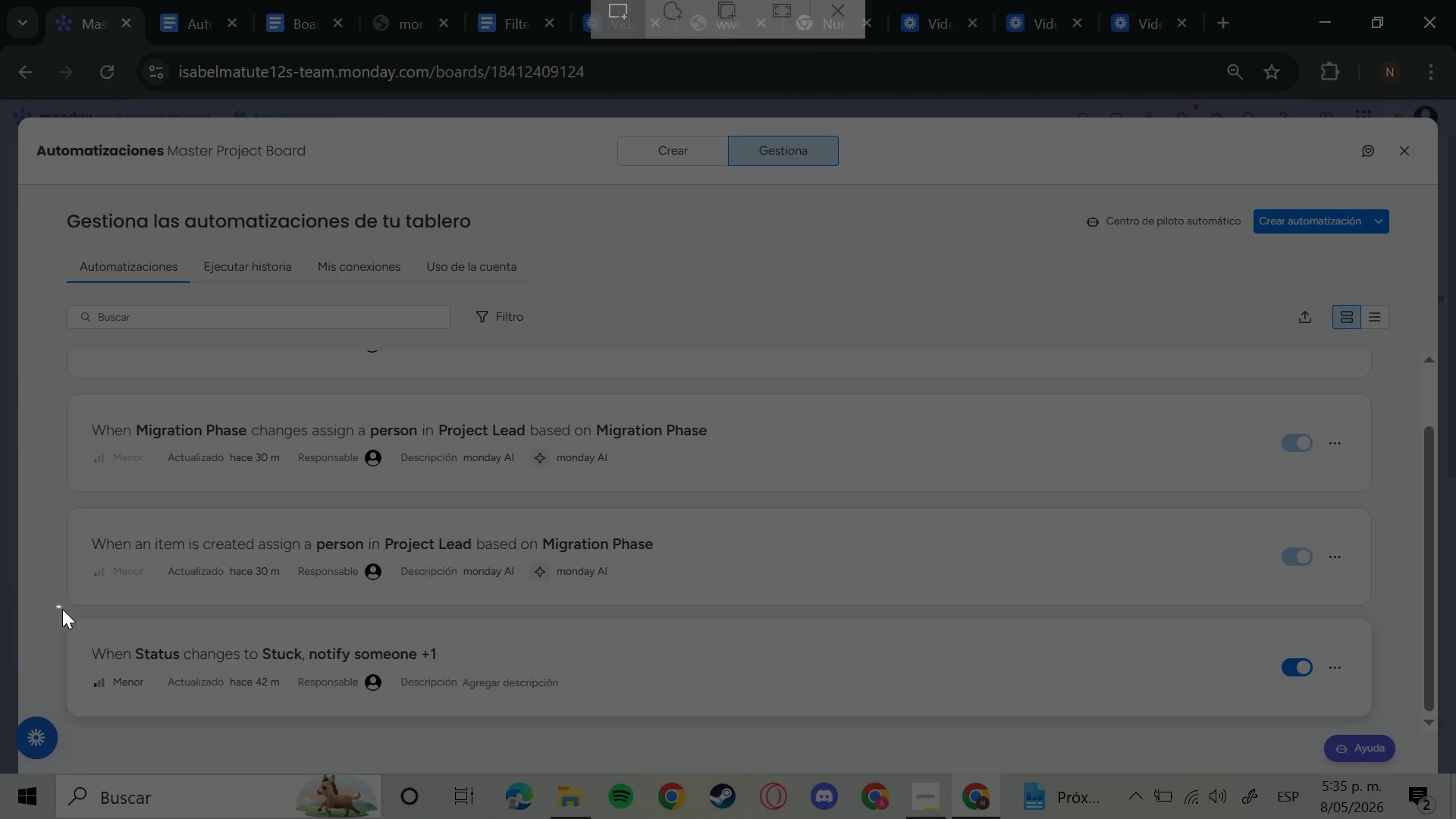 
left_click_drag(start_coordinate=[57, 606], to_coordinate=[1379, 725])
 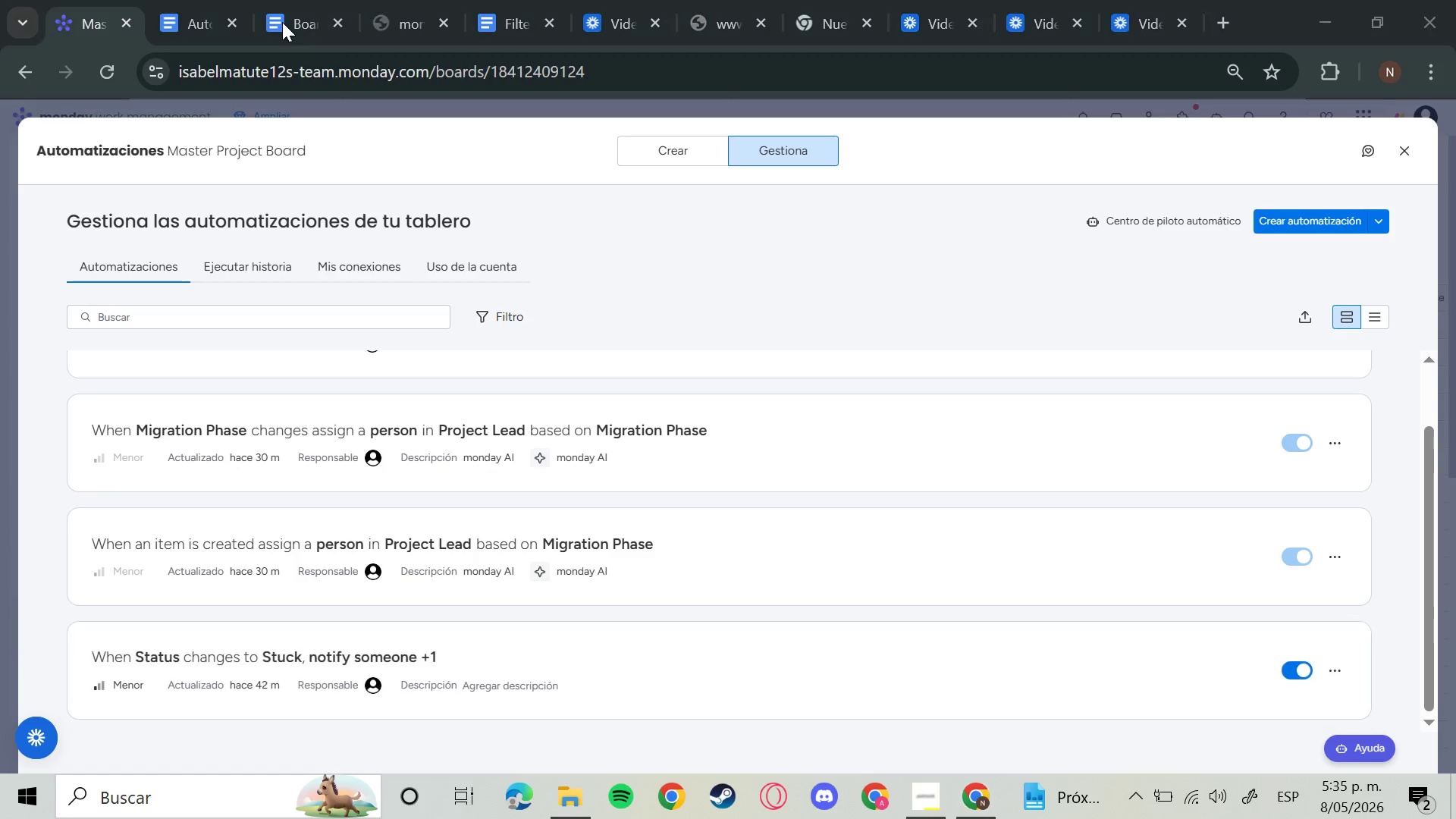 
double_click([282, 22])
 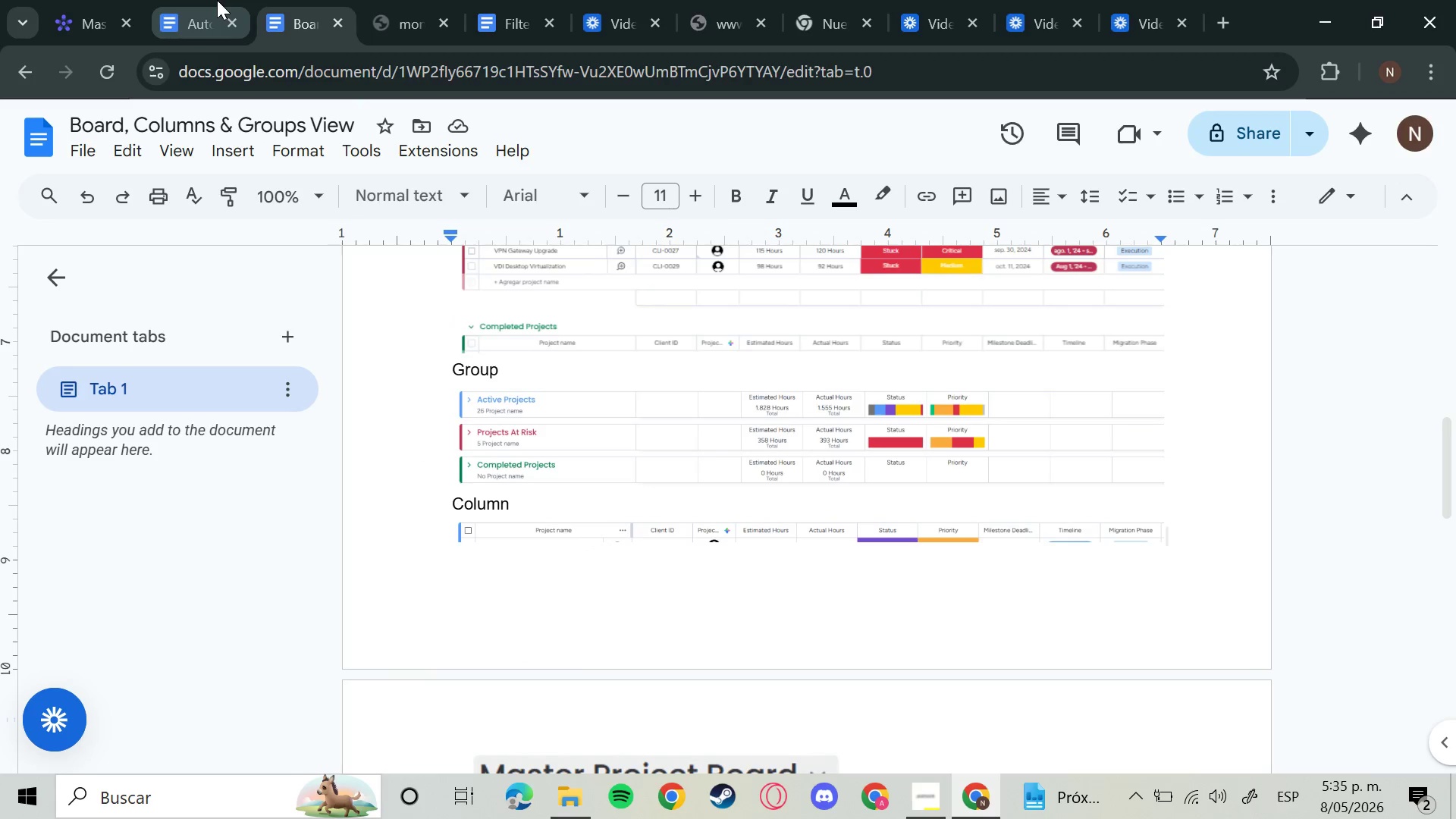 
left_click([216, 0])
 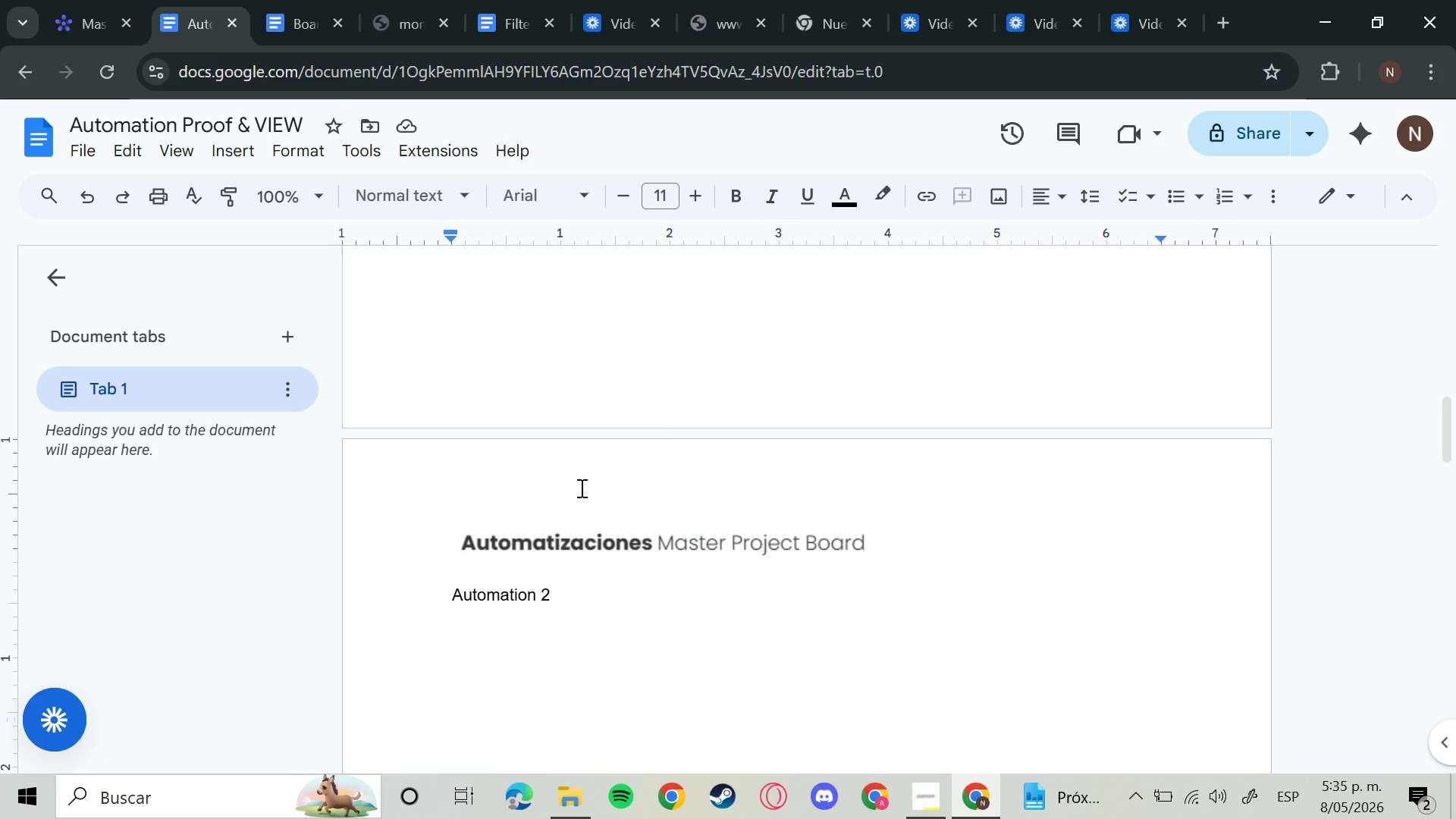 
key(Control+V)
 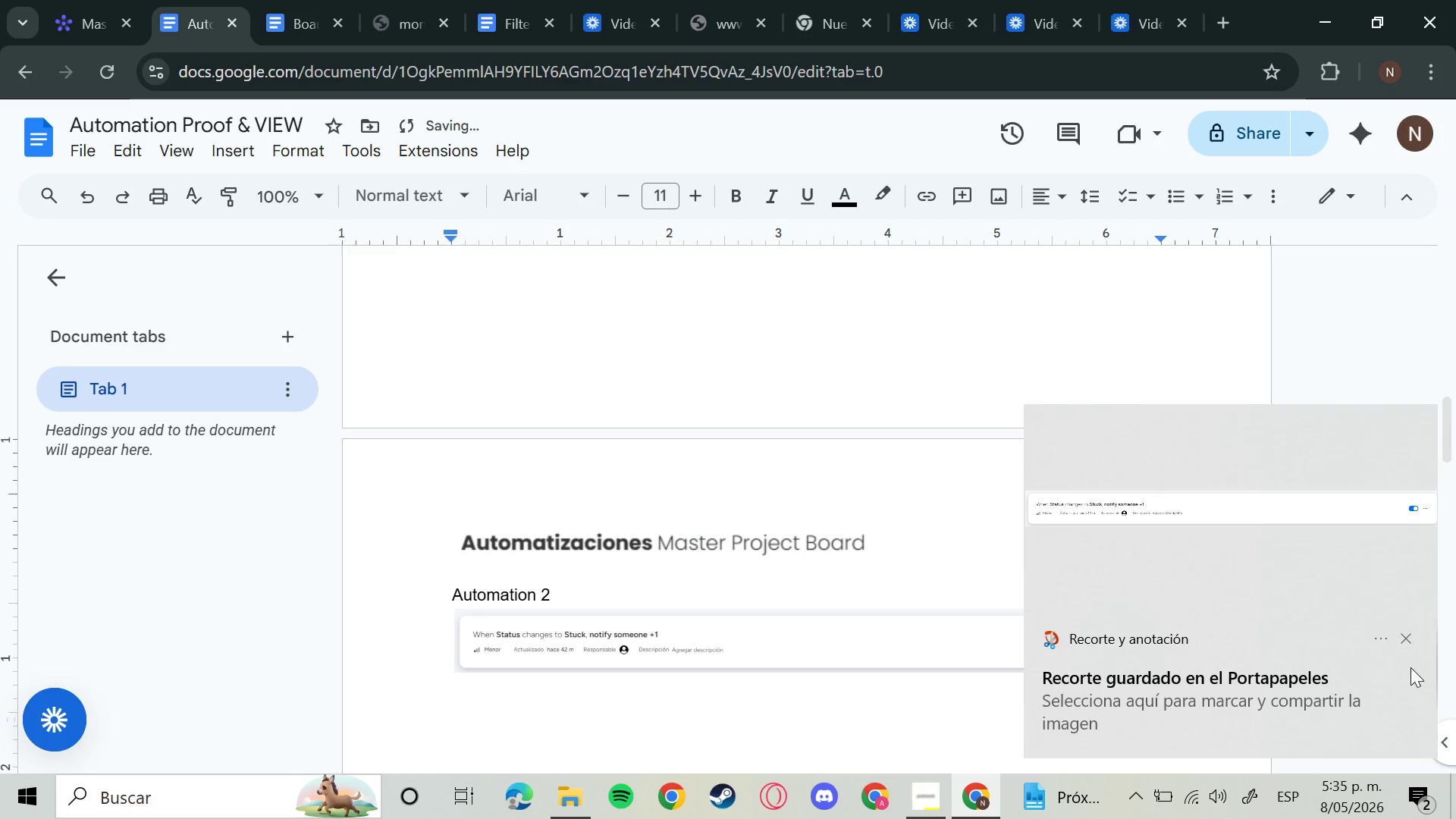 
left_click([1401, 641])
 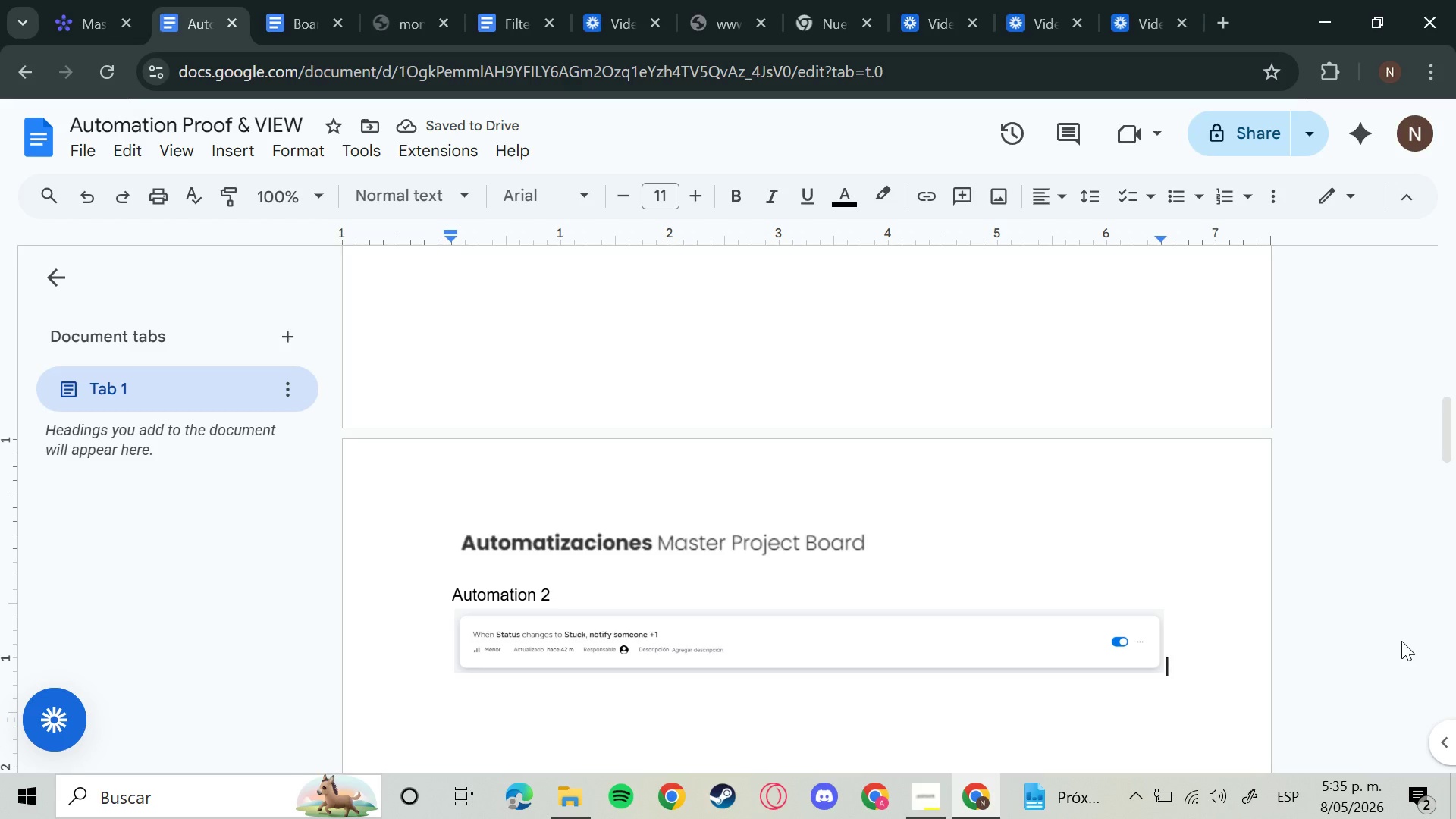 
key(Enter)
 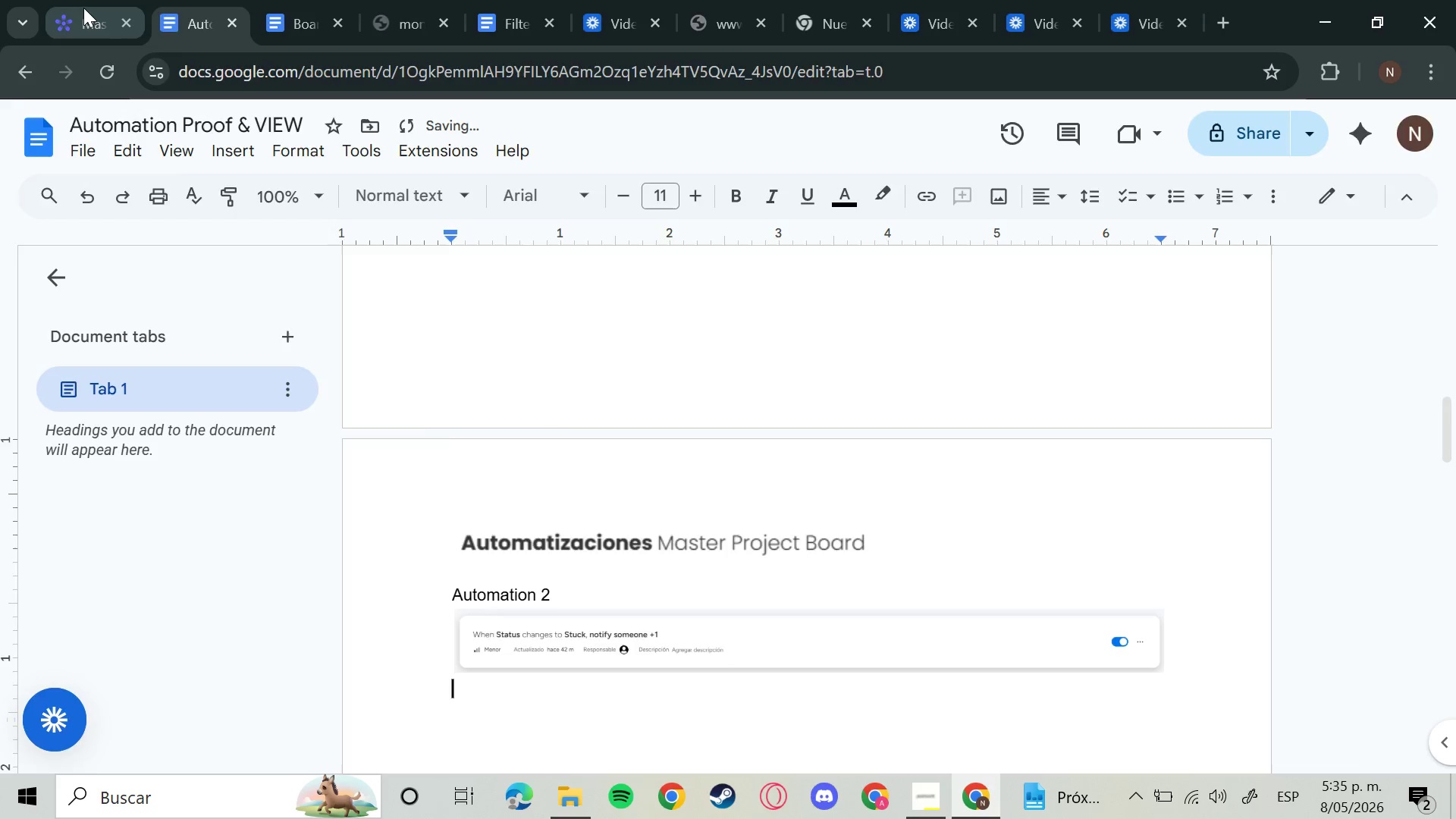 
left_click([83, 8])
 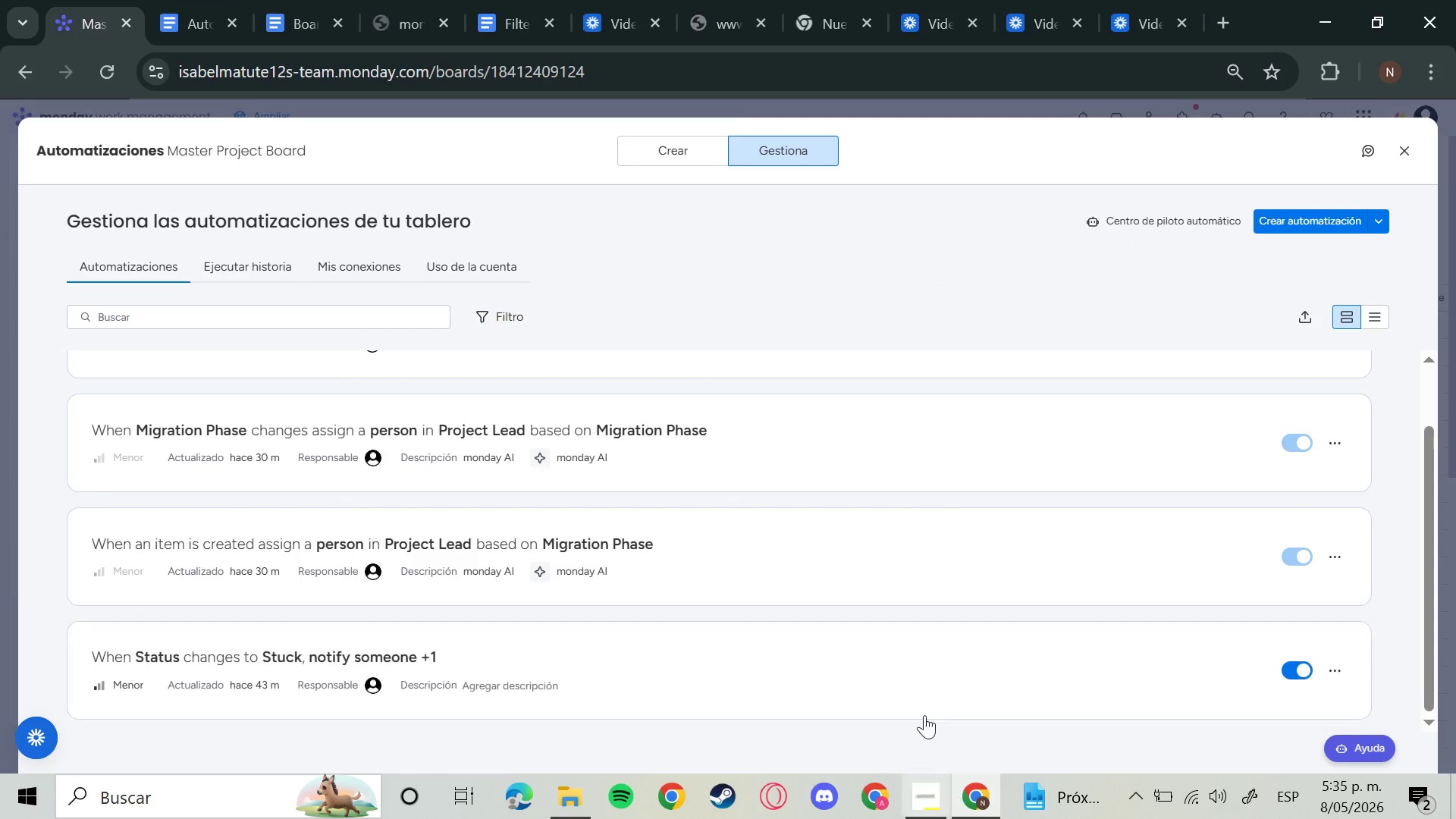 
left_click([940, 692])
 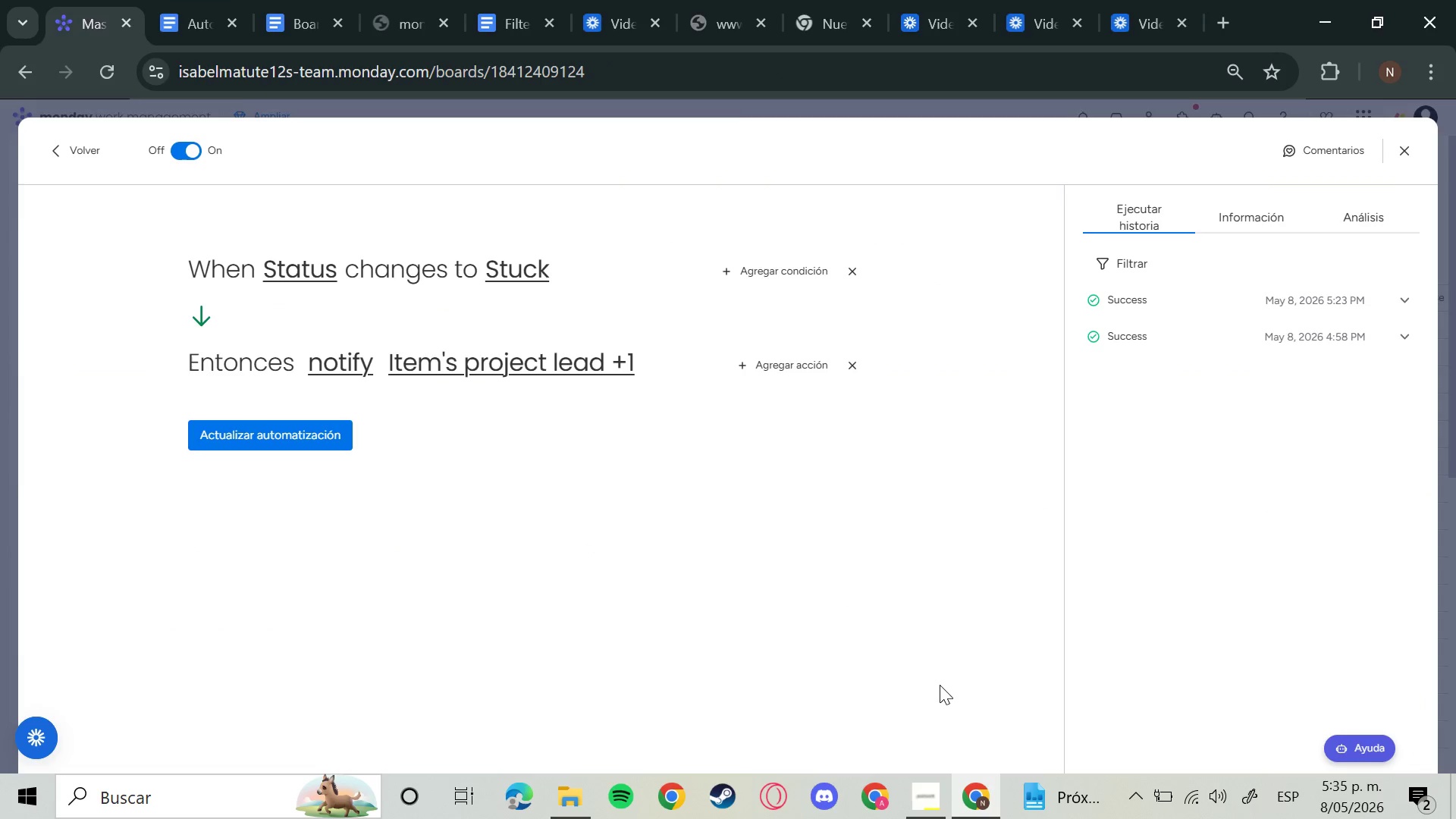 
wait(5.25)
 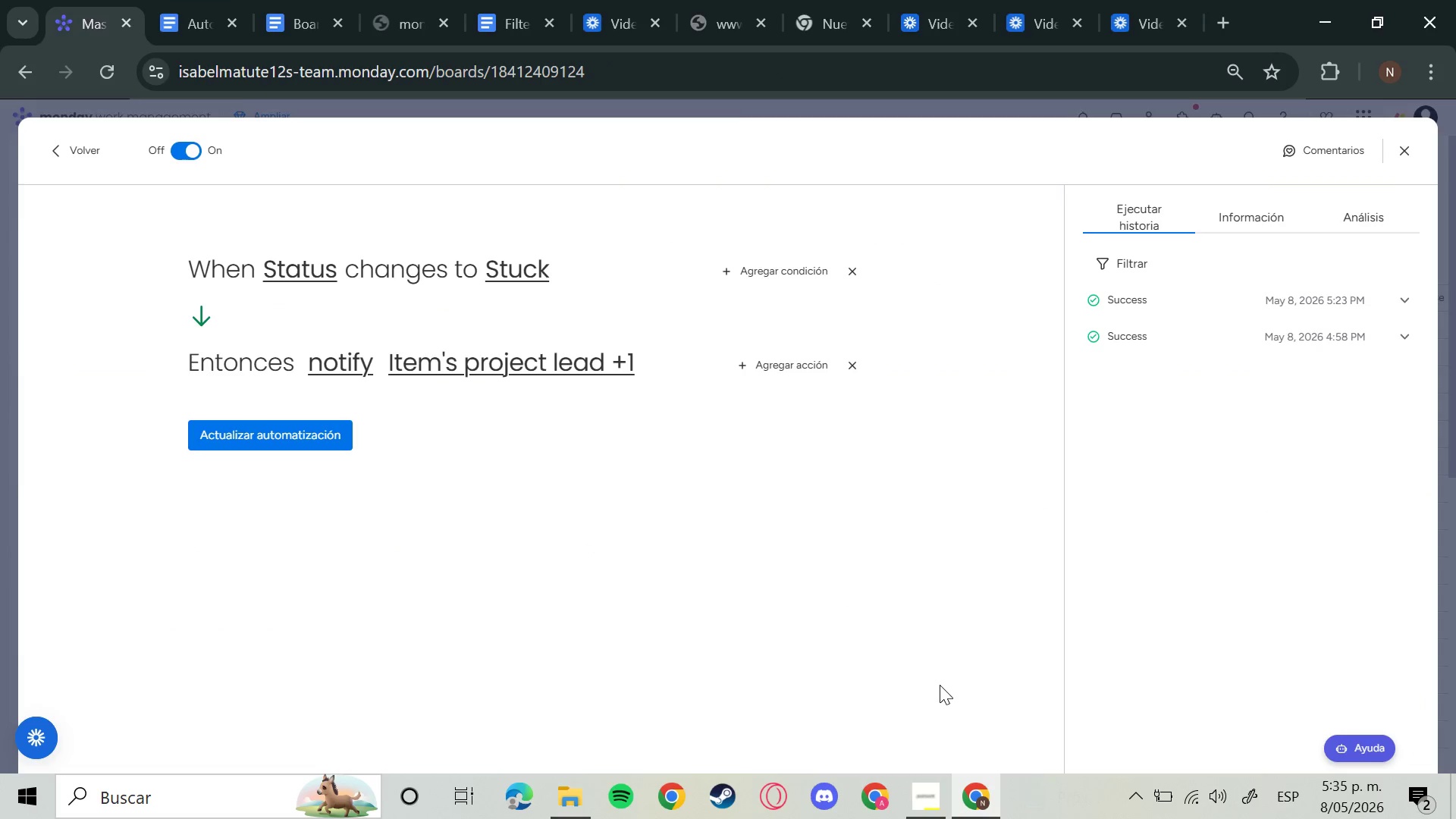 
key(Meta+Shift+S)
 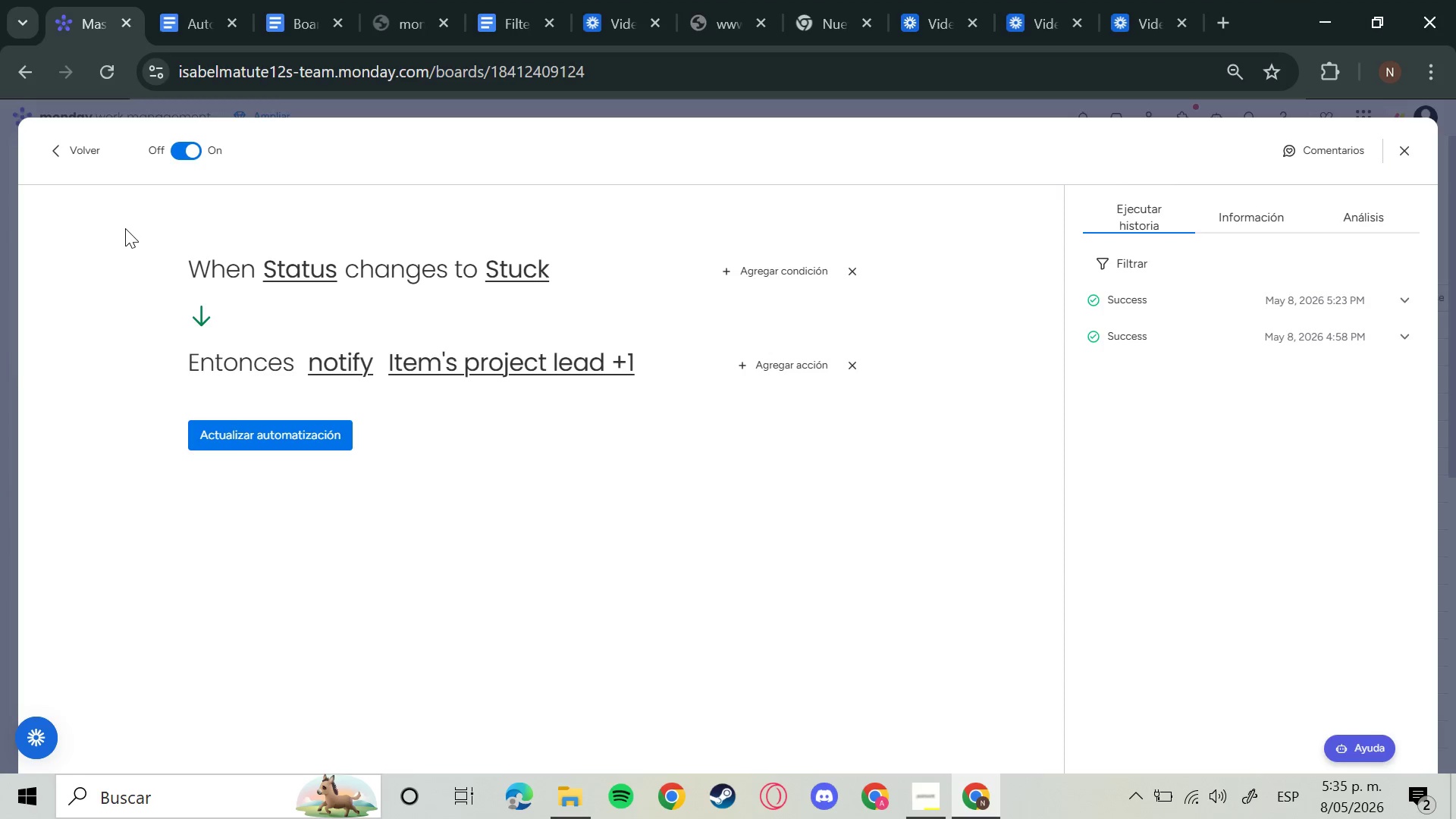 
left_click_drag(start_coordinate=[133, 229], to_coordinate=[881, 453])
 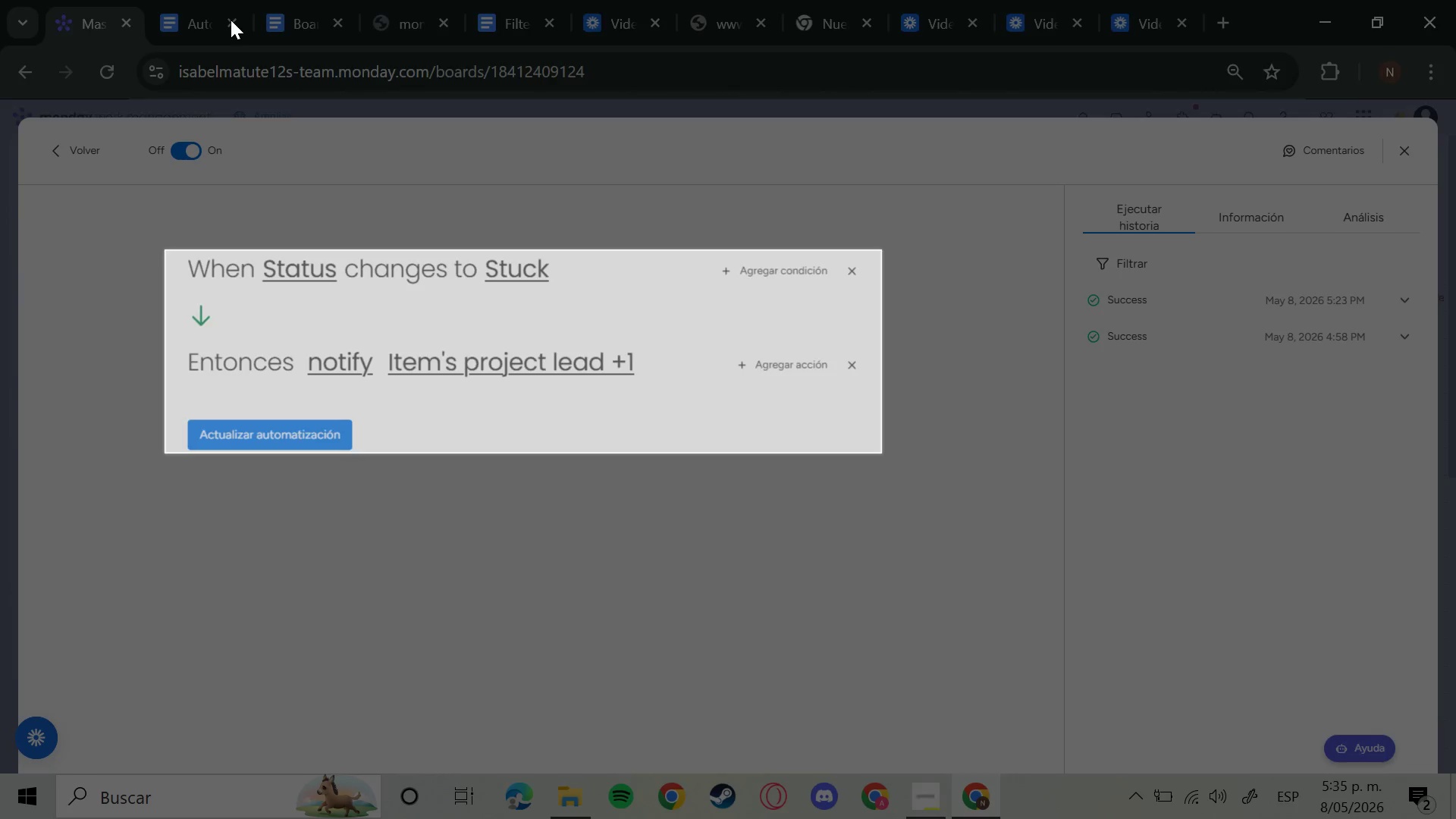 
left_click([284, 15])
 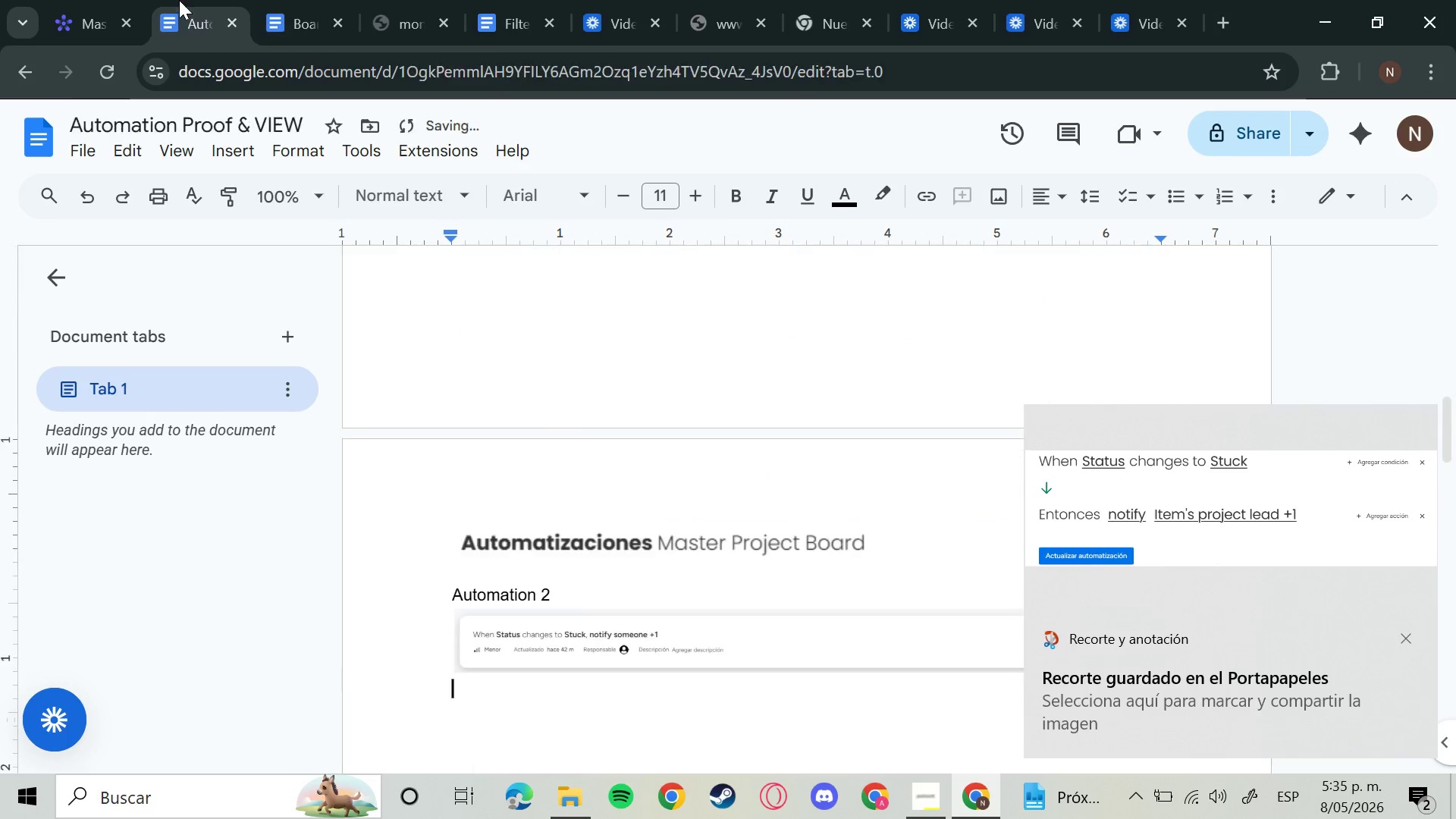 
hold_key(key=ShiftLeft, duration=0.47)
 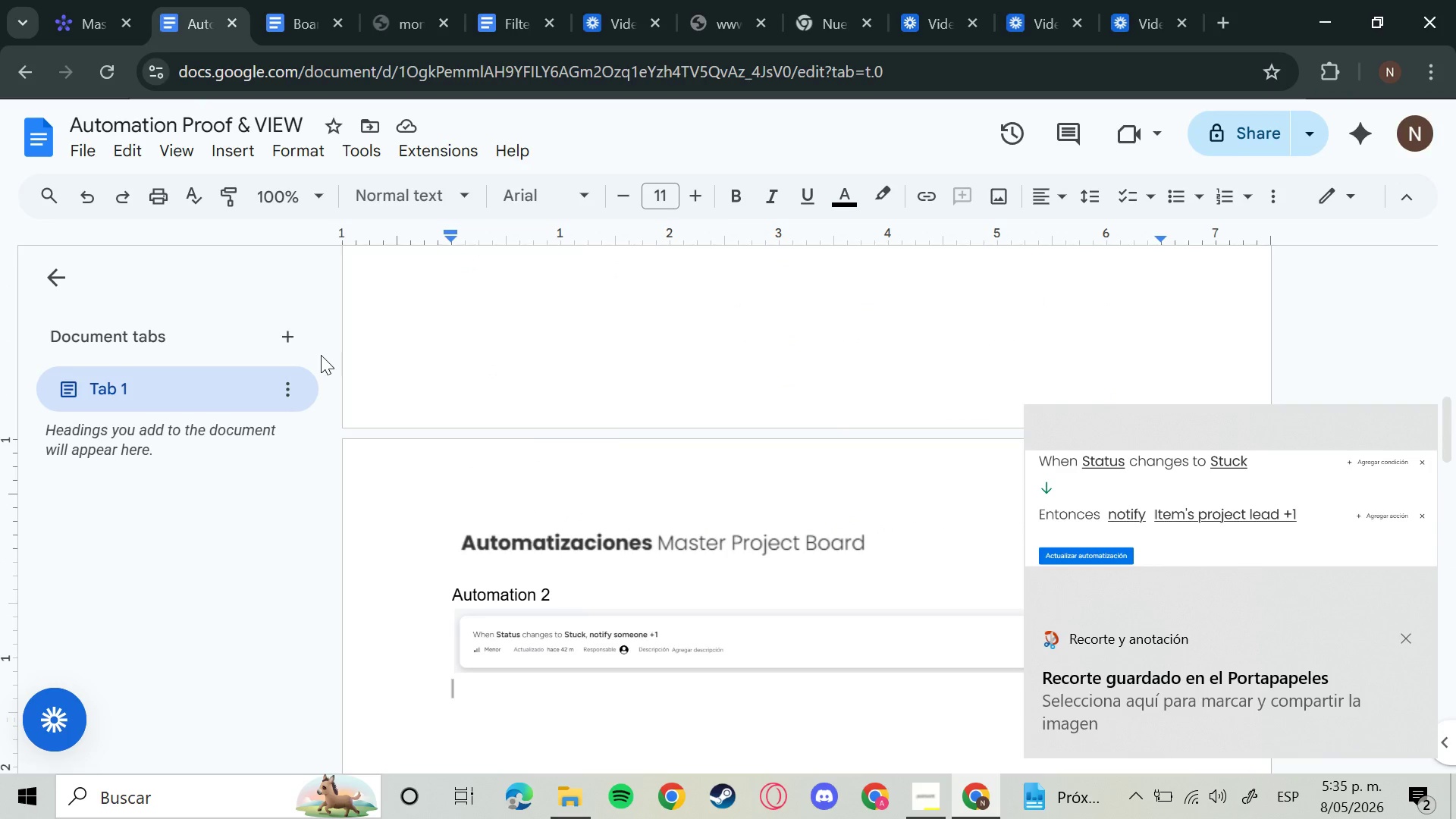 
key(Control+V)
 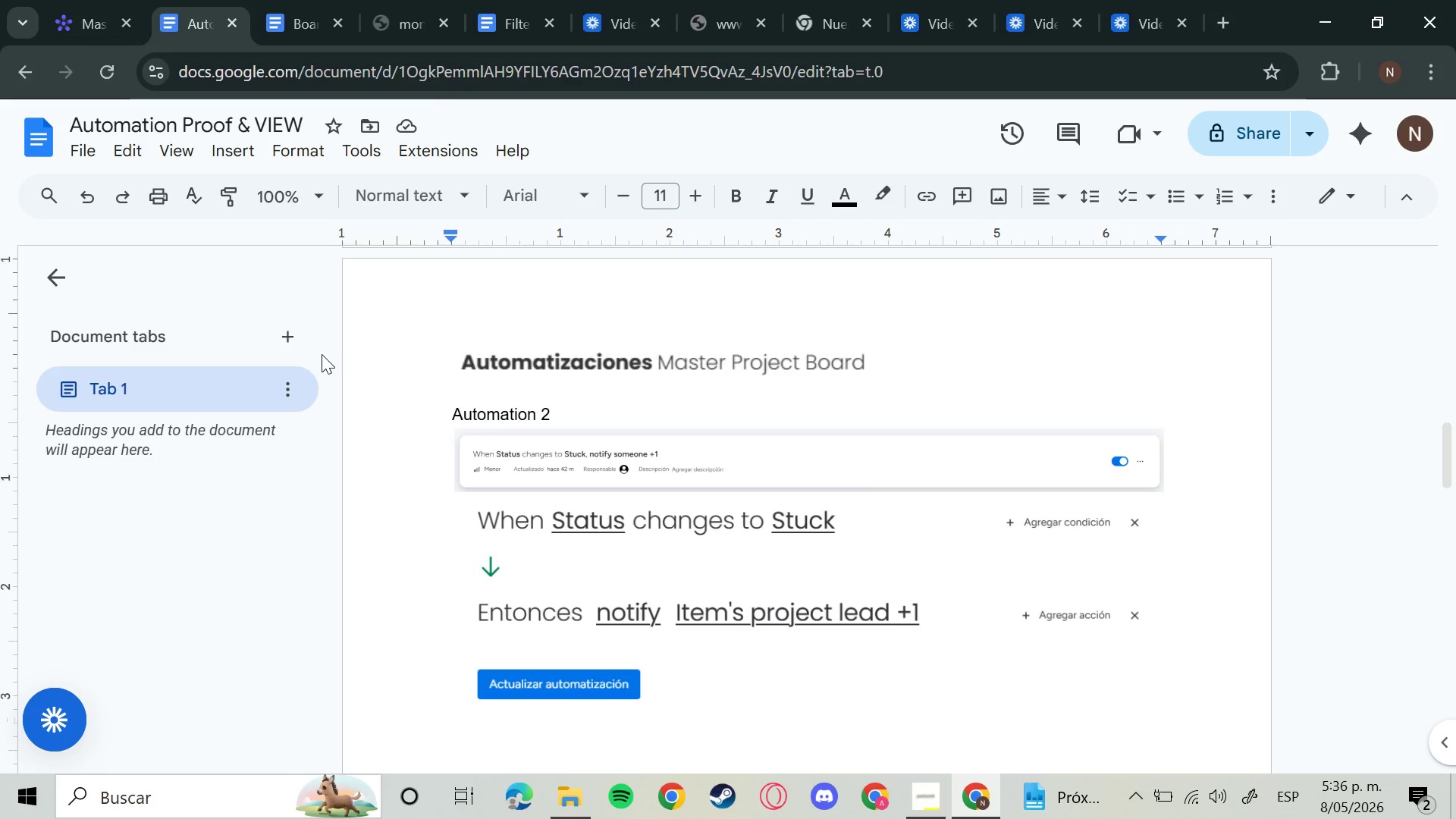 
wait(29.5)
 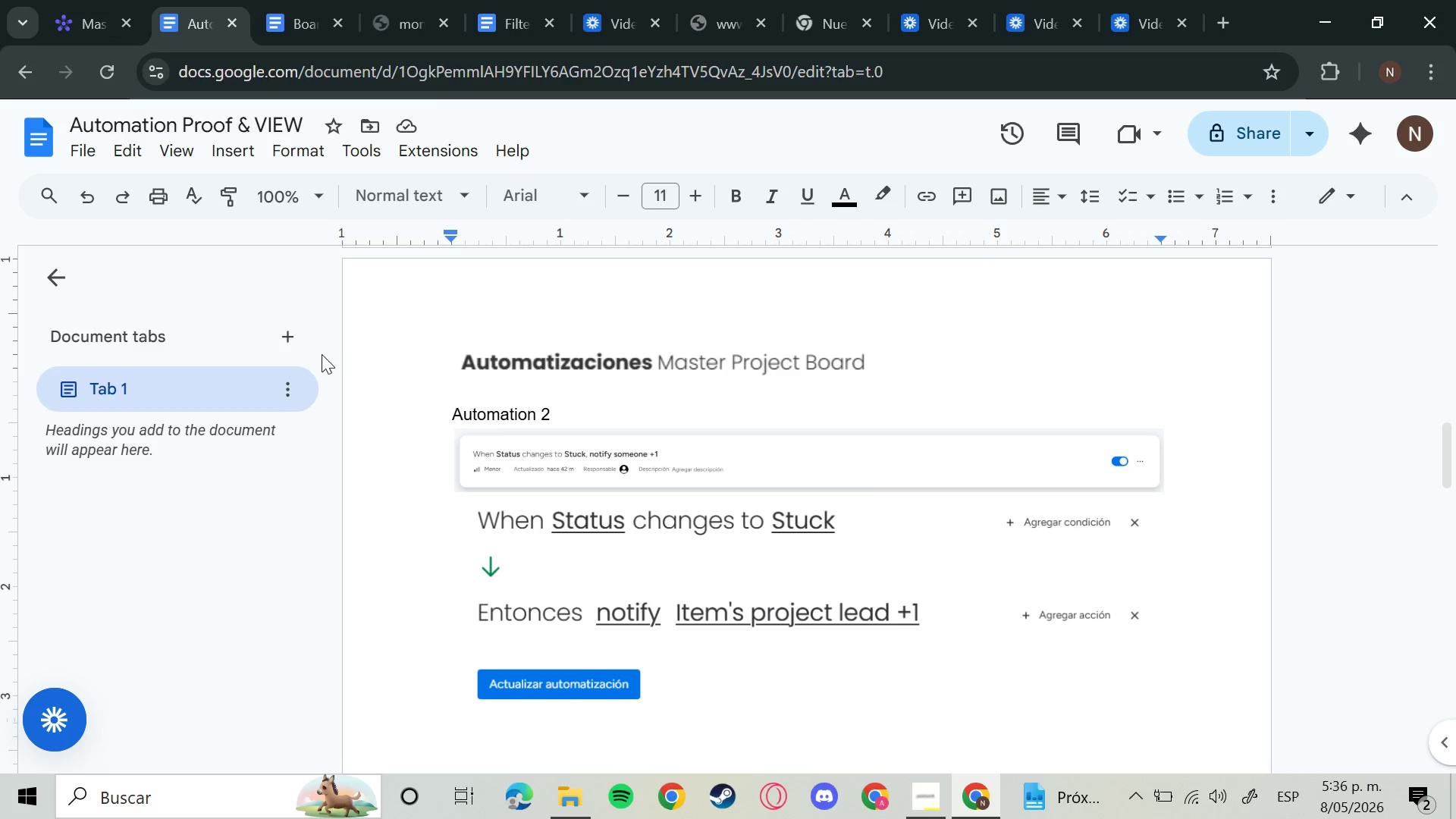 
left_click([1385, 306])
 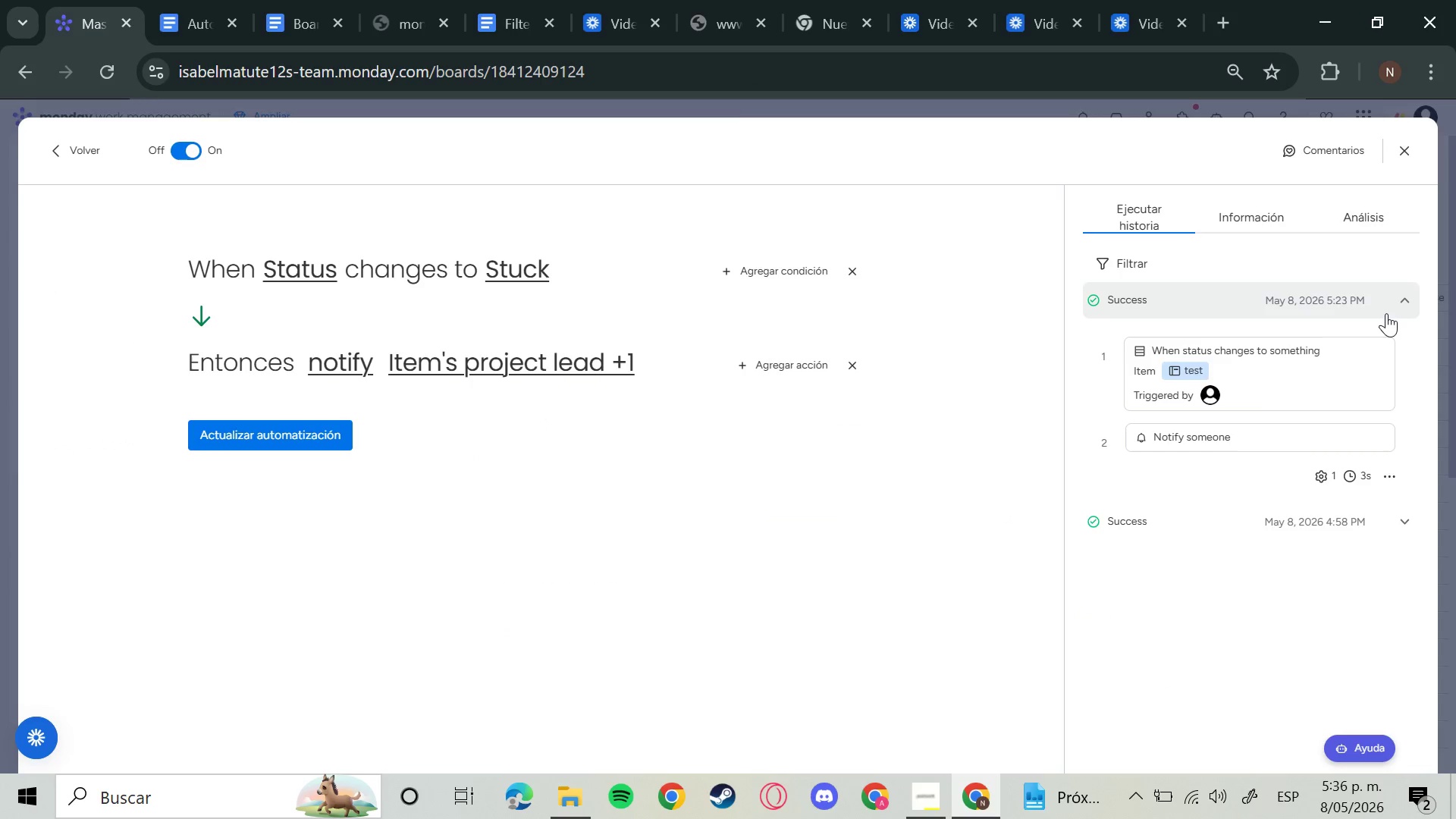 
key(Meta+Shift+S)
 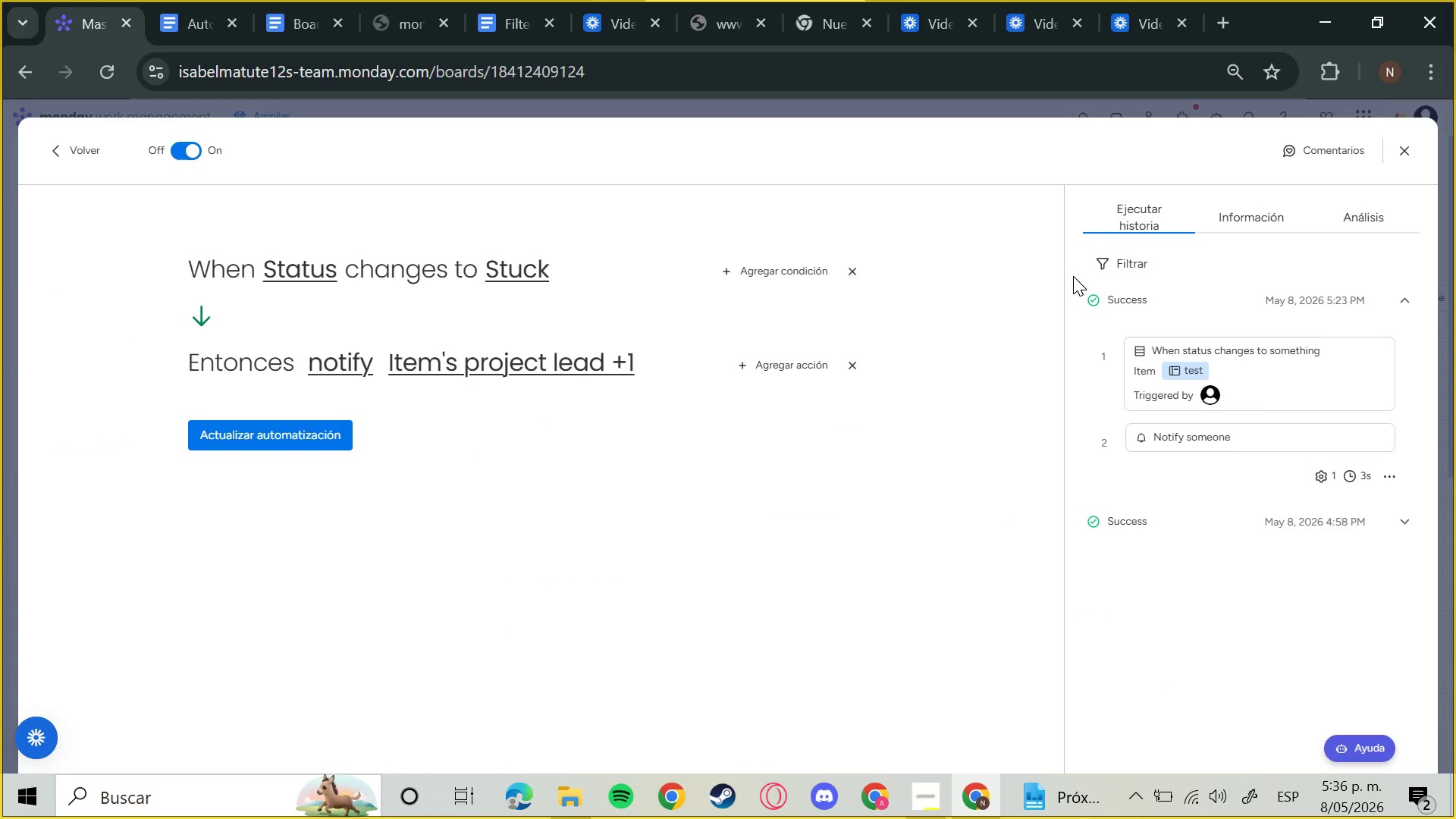 
left_click_drag(start_coordinate=[1073, 276], to_coordinate=[1082, 286])
 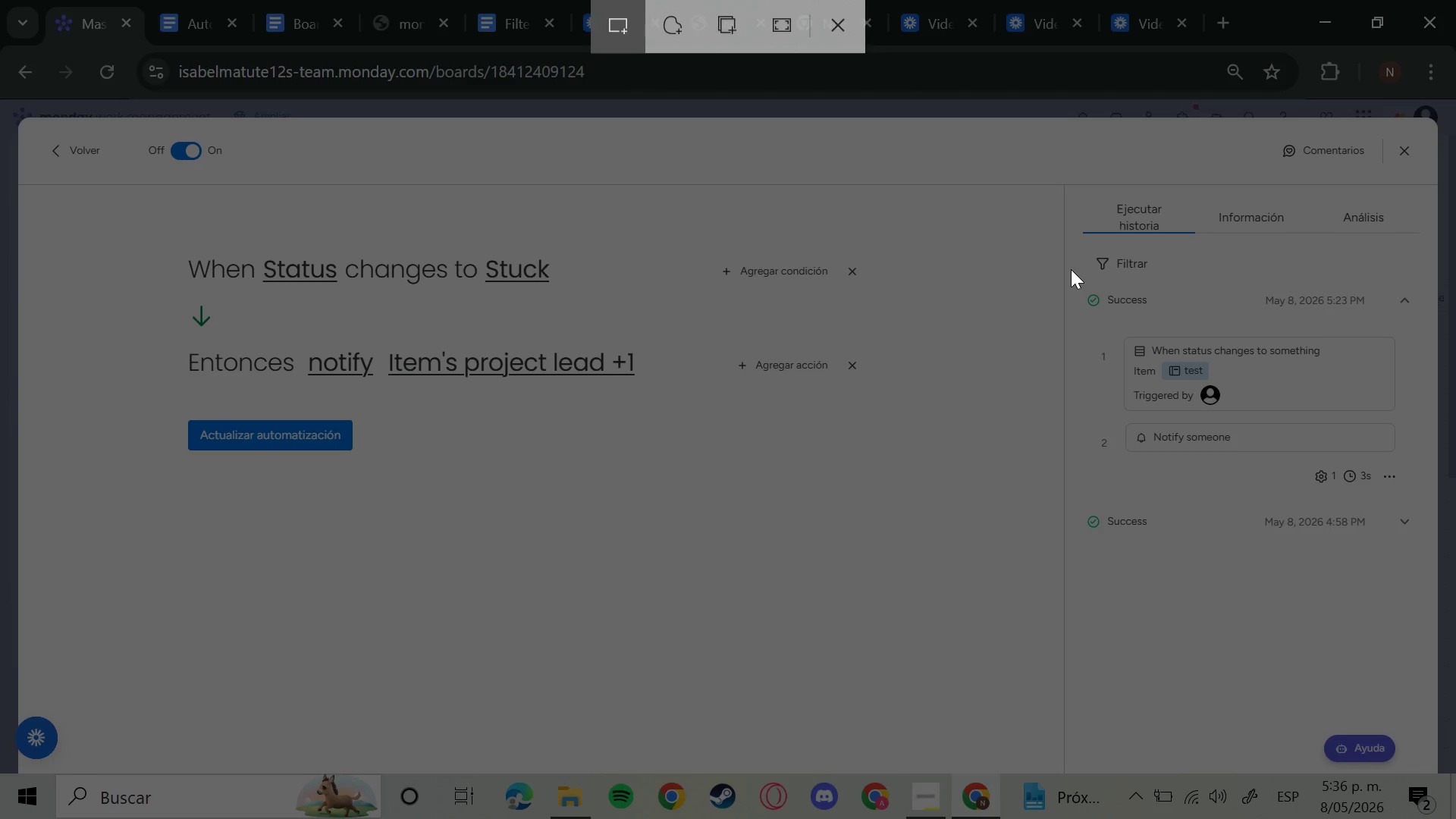 
left_click_drag(start_coordinate=[1071, 269], to_coordinate=[1419, 507])
 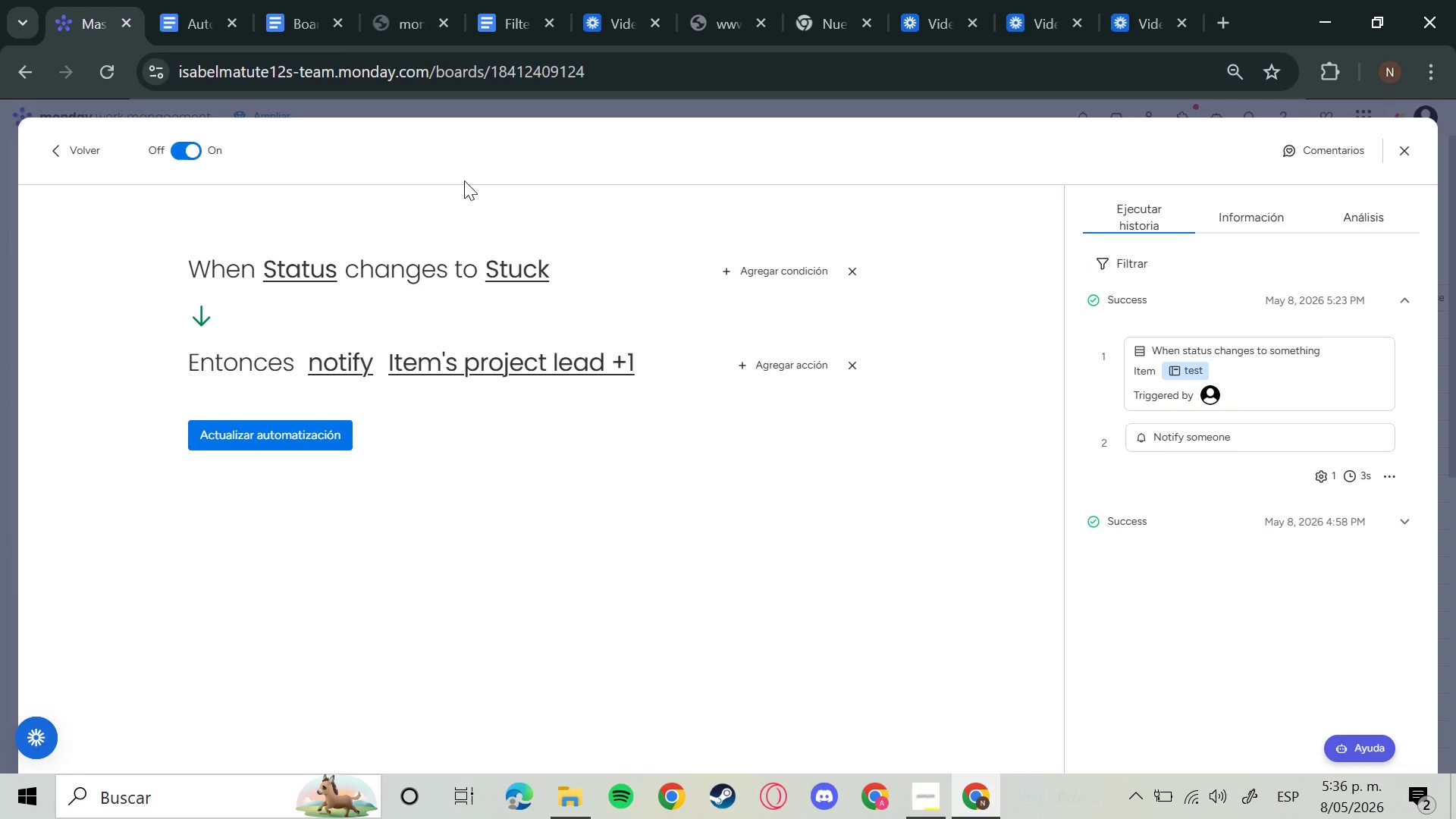 
wait(5.94)
 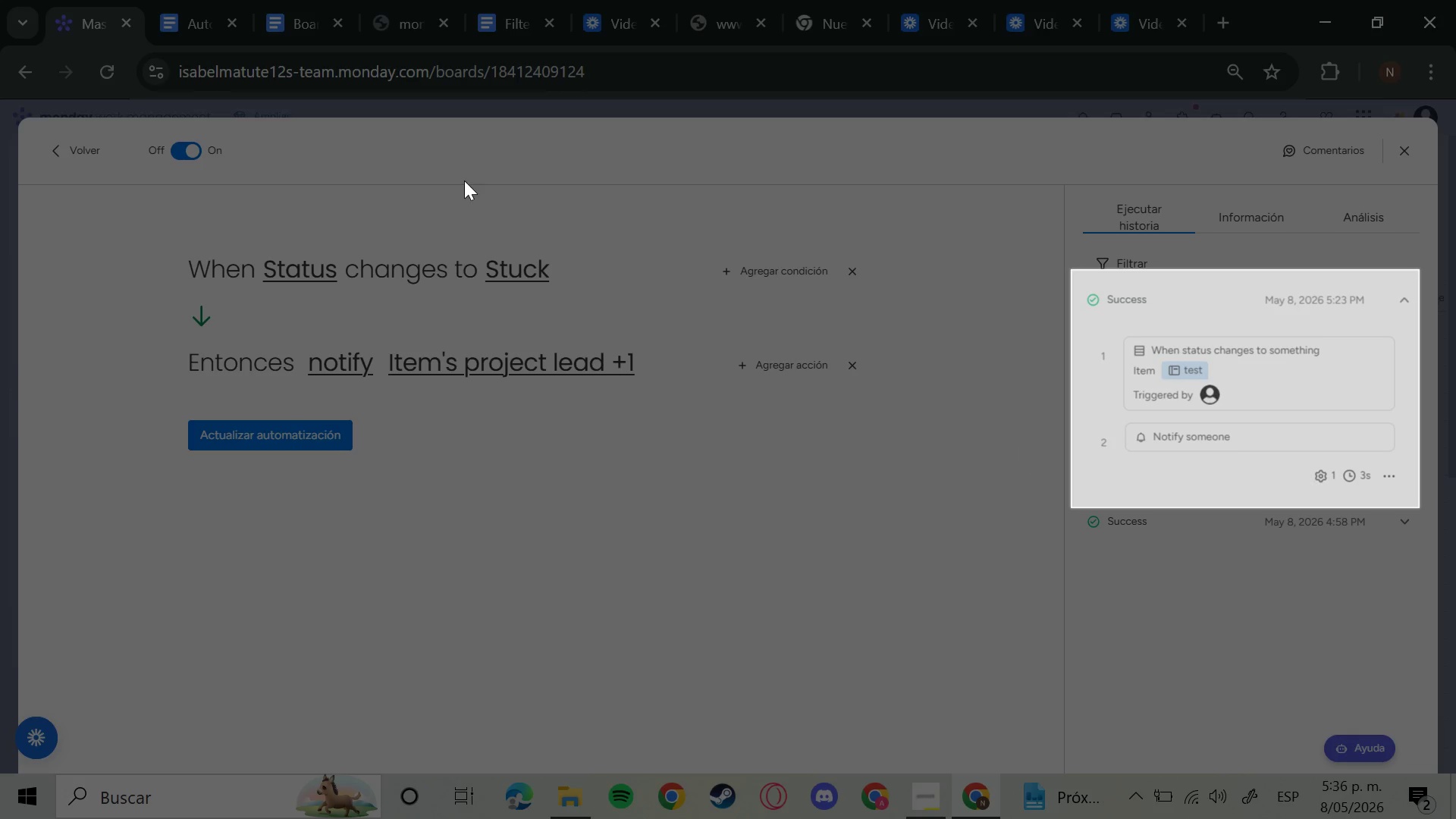 
left_click([287, 0])
 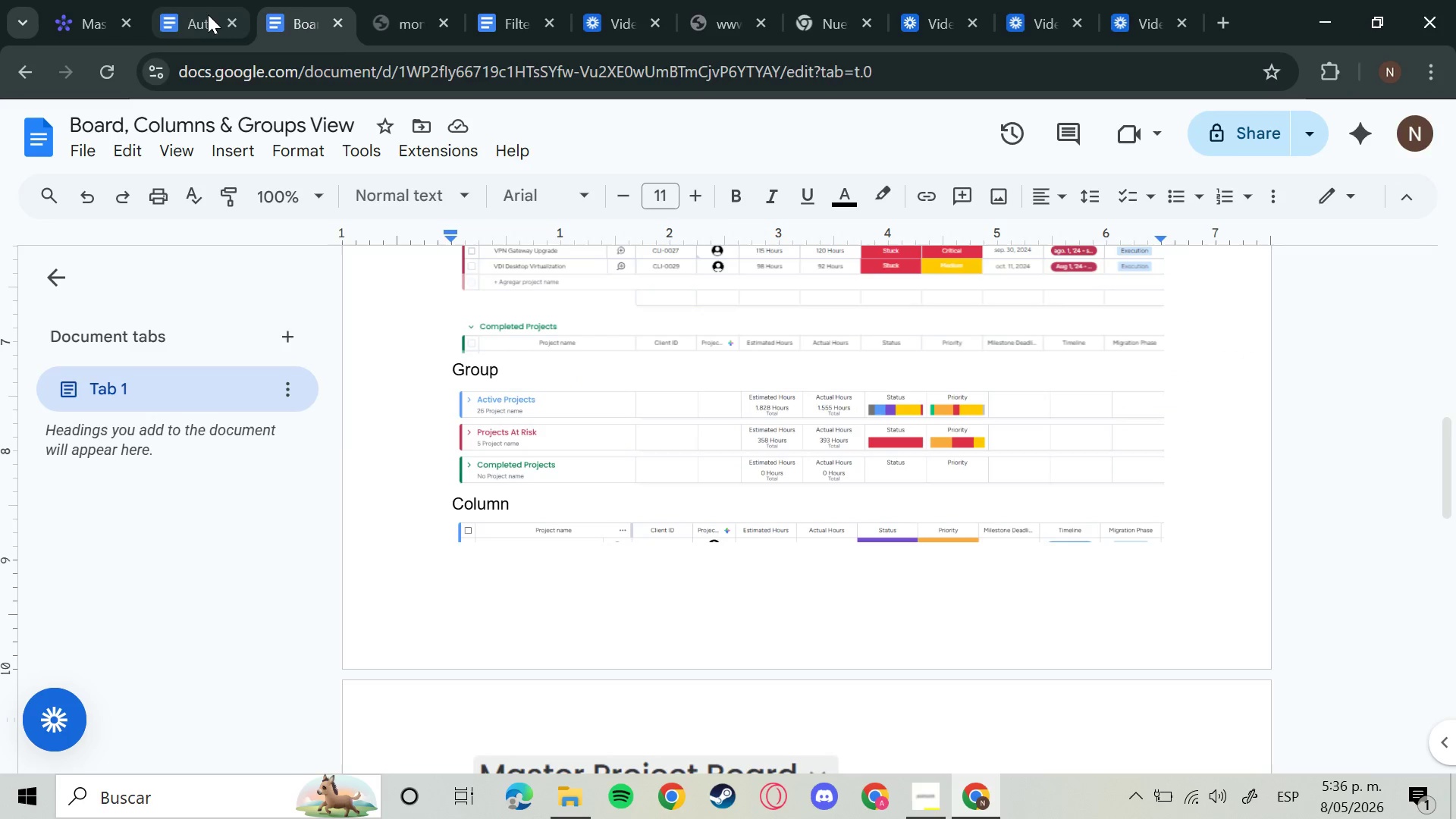 
left_click([208, 14])
 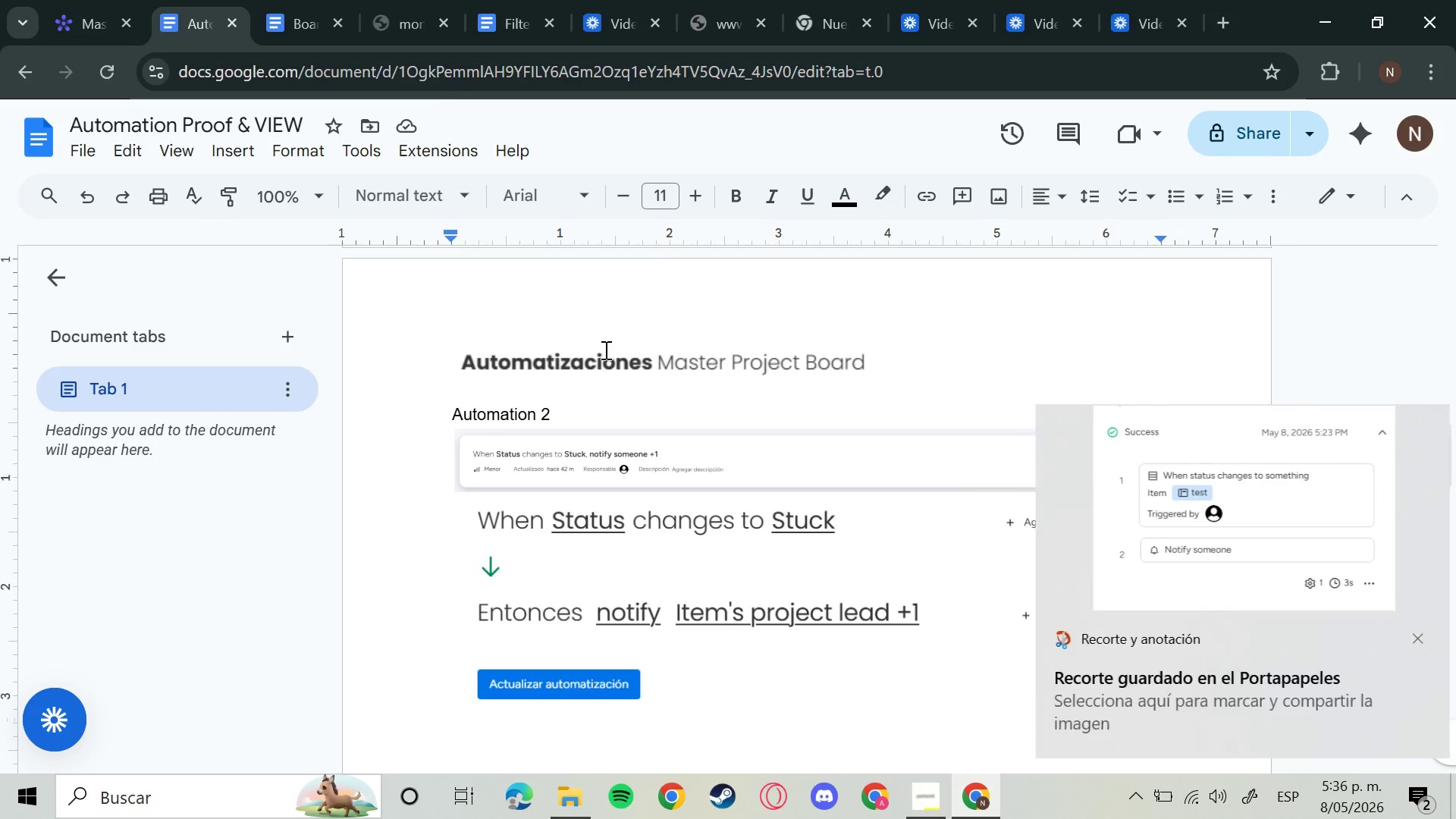 
key(Enter)
 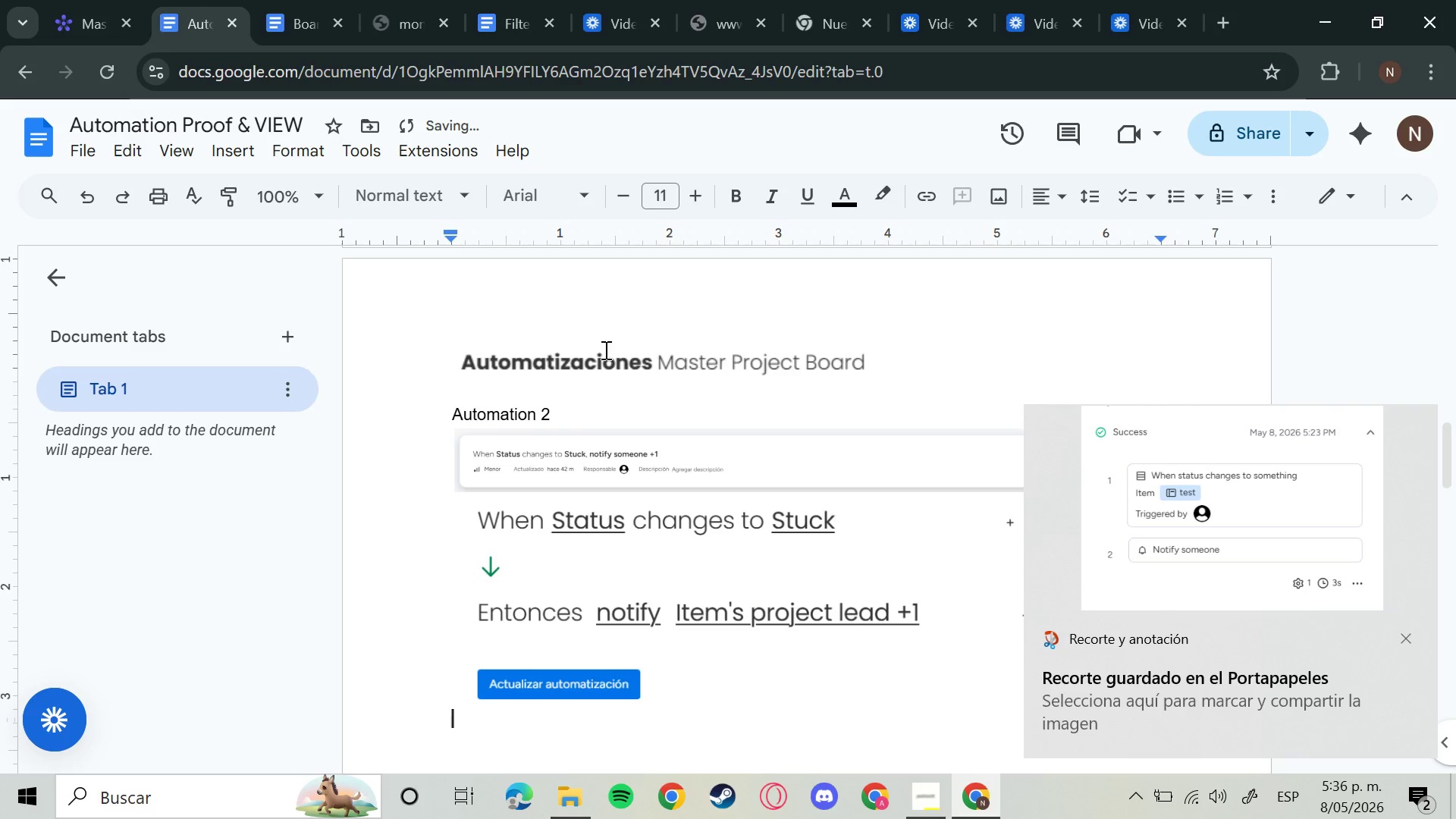 
key(Control+V)
 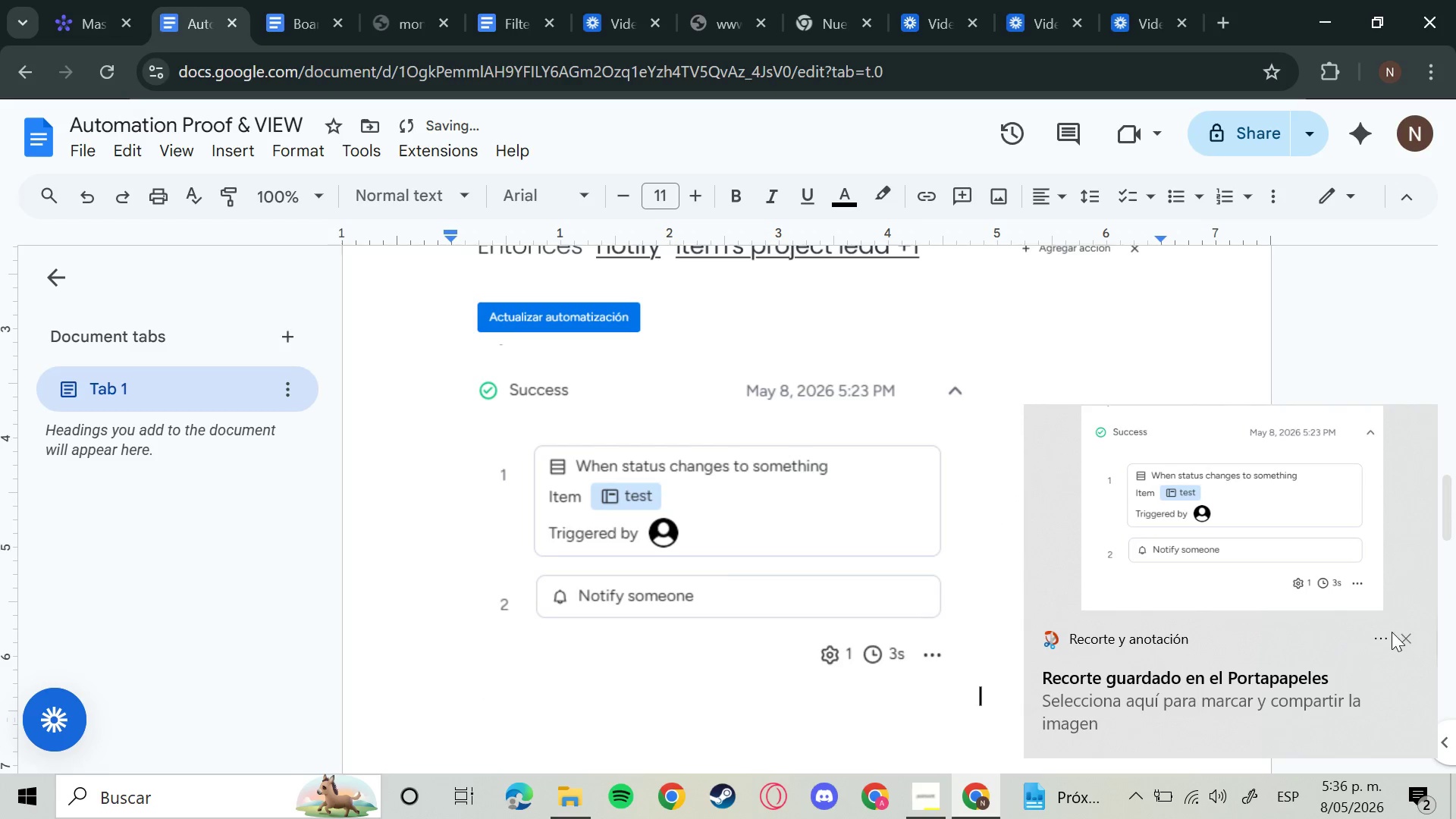 
left_click([1413, 633])
 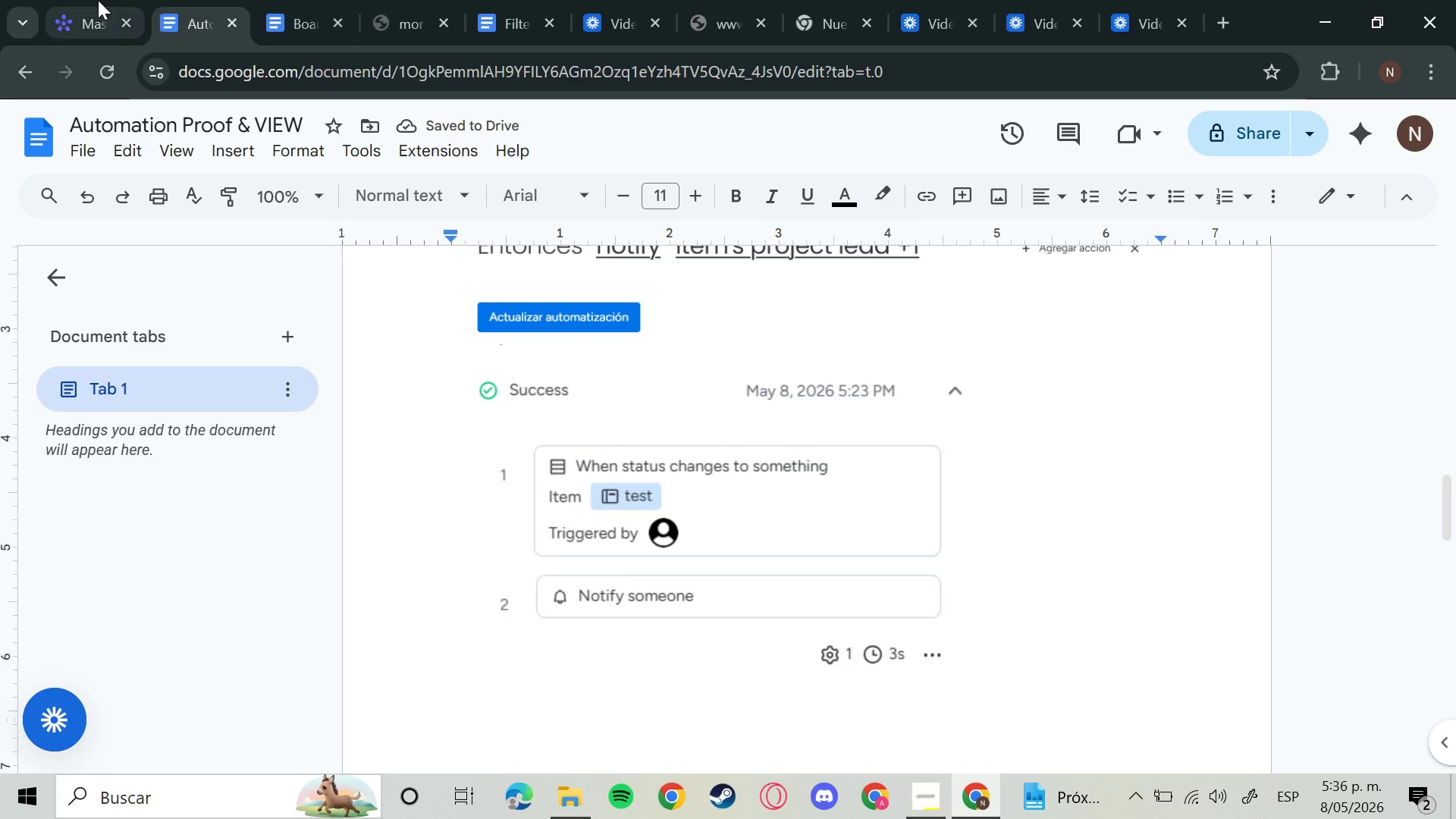 
left_click([61, 0])
 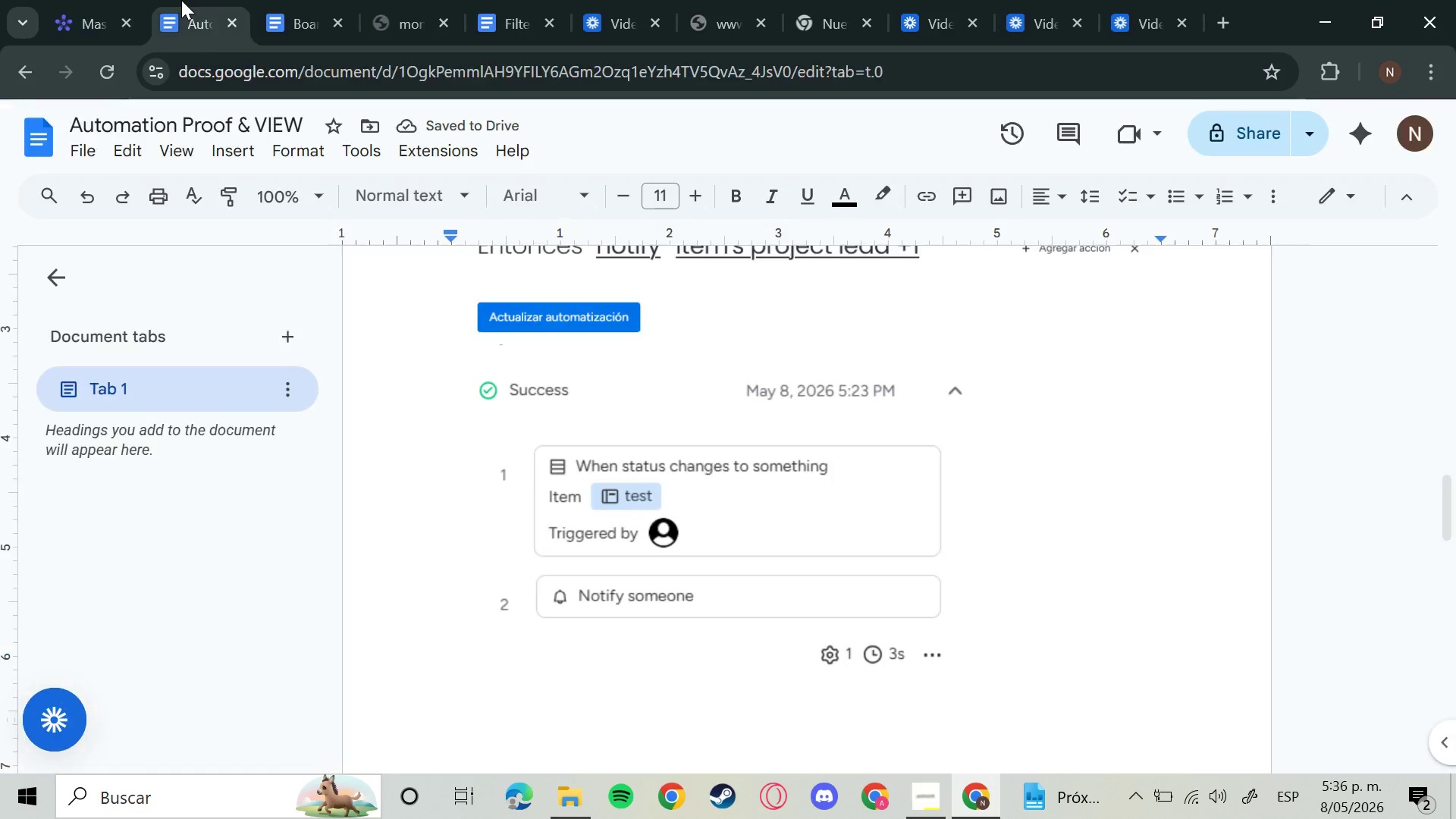 
left_click([181, 0])
 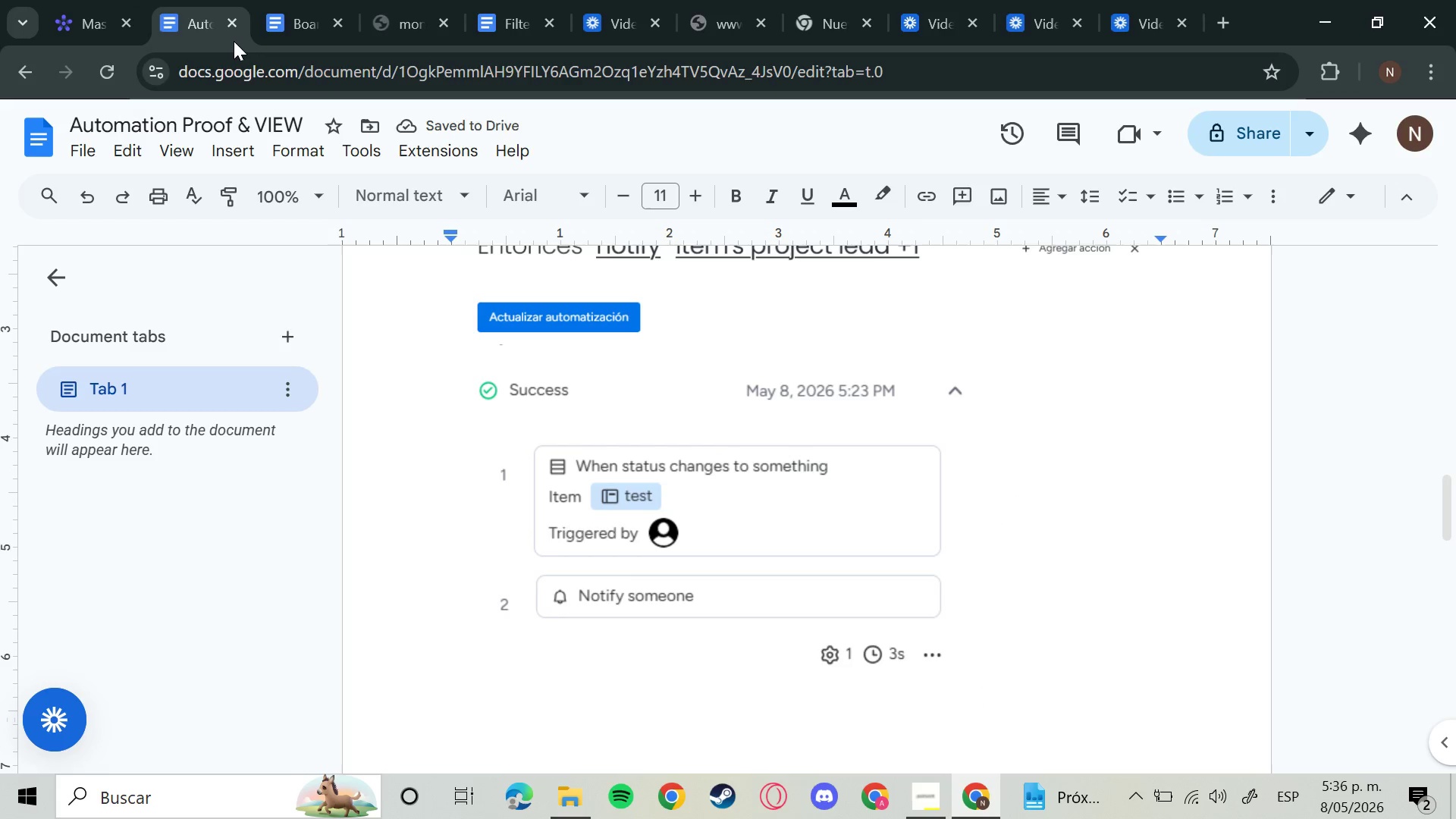 
key(Enter)
 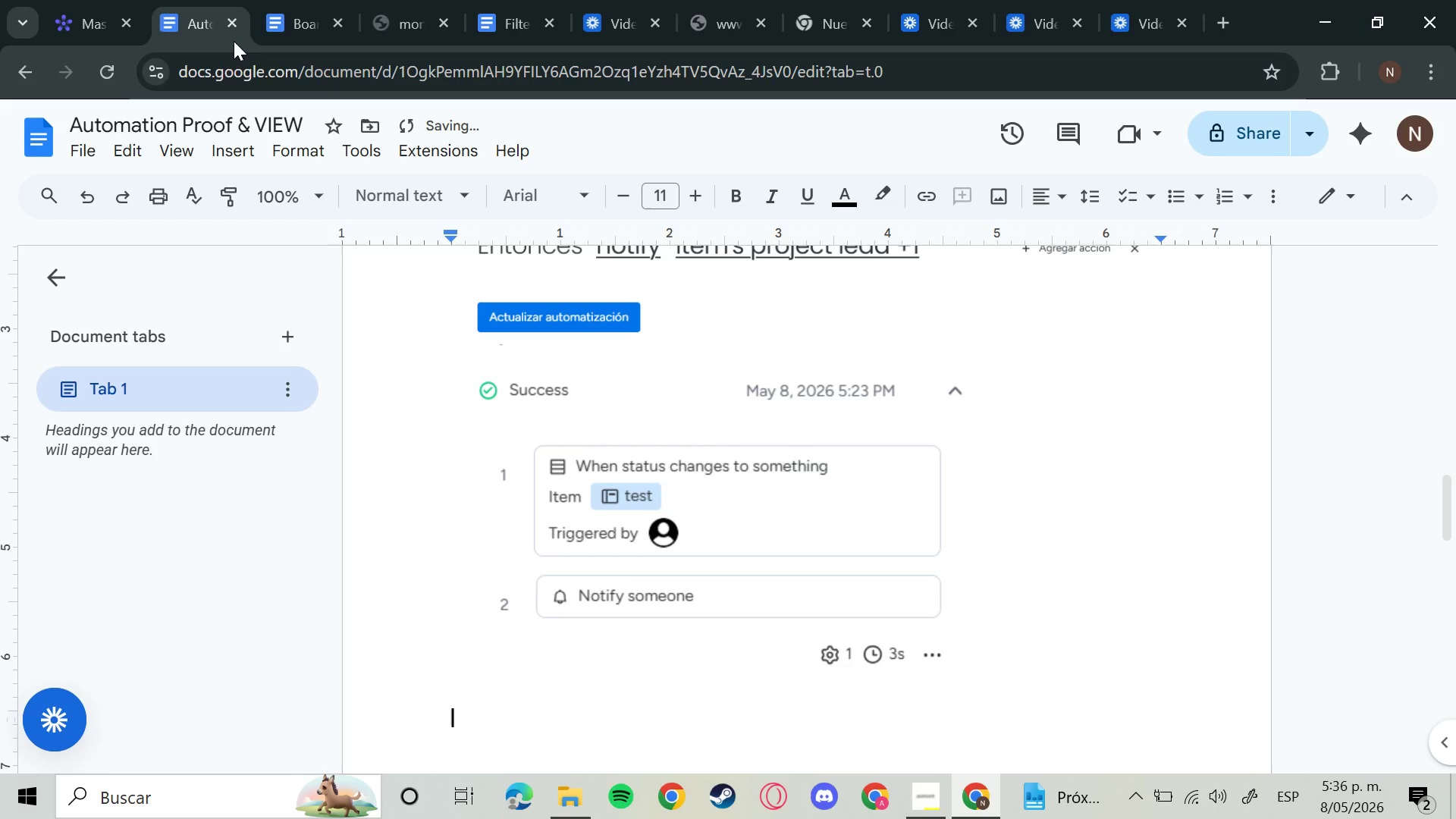 
type(Proof )
 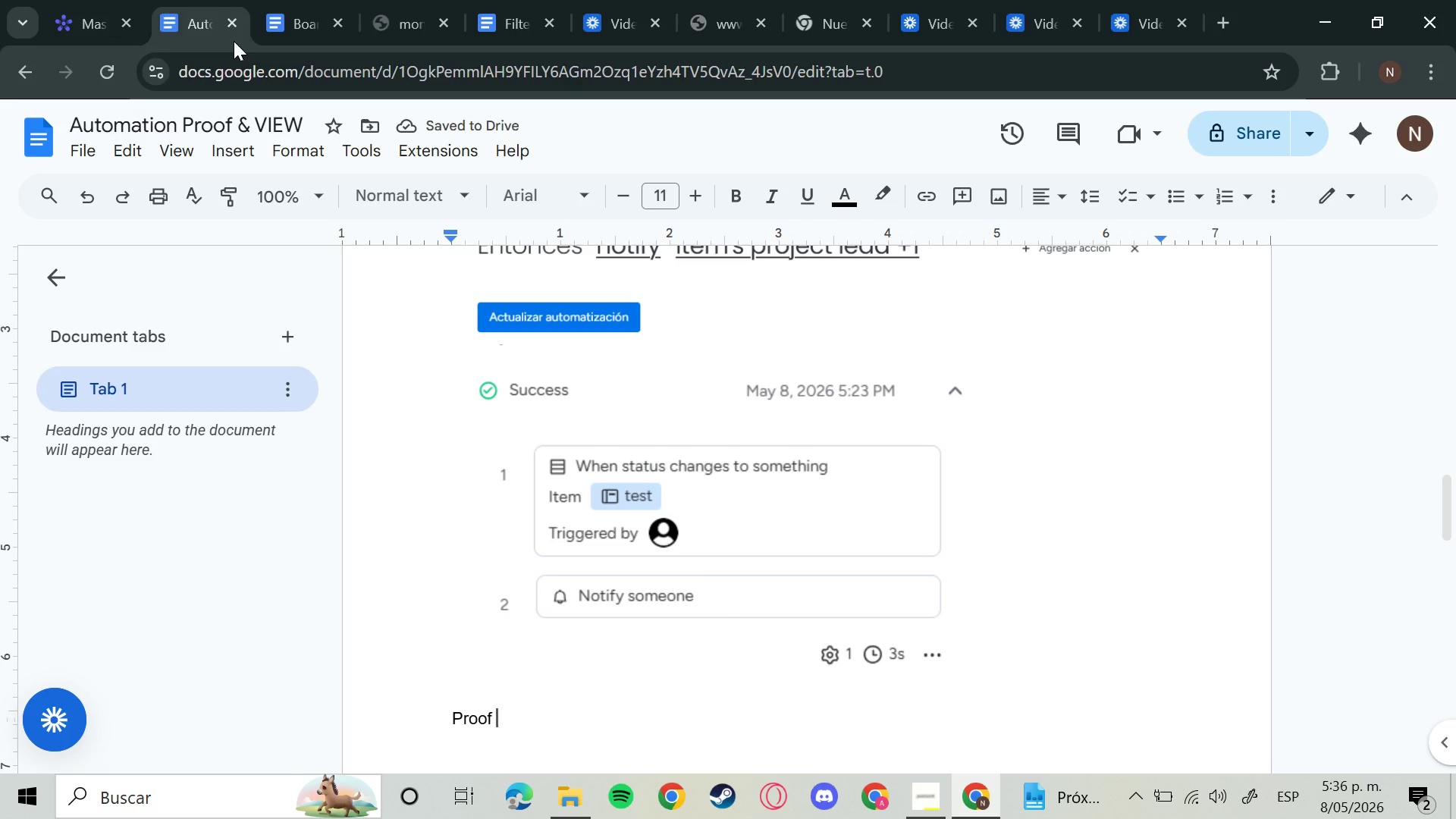 
wait(5.64)
 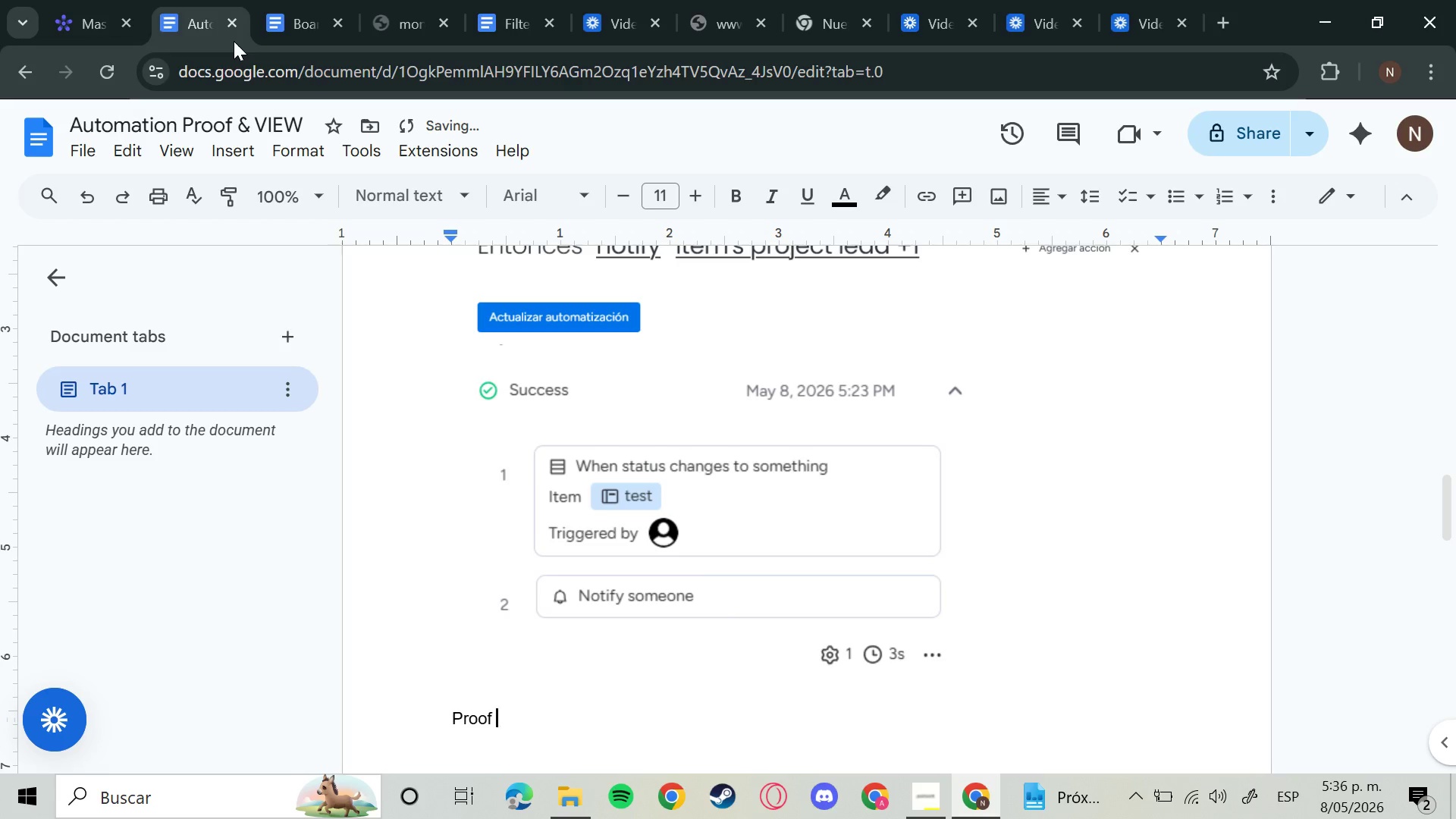 
key(Backspace)
 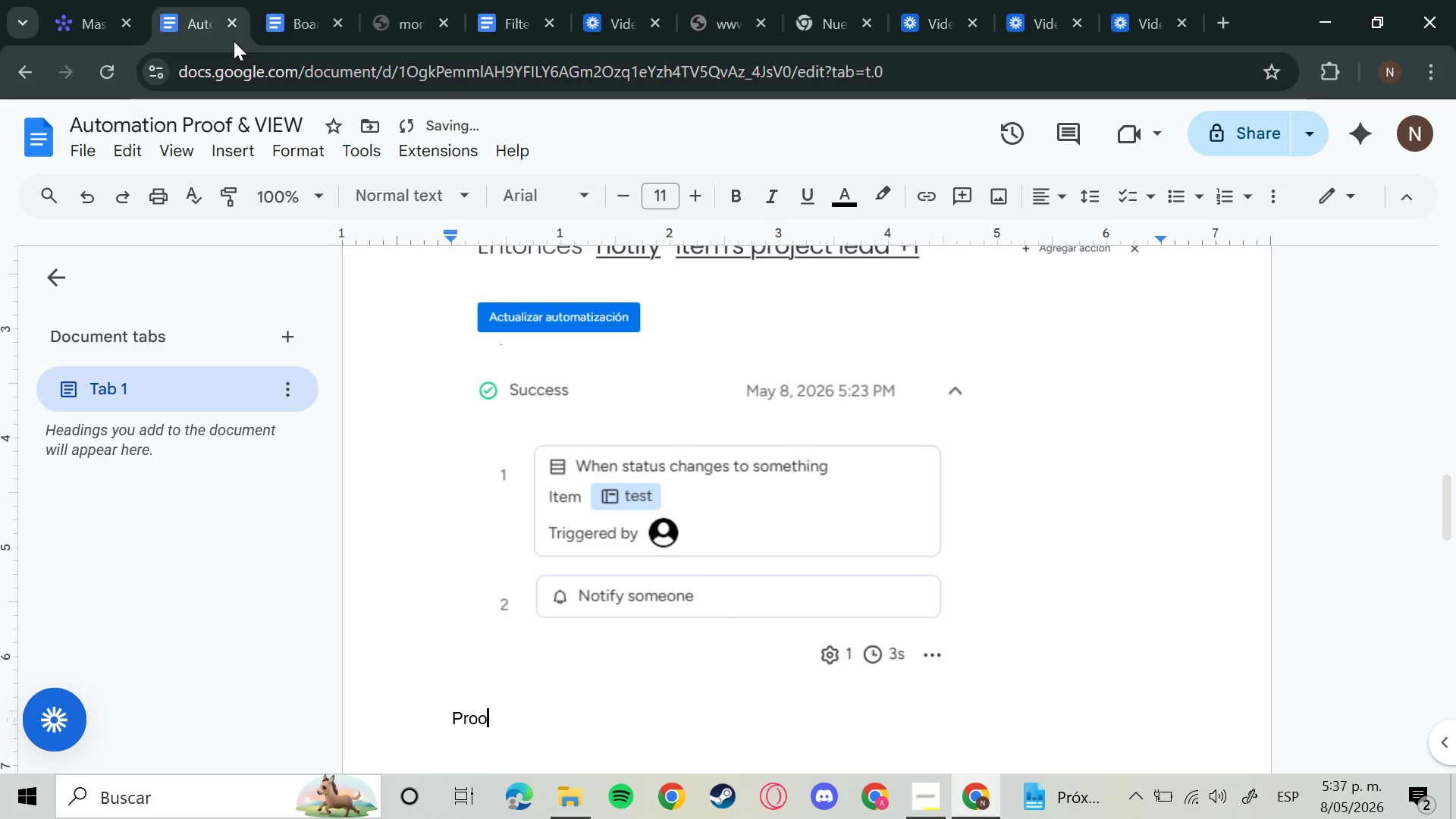 
key(Backspace)
 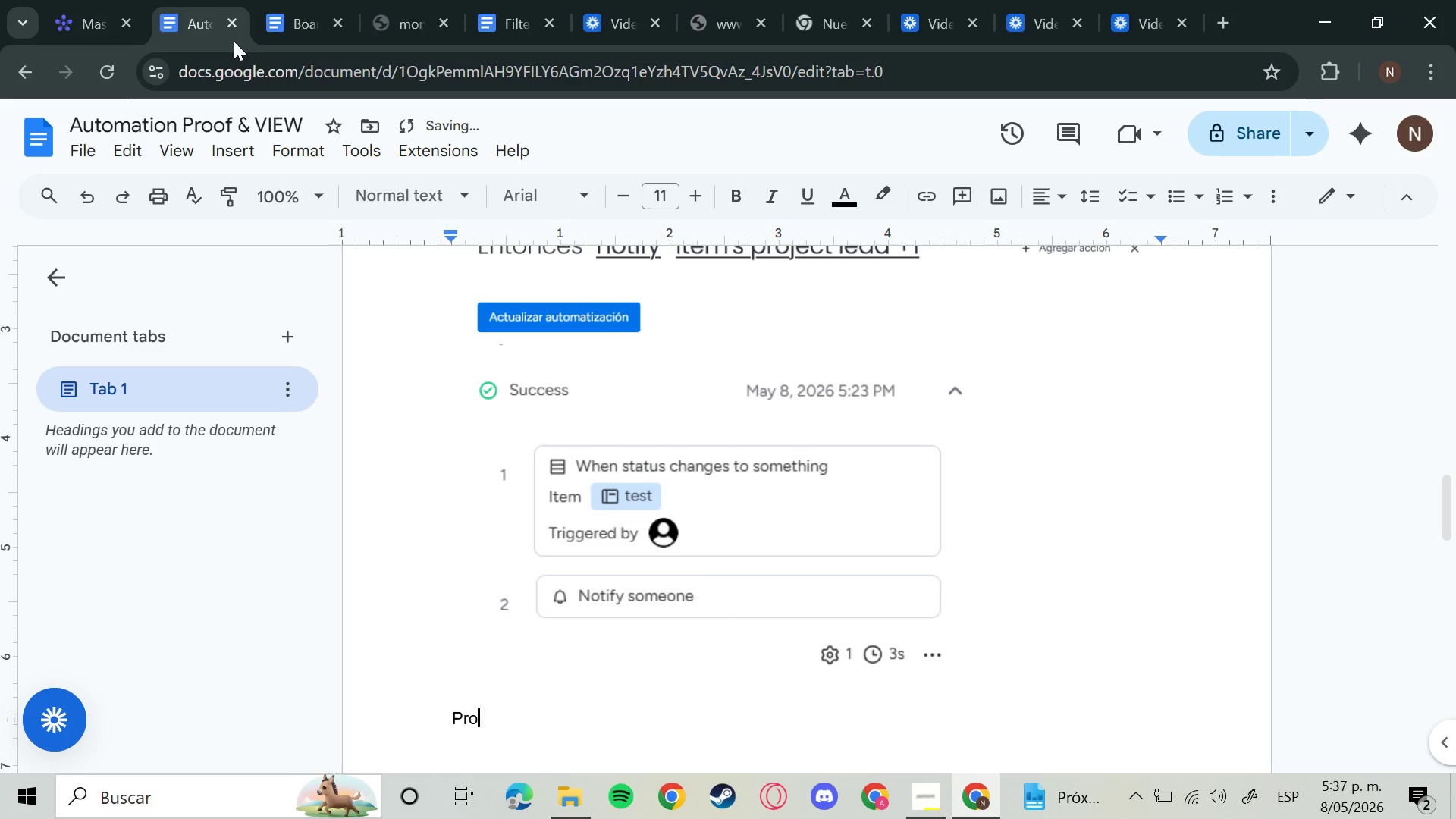 
key(Backspace)
 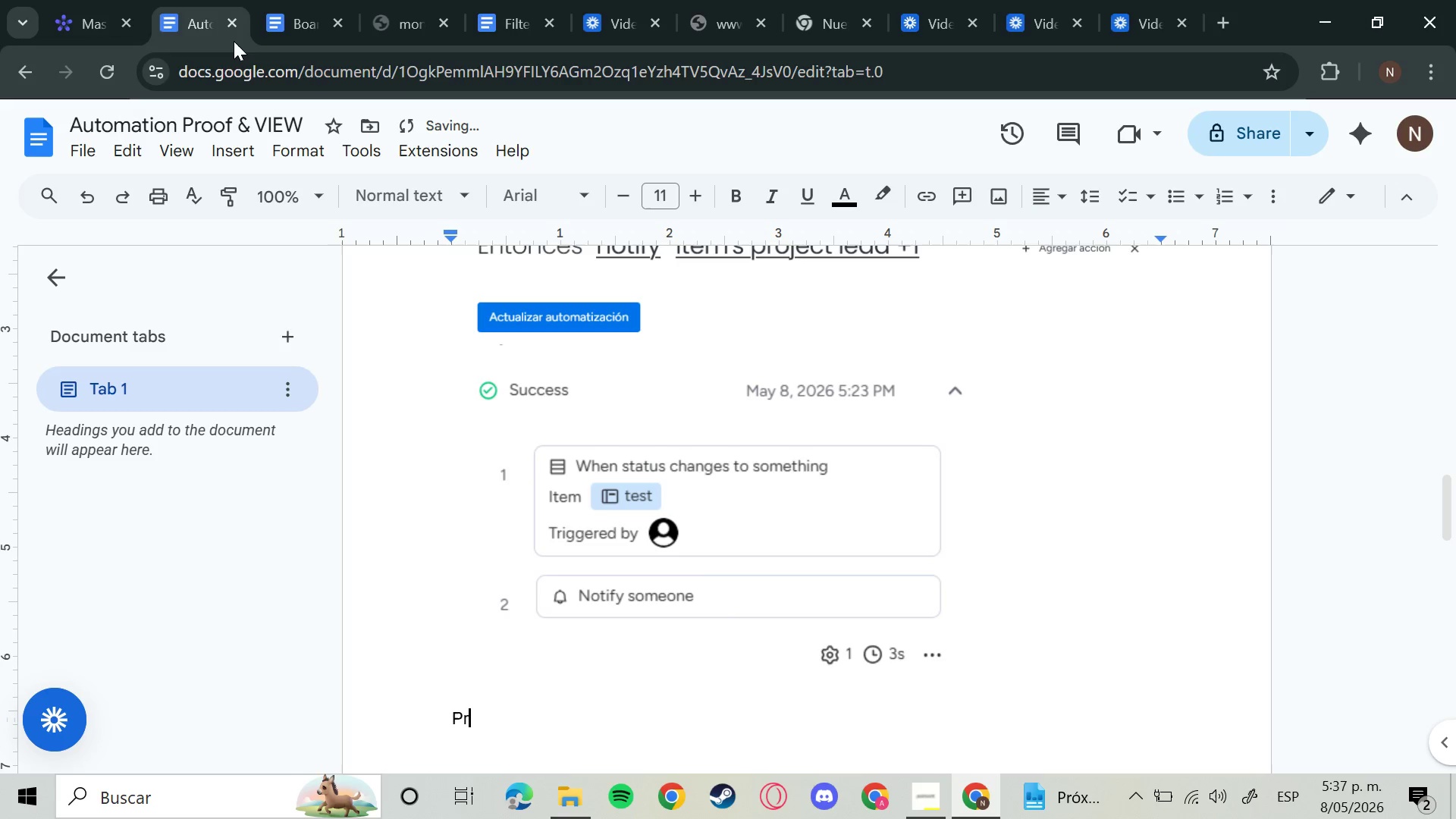 
key(Backspace)
 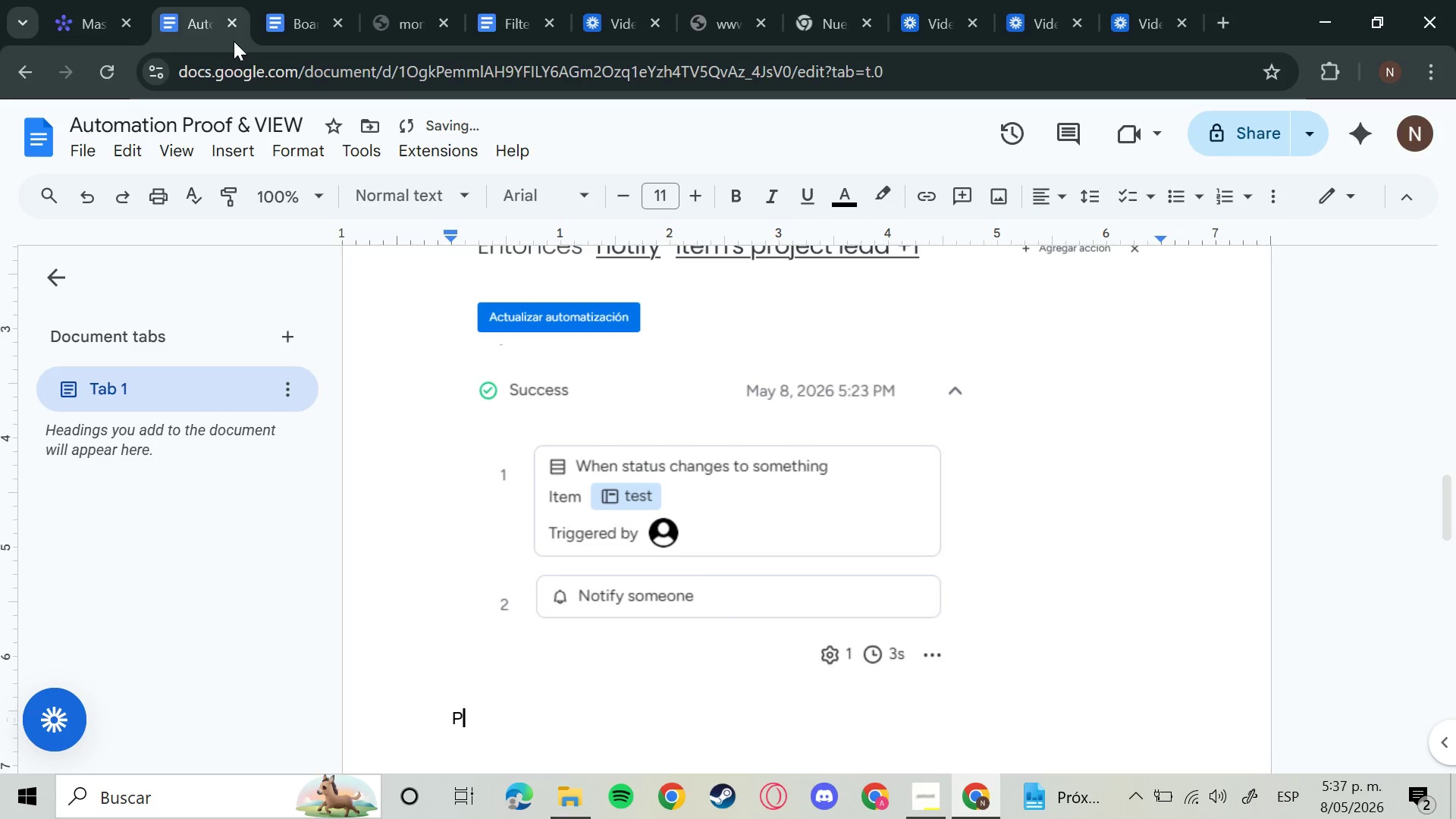 
key(Backspace)
 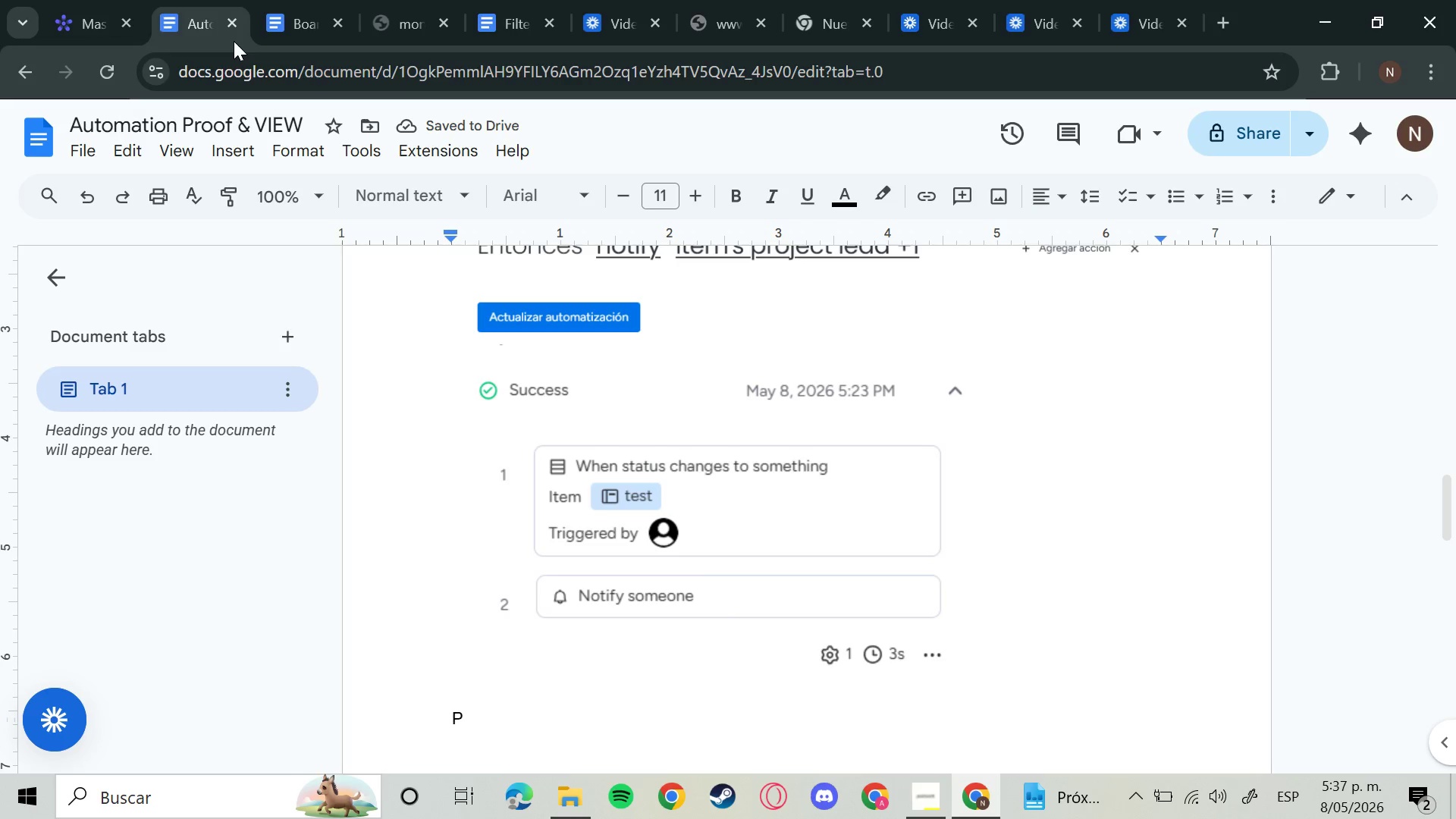 
key(Backspace)
type(Active)
key(Backspace)
type(ity Log)
 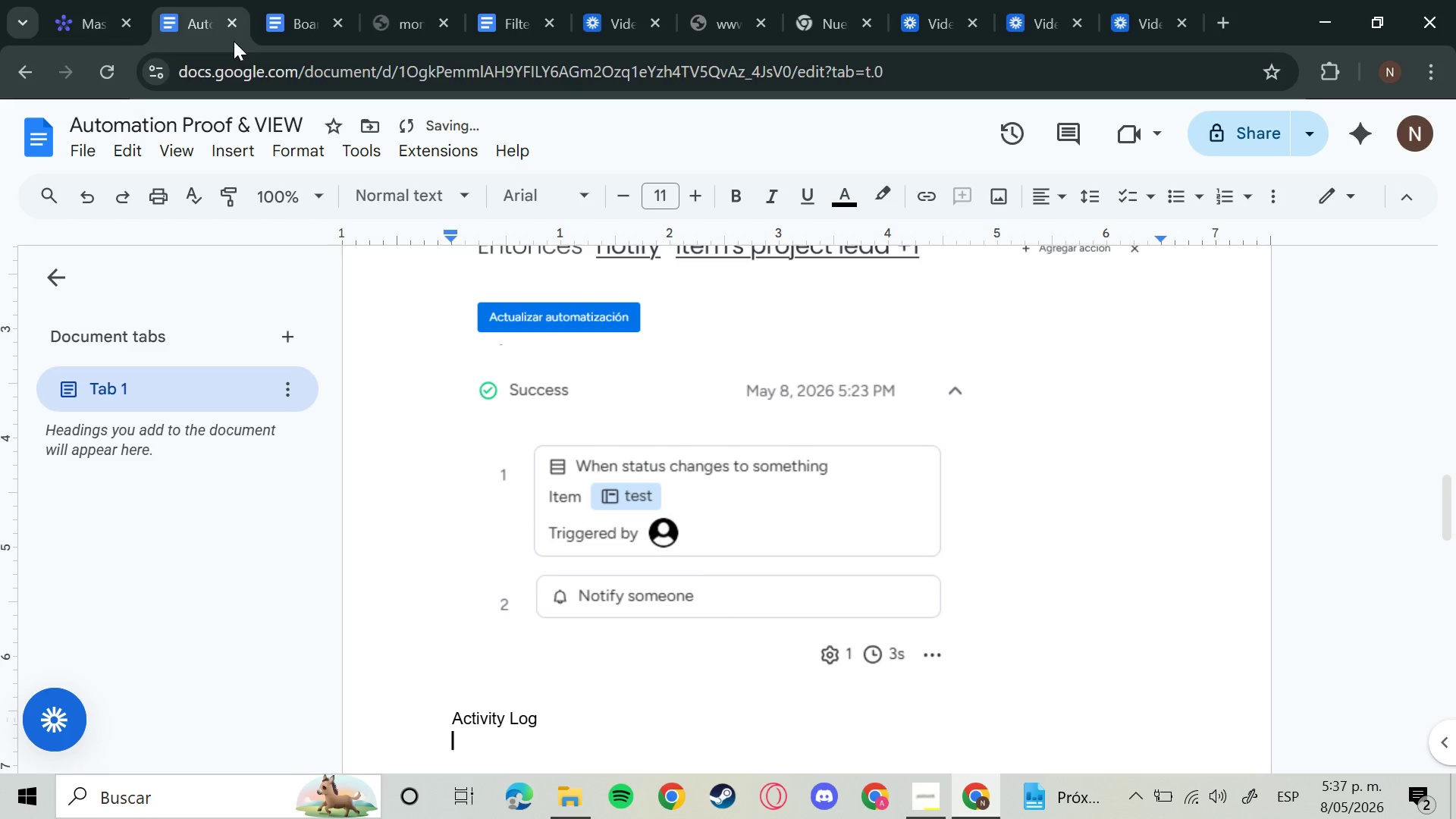 
key(Enter)
 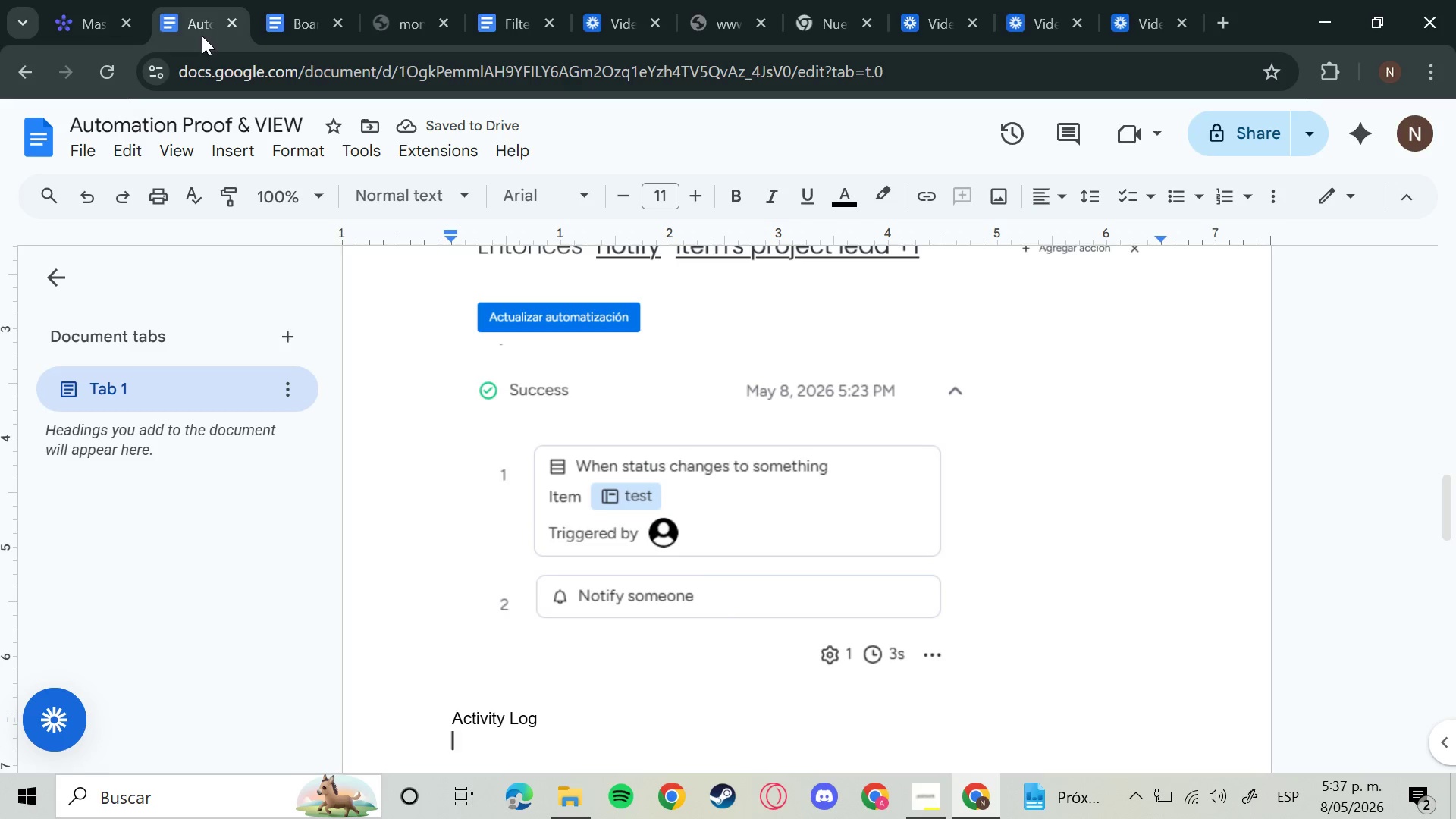 
left_click([107, 5])
 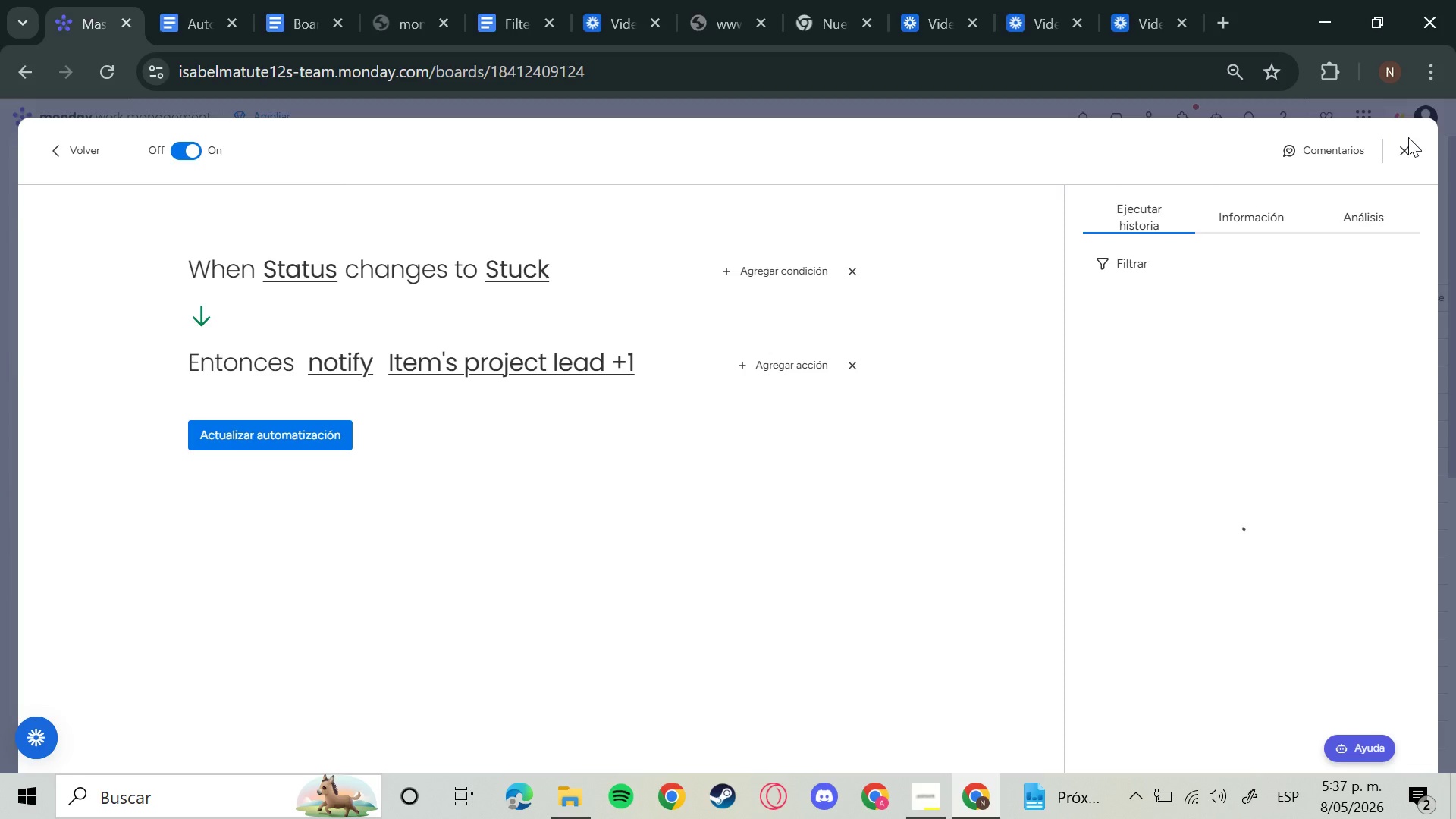 
left_click([1409, 148])
 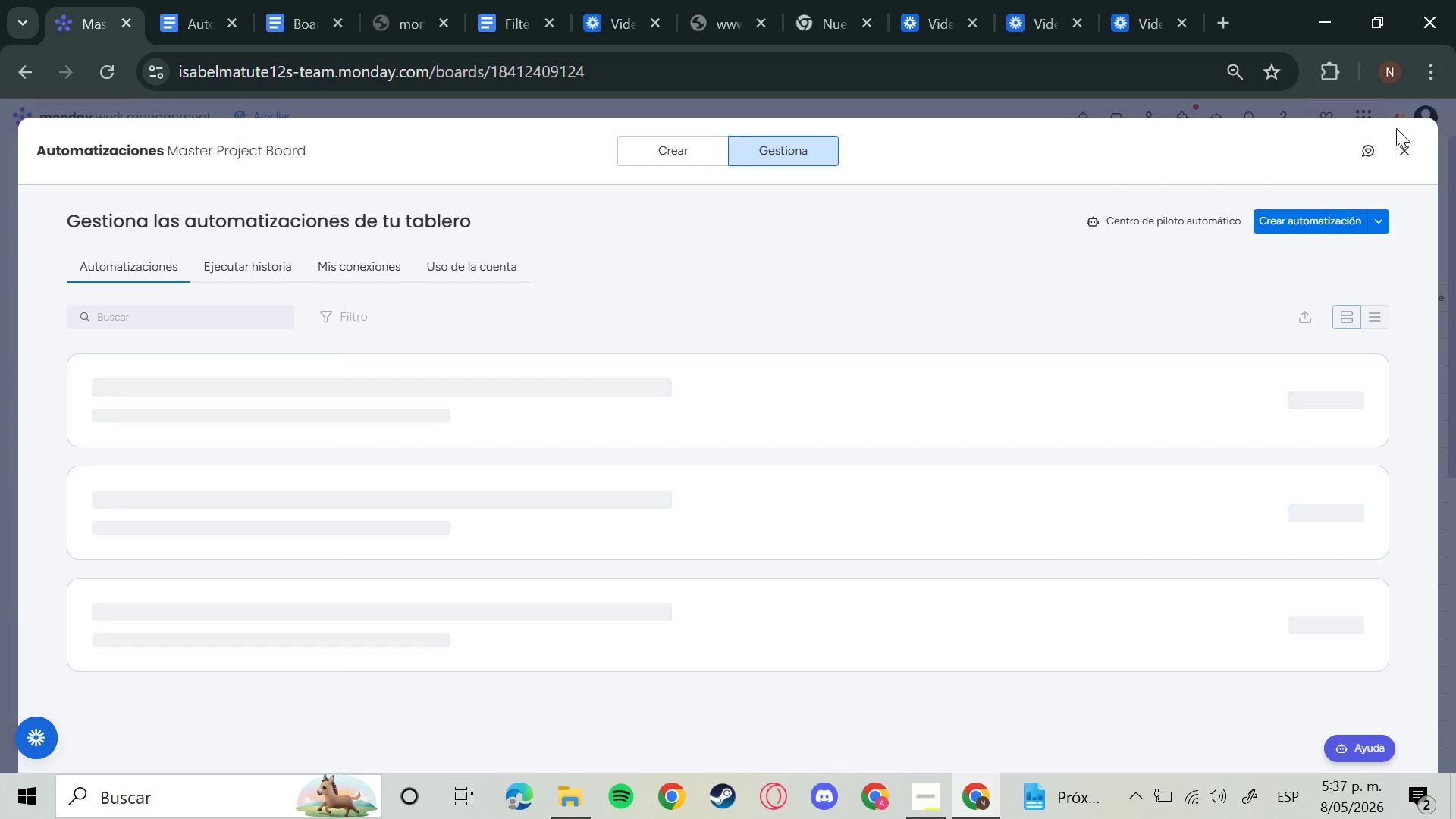 
left_click([1400, 155])
 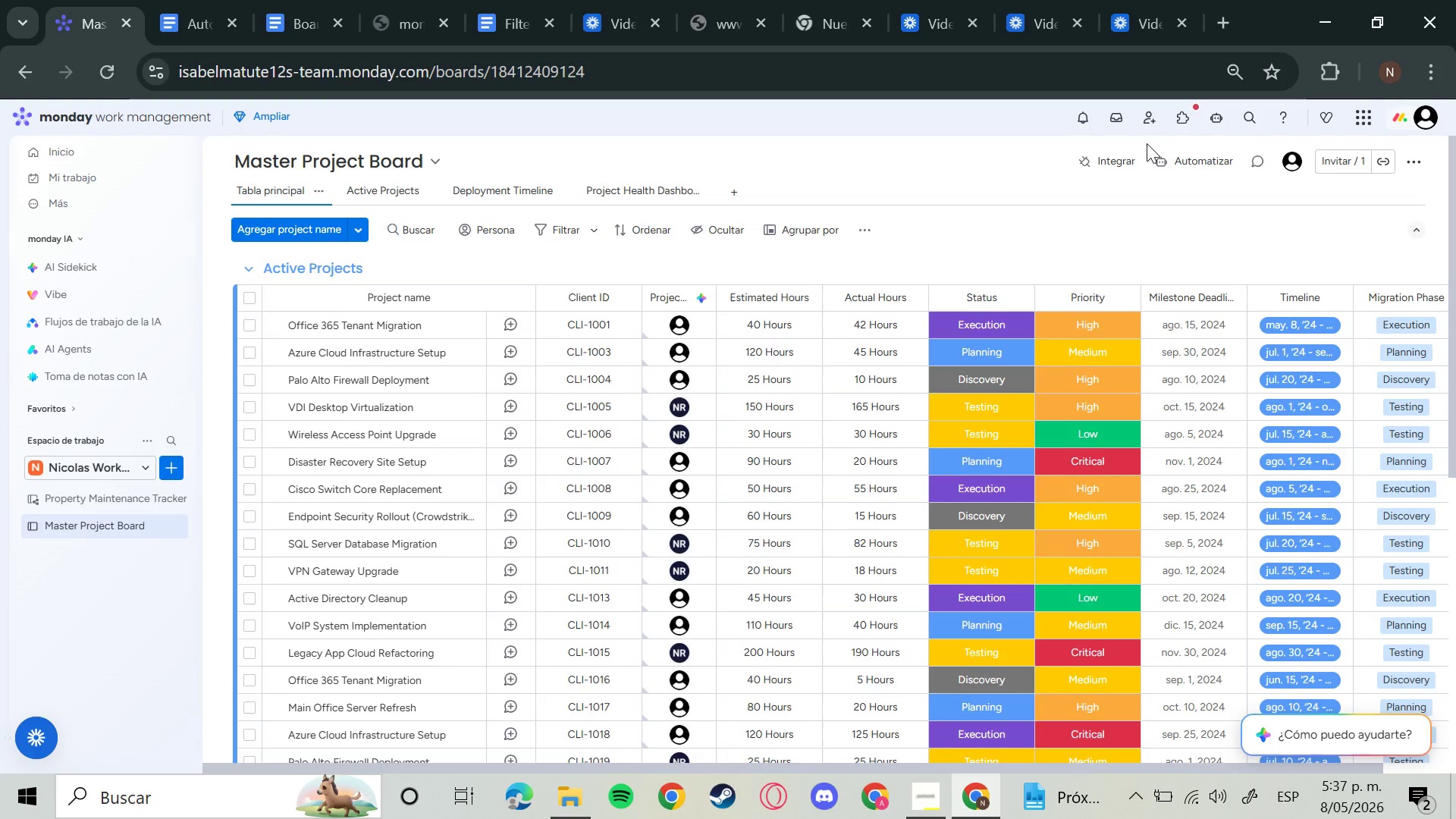 
mouse_move([1154, 125])
 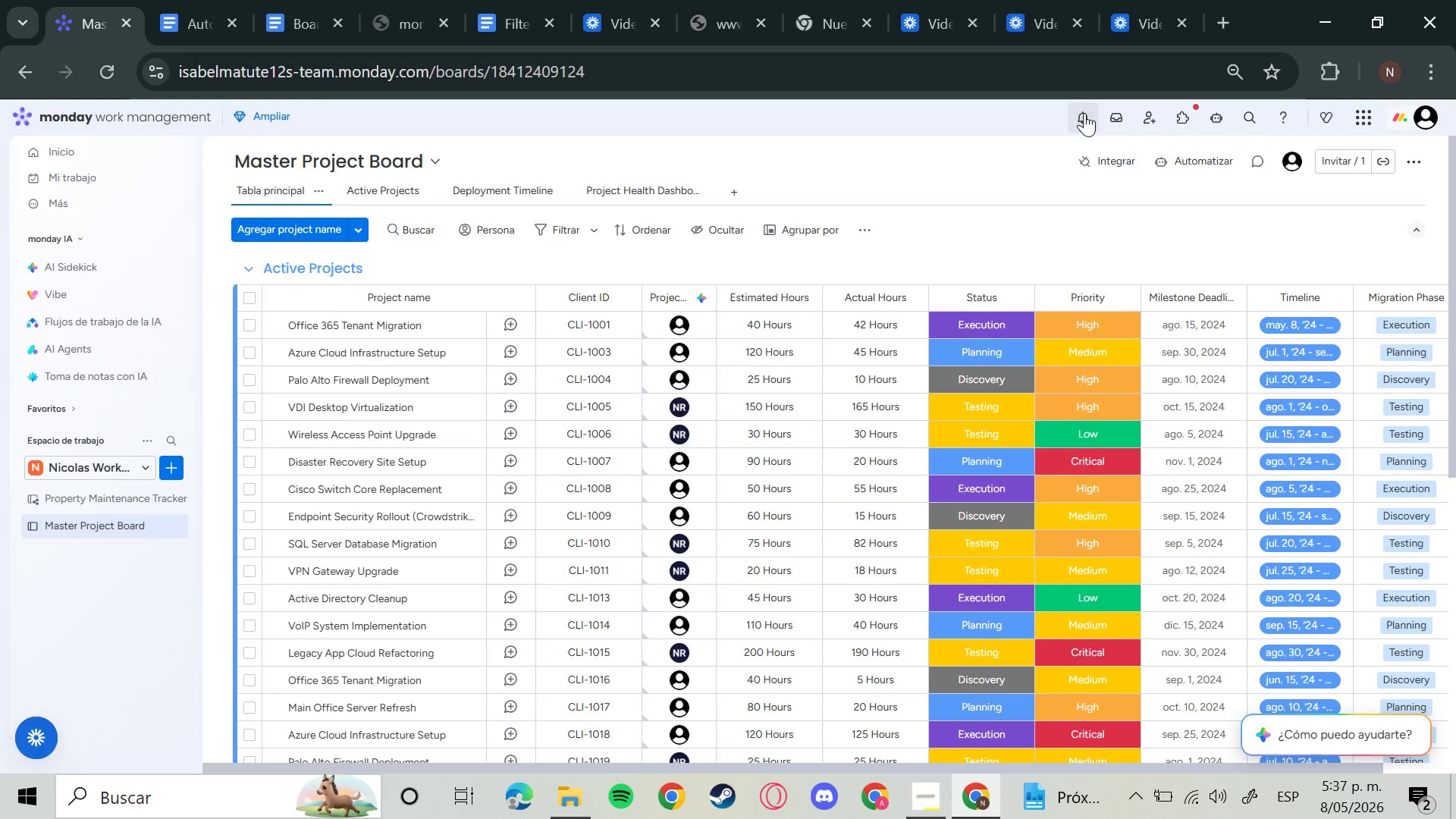 
left_click([1074, 117])
 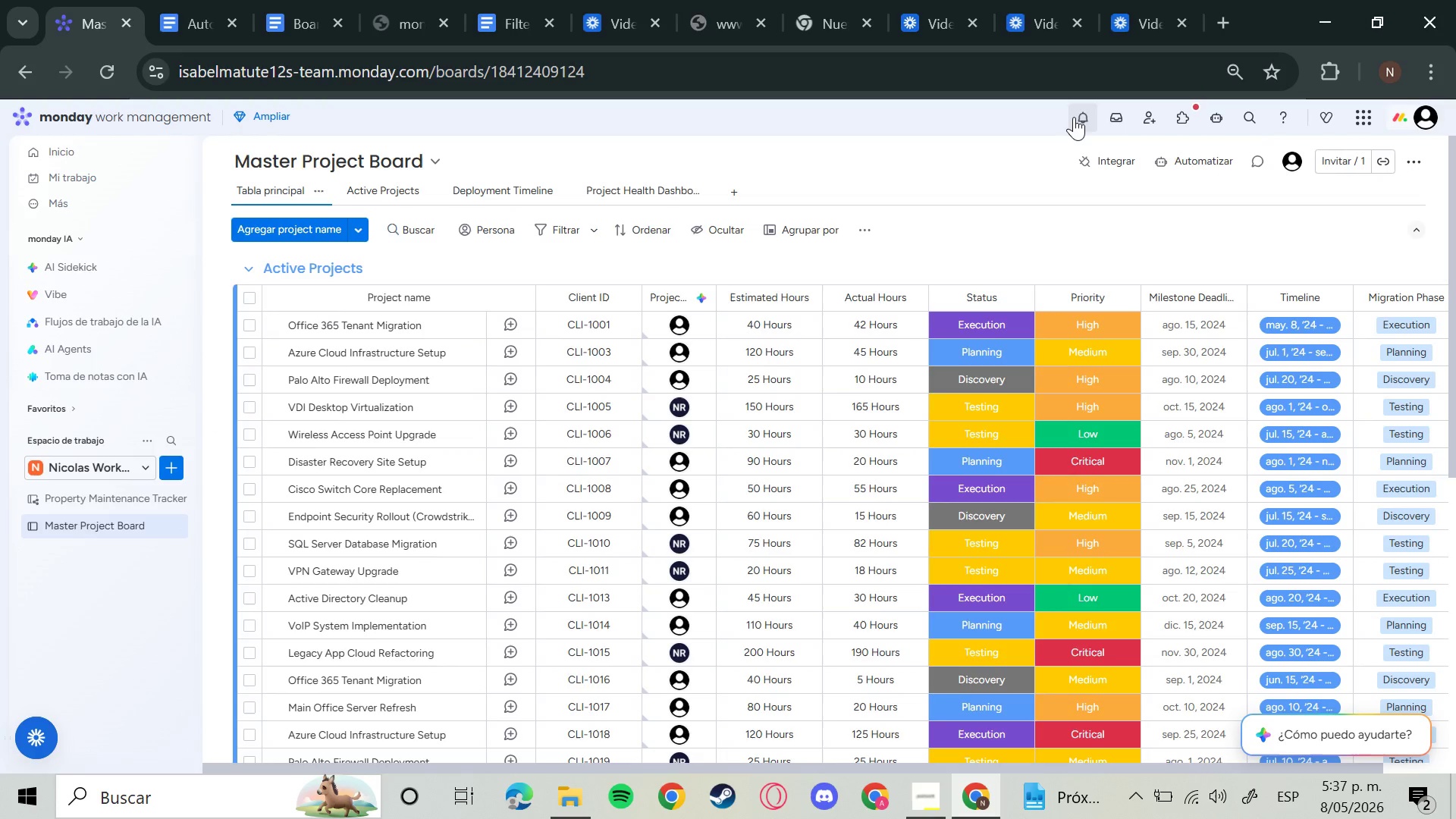 
mouse_move([1100, 117])
 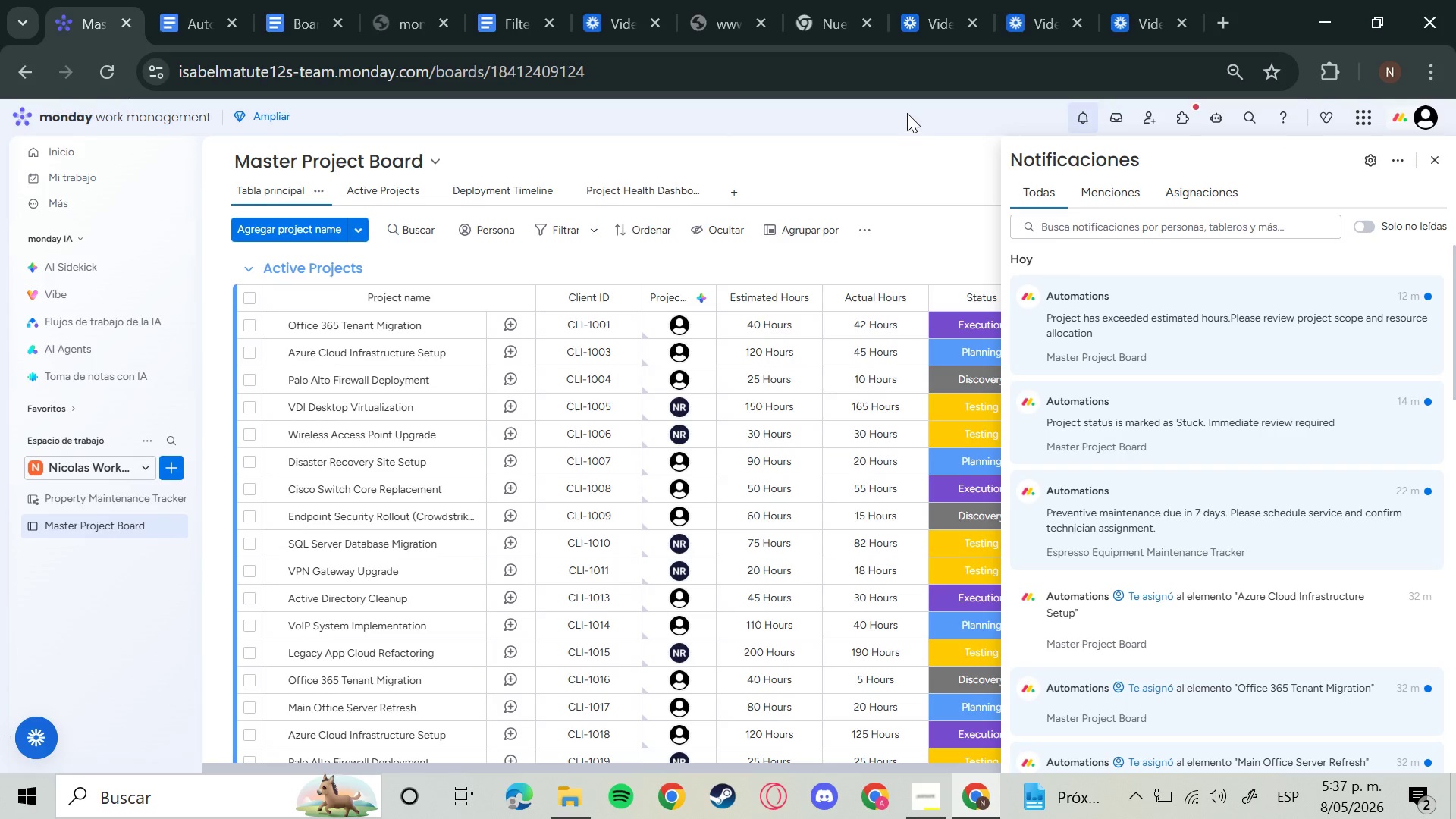 
key(Meta+MetaLeft)
 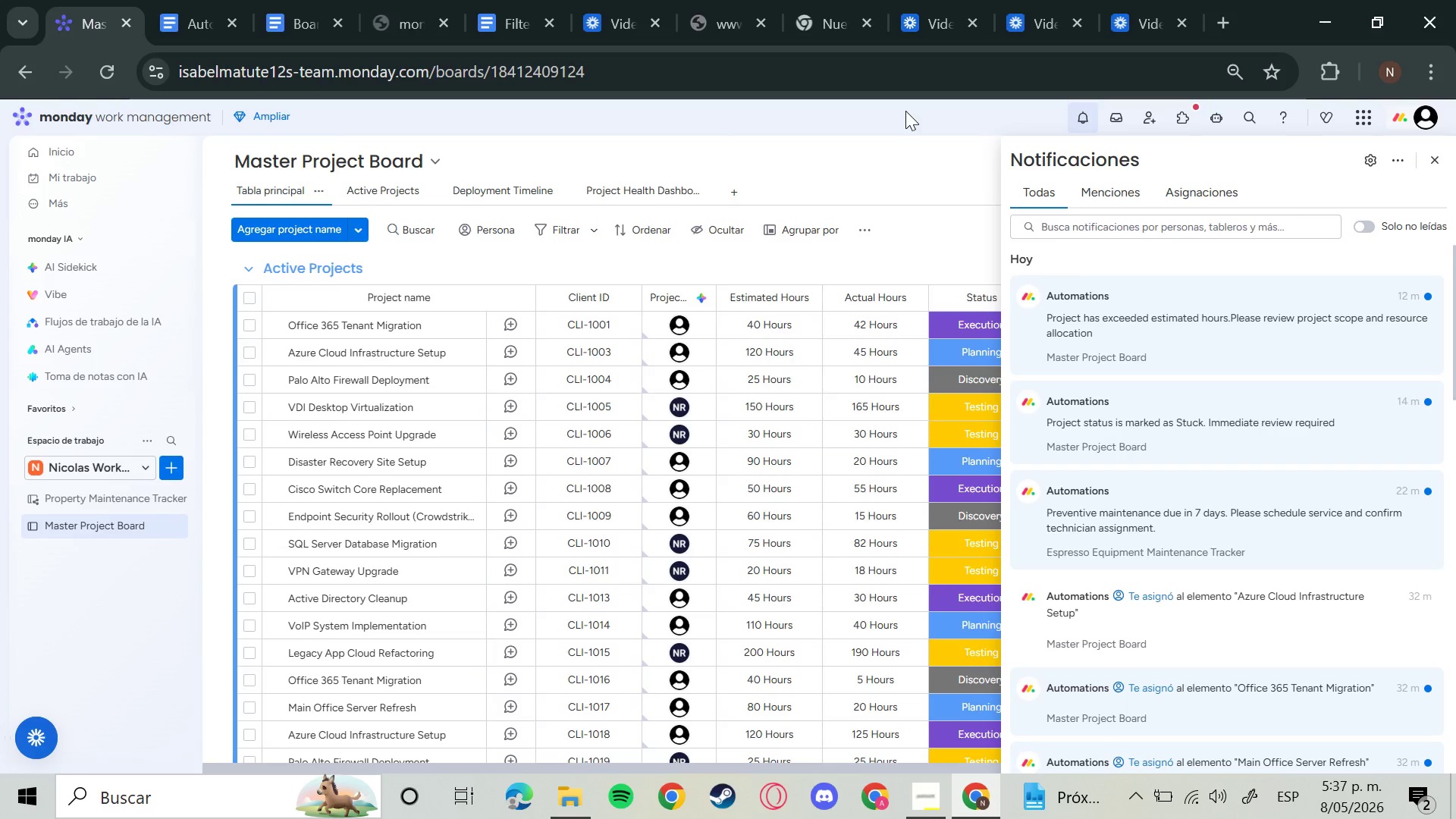 
hold_key(key=MetaLeft, duration=1.25)
 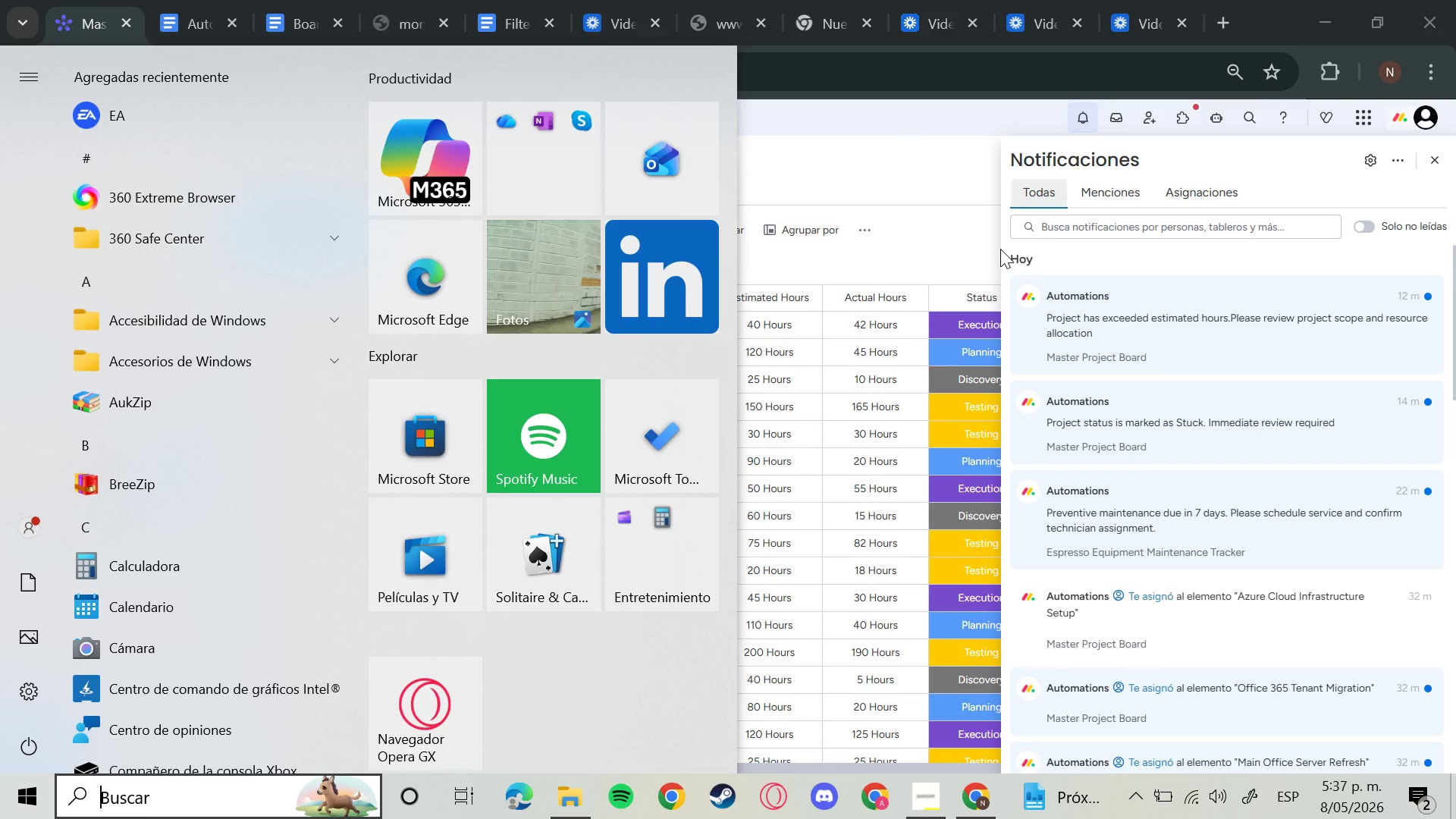 
hold_key(key=ShiftLeft, duration=0.56)
 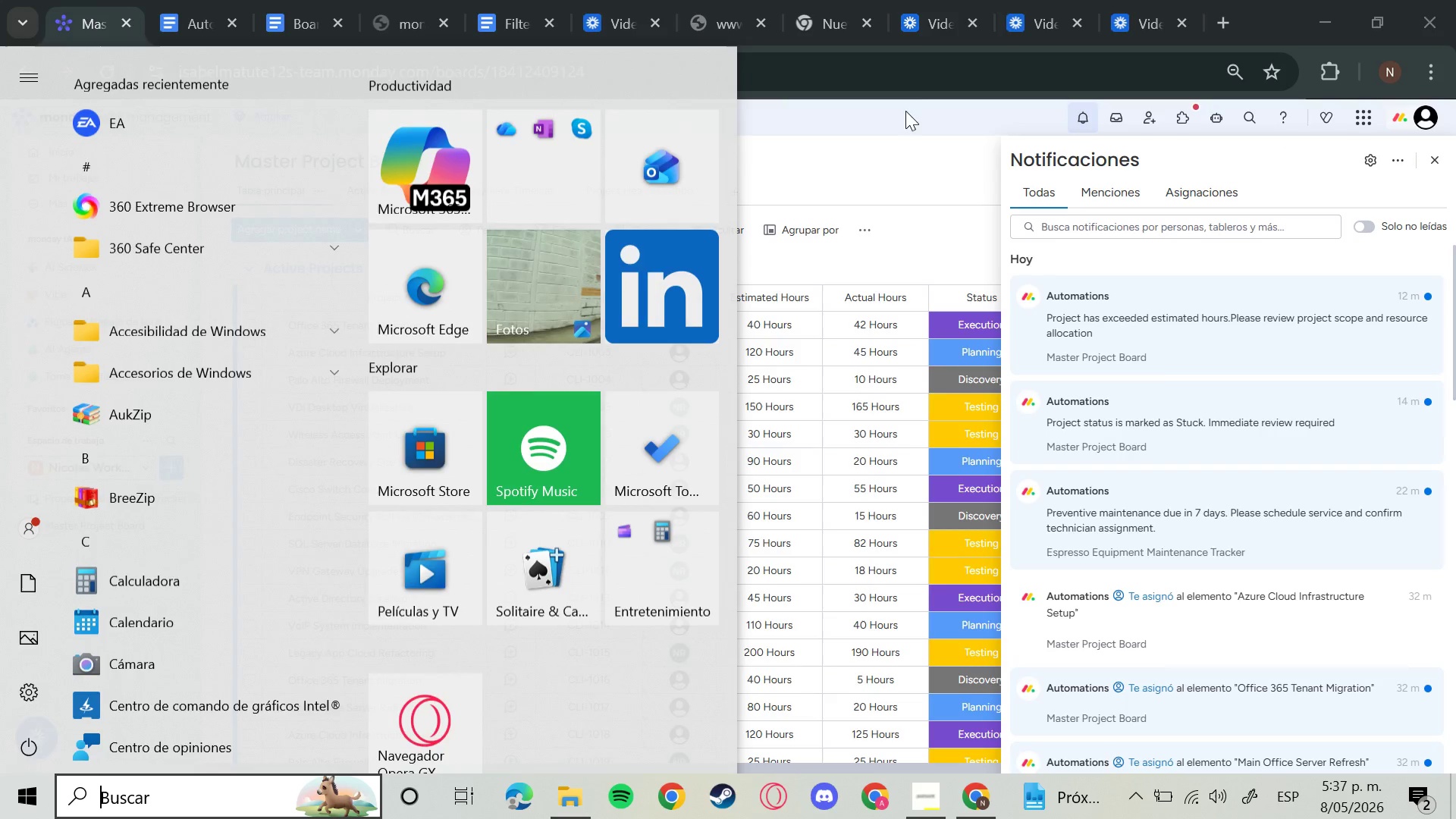 
hold_key(key=S, duration=0.39)
 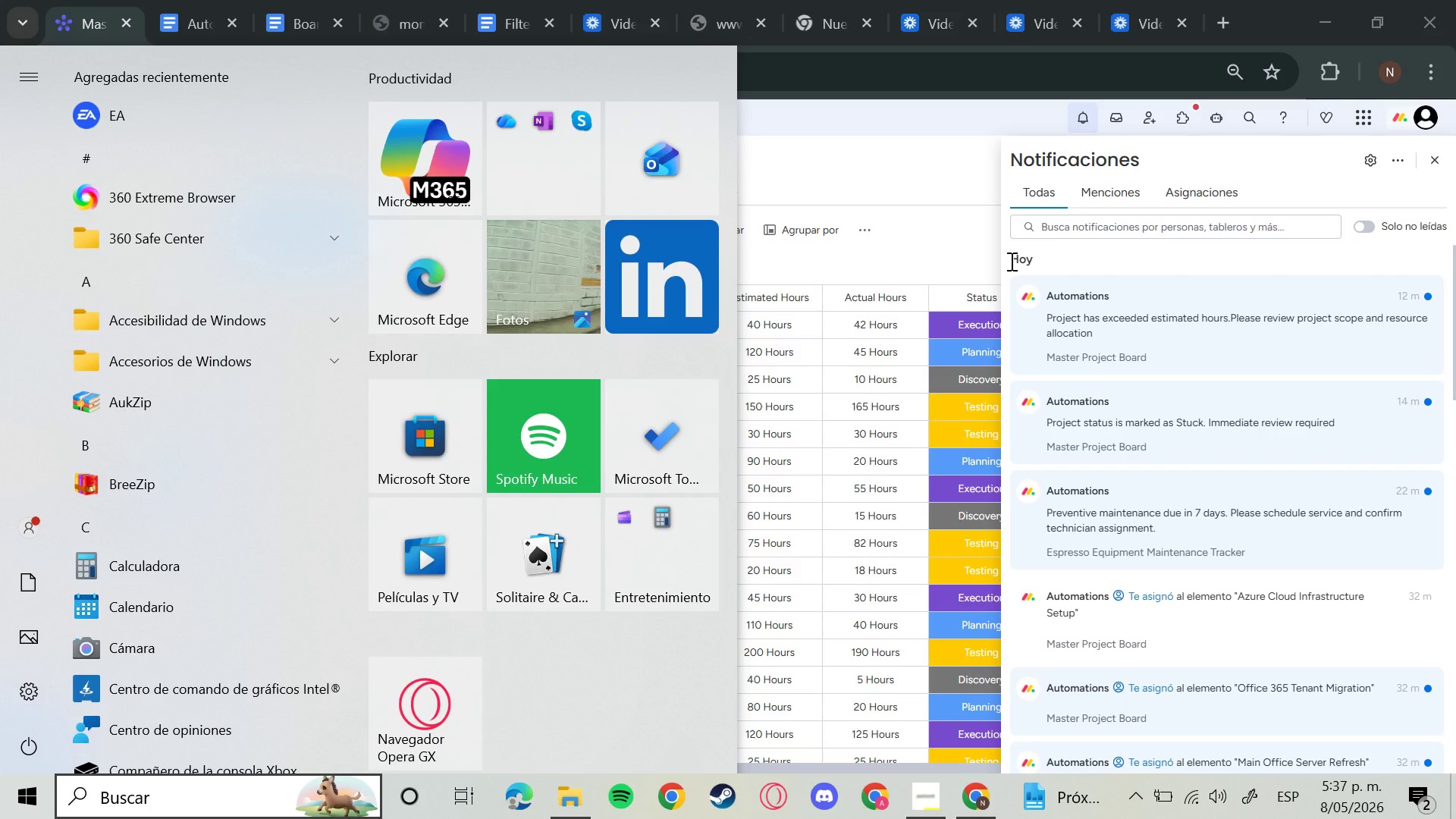 
mouse_move([1006, 272])
 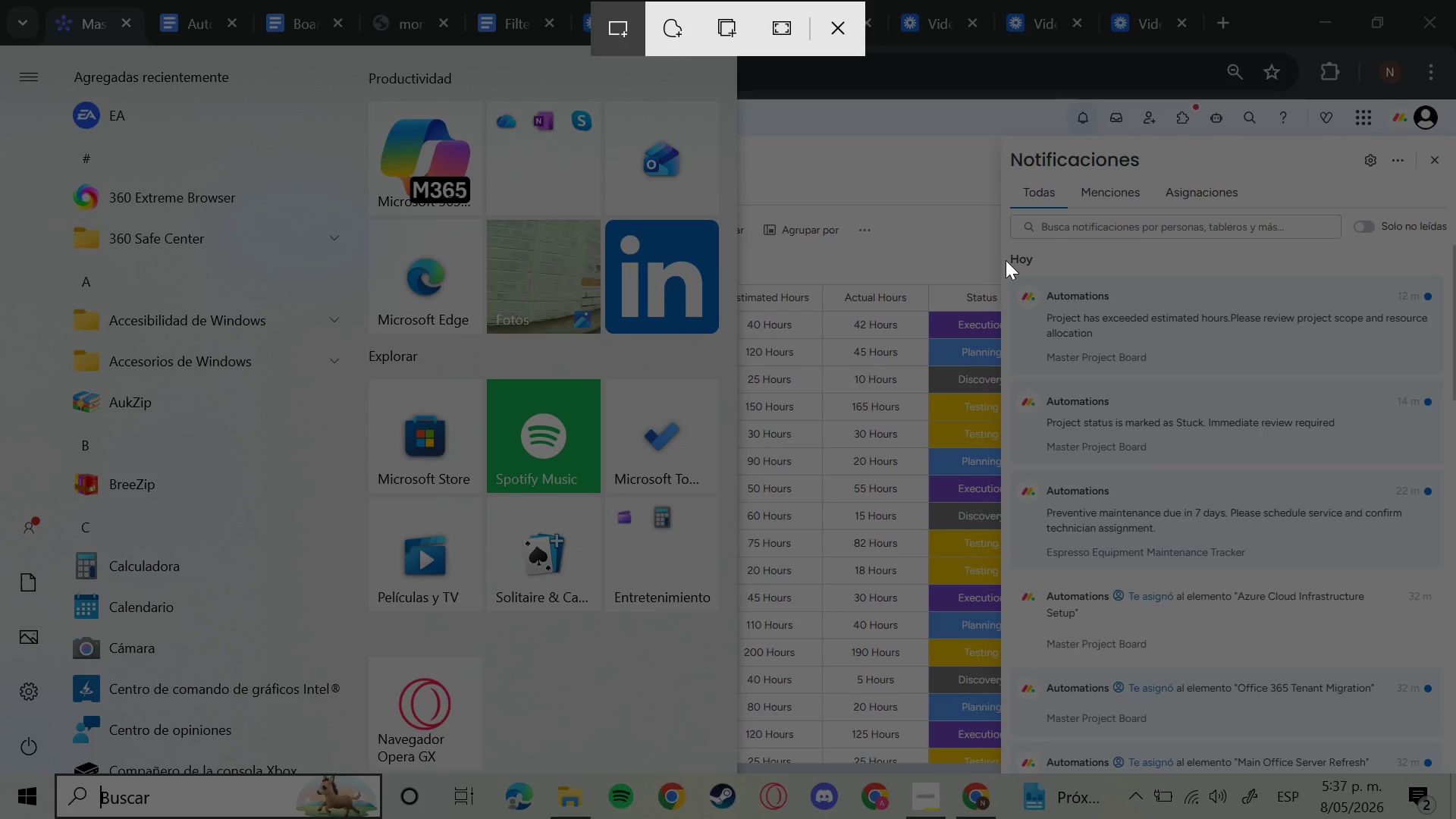 
left_click_drag(start_coordinate=[1005, 260], to_coordinate=[1025, 287])
 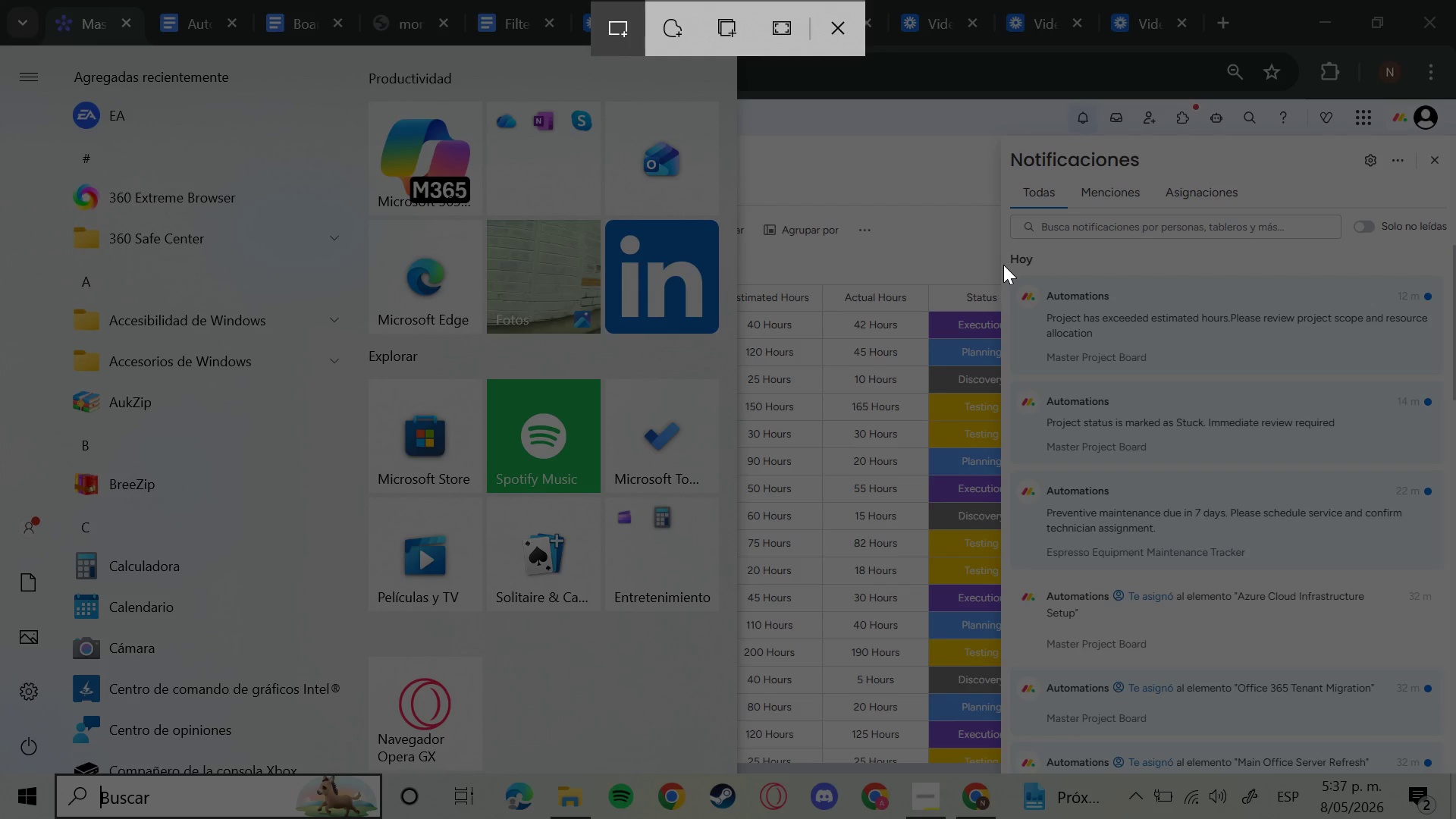 
left_click_drag(start_coordinate=[1003, 265], to_coordinate=[1452, 468])
 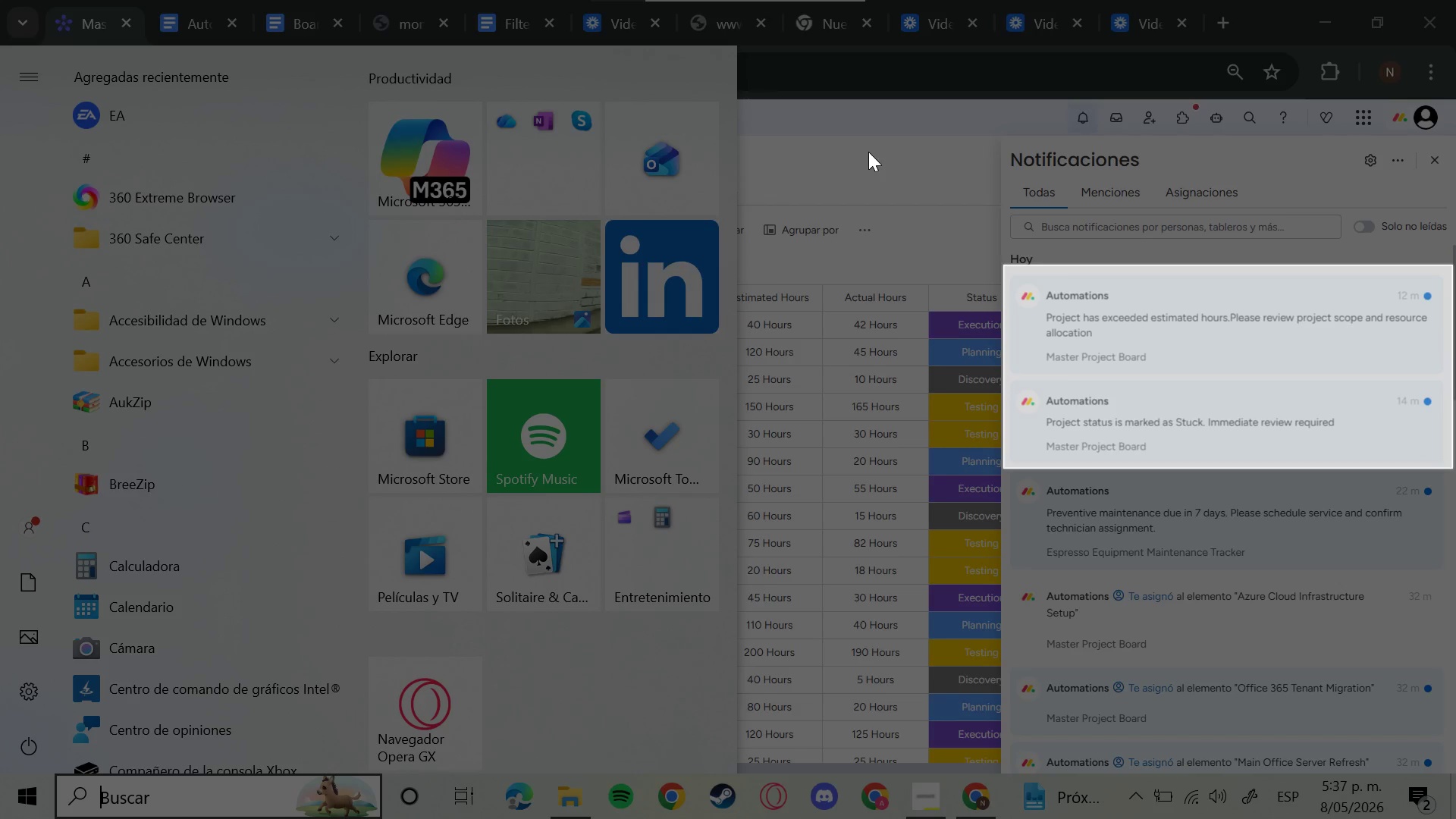 
left_click([855, 168])
 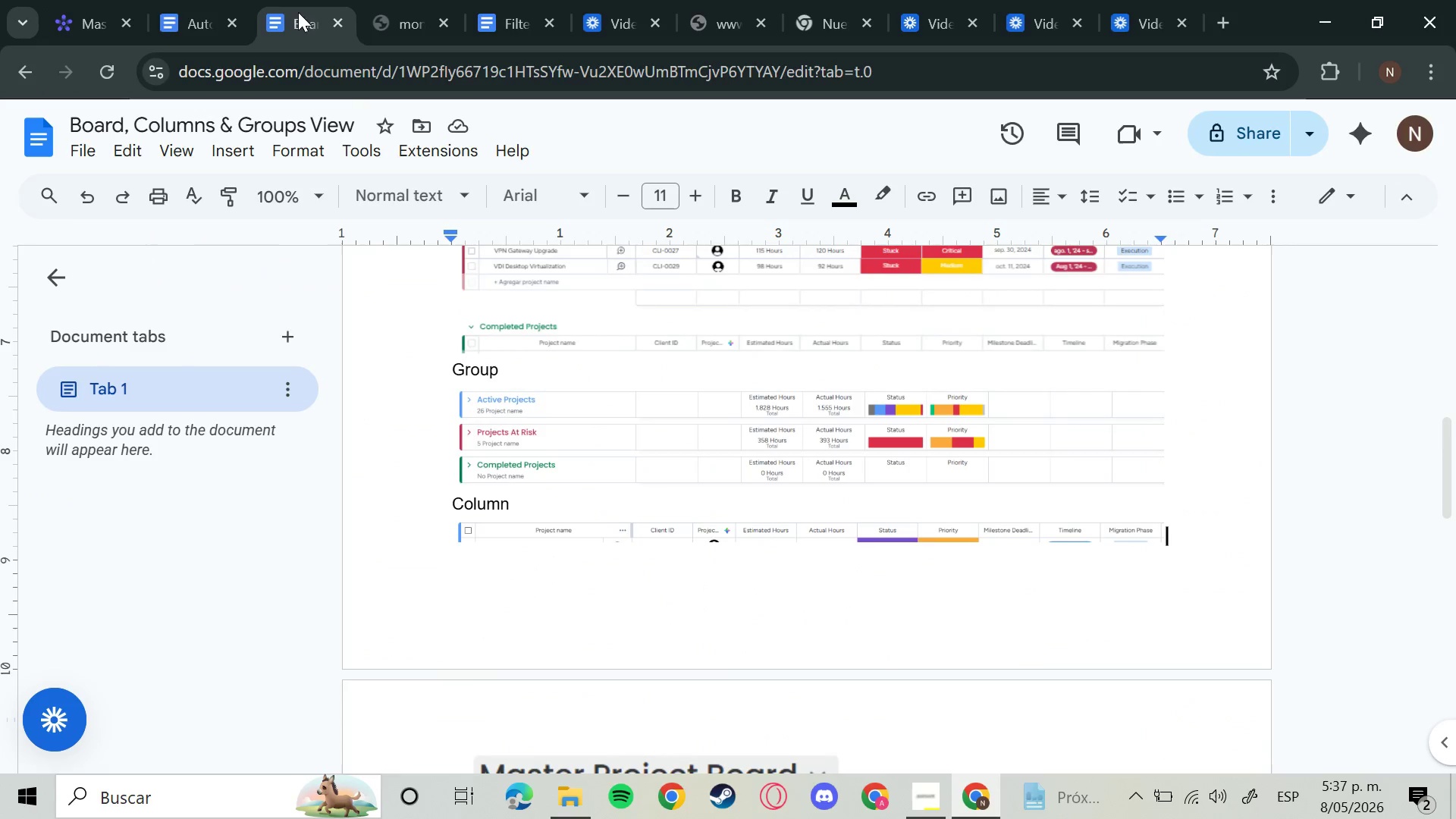 
double_click([168, 9])
 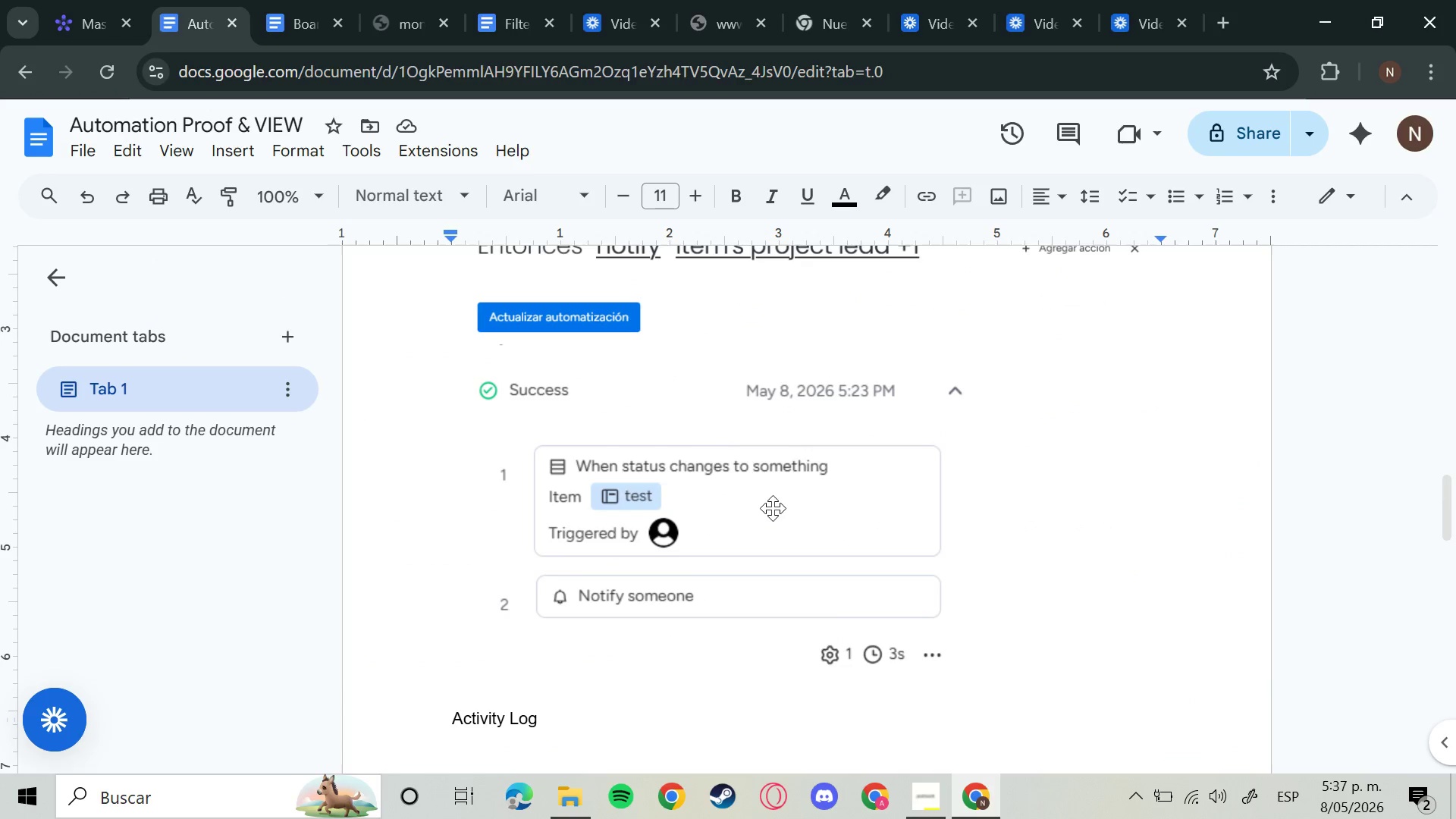 
hold_key(key=ControlLeft, duration=0.47)
 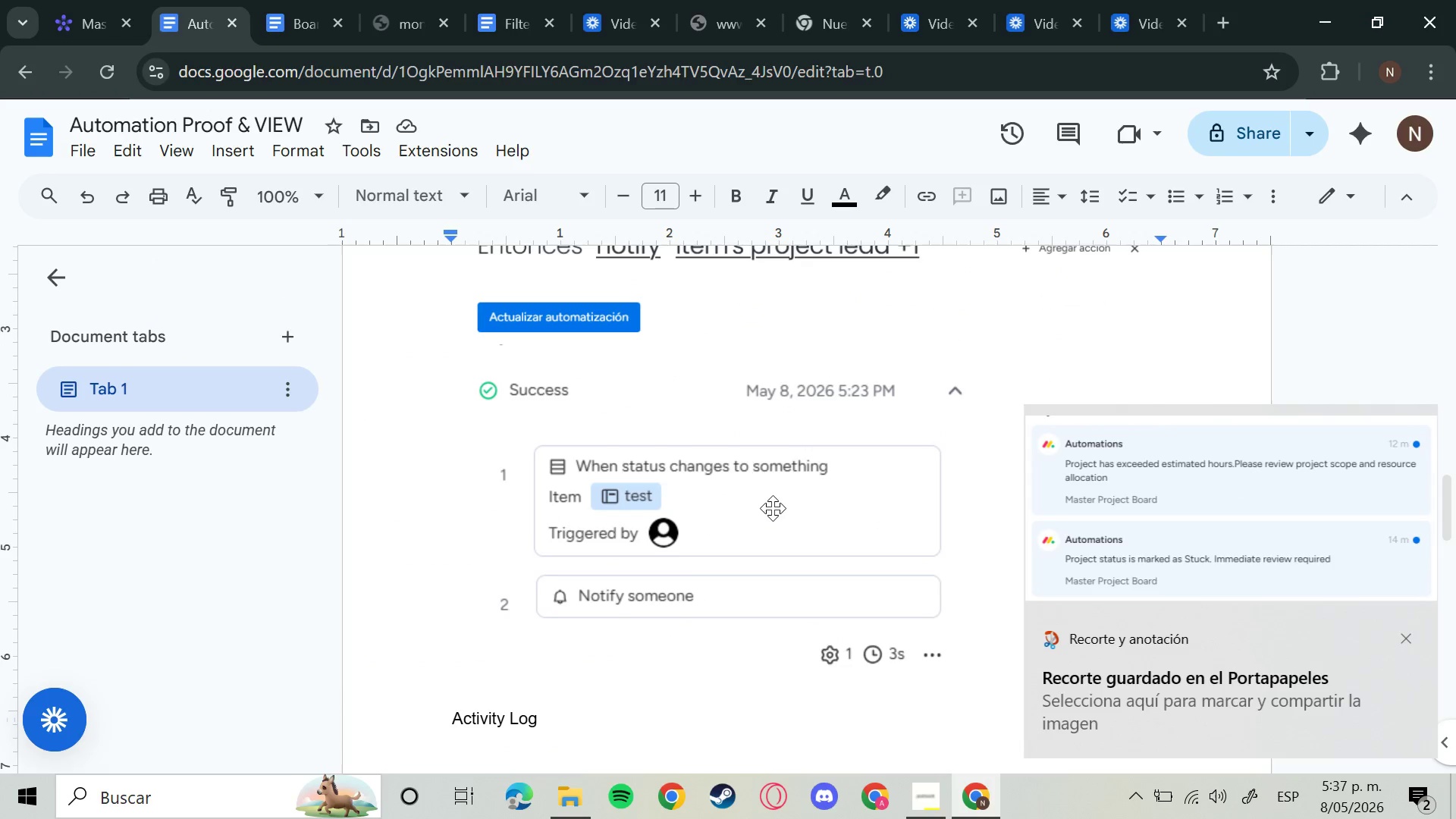 
key(Control+V)
 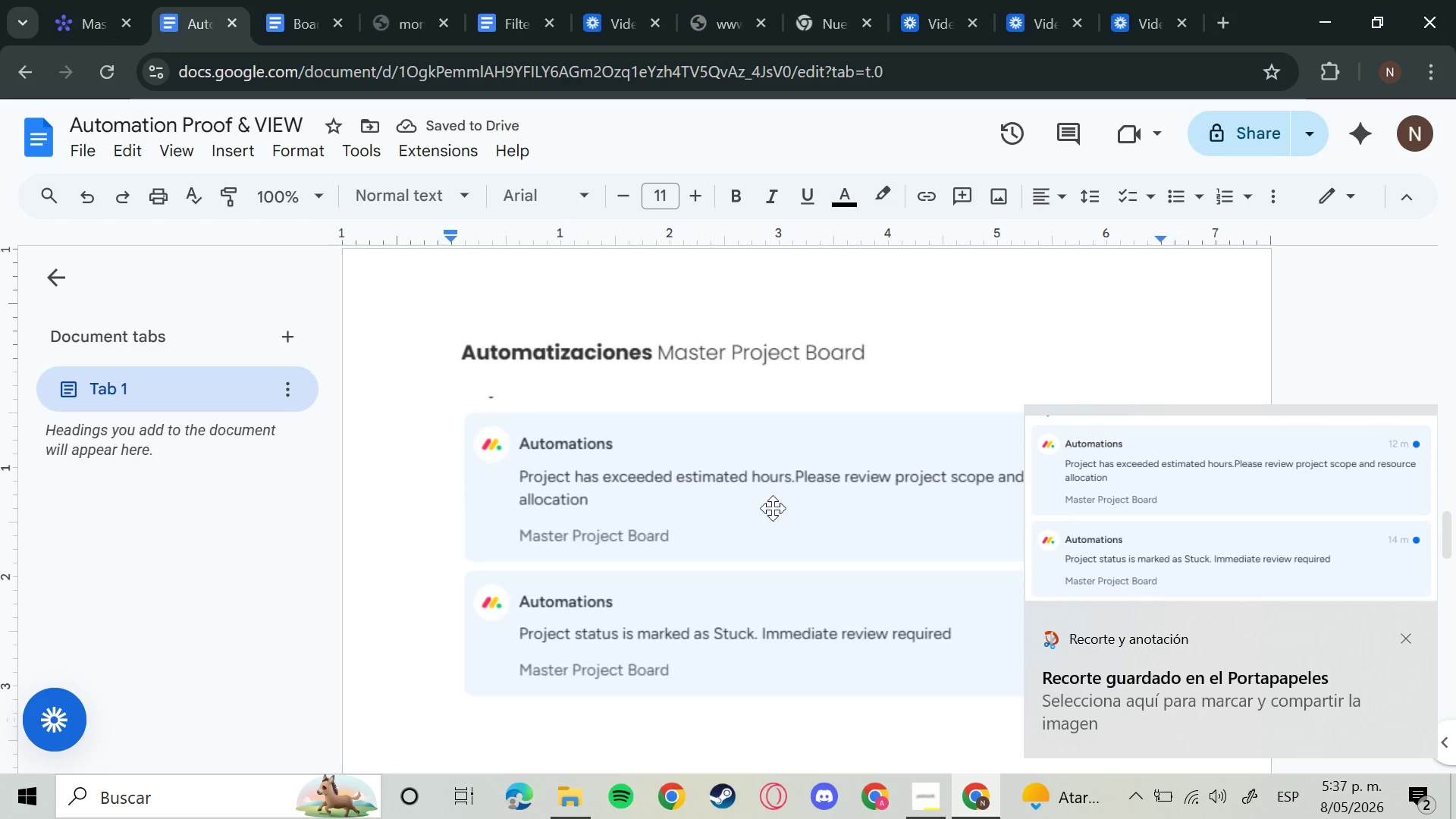 
wait(9.8)
 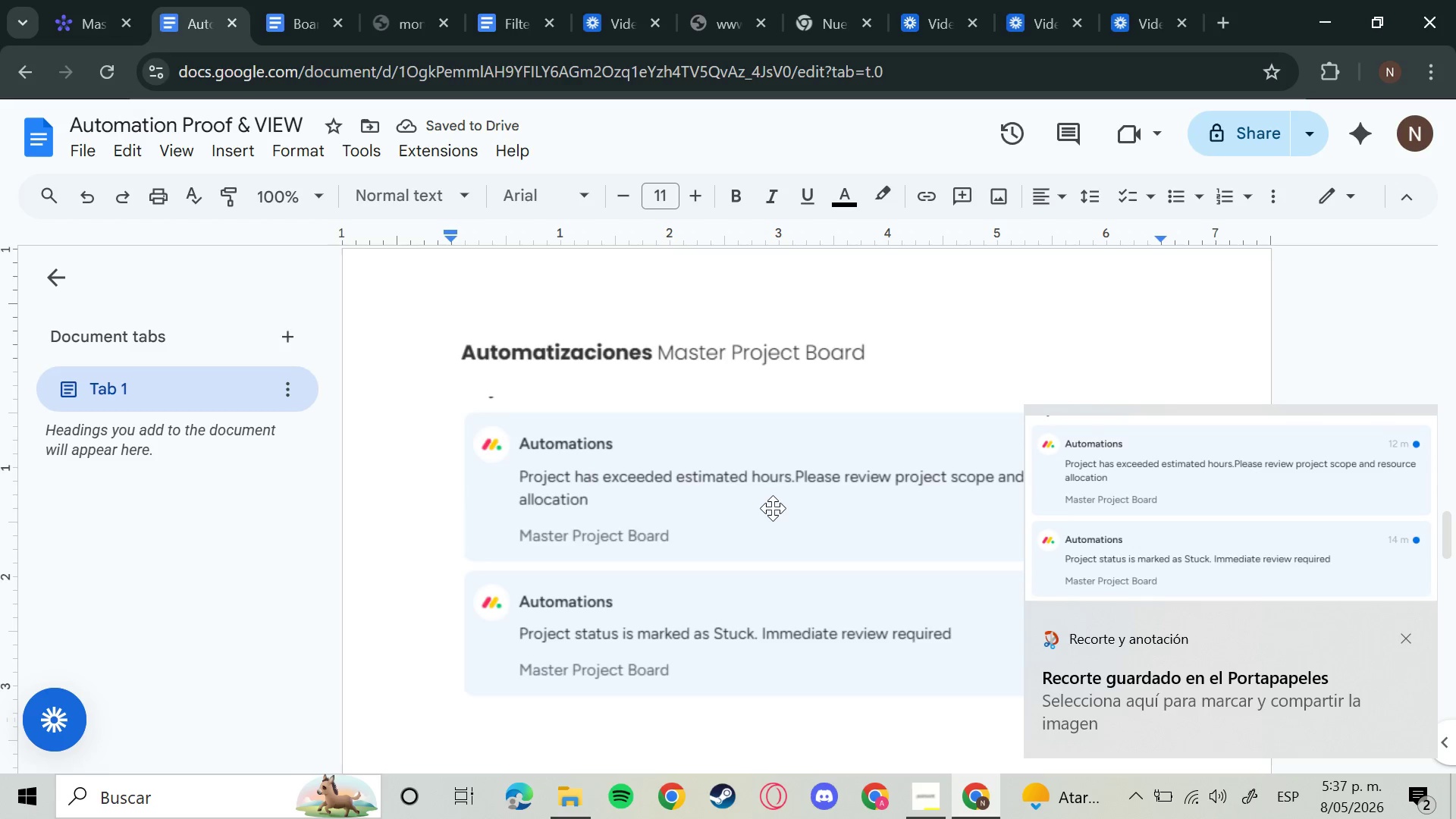 
left_click([59, 0])
 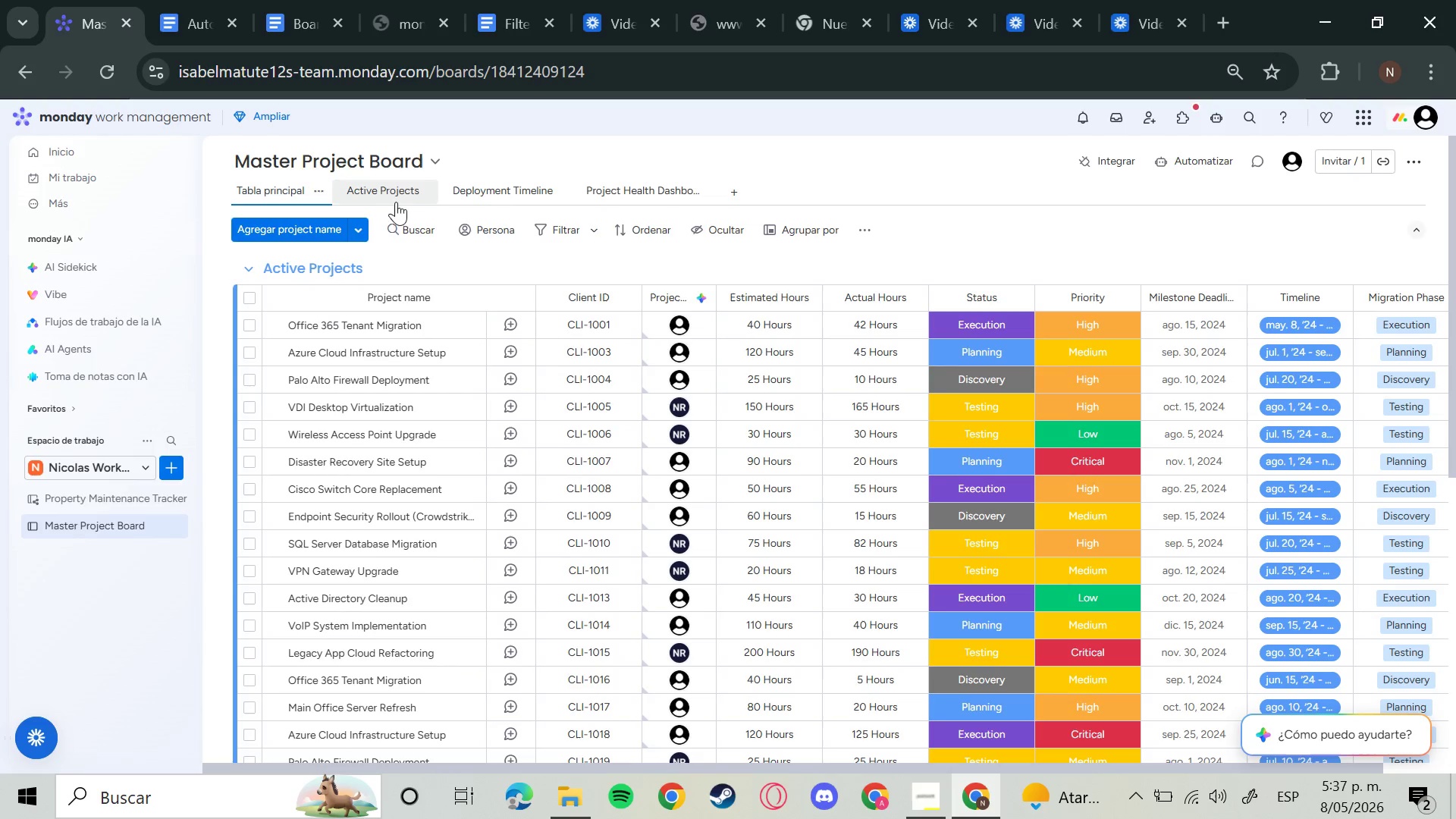 
left_click([404, 183])
 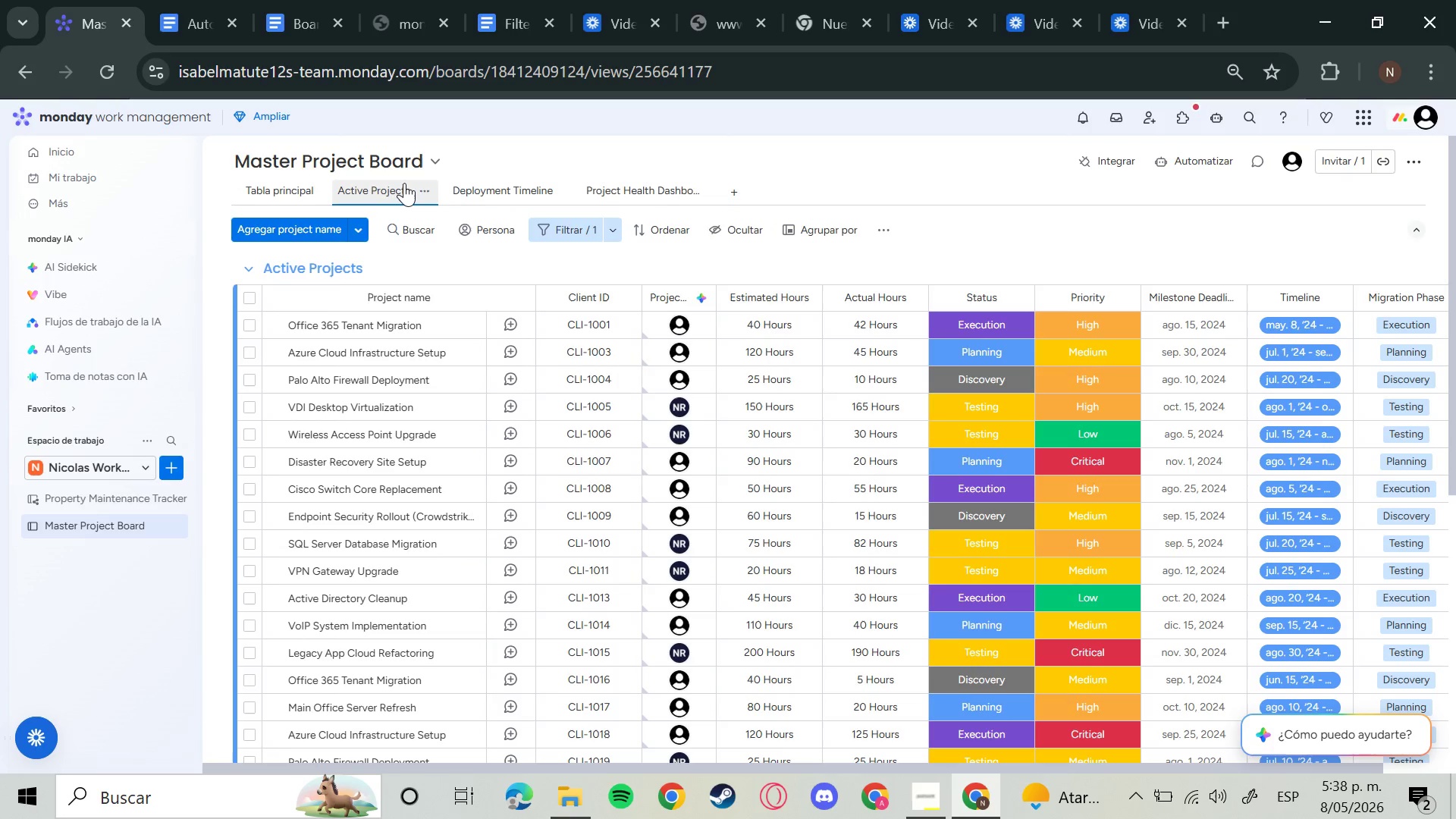 
wait(12.88)
 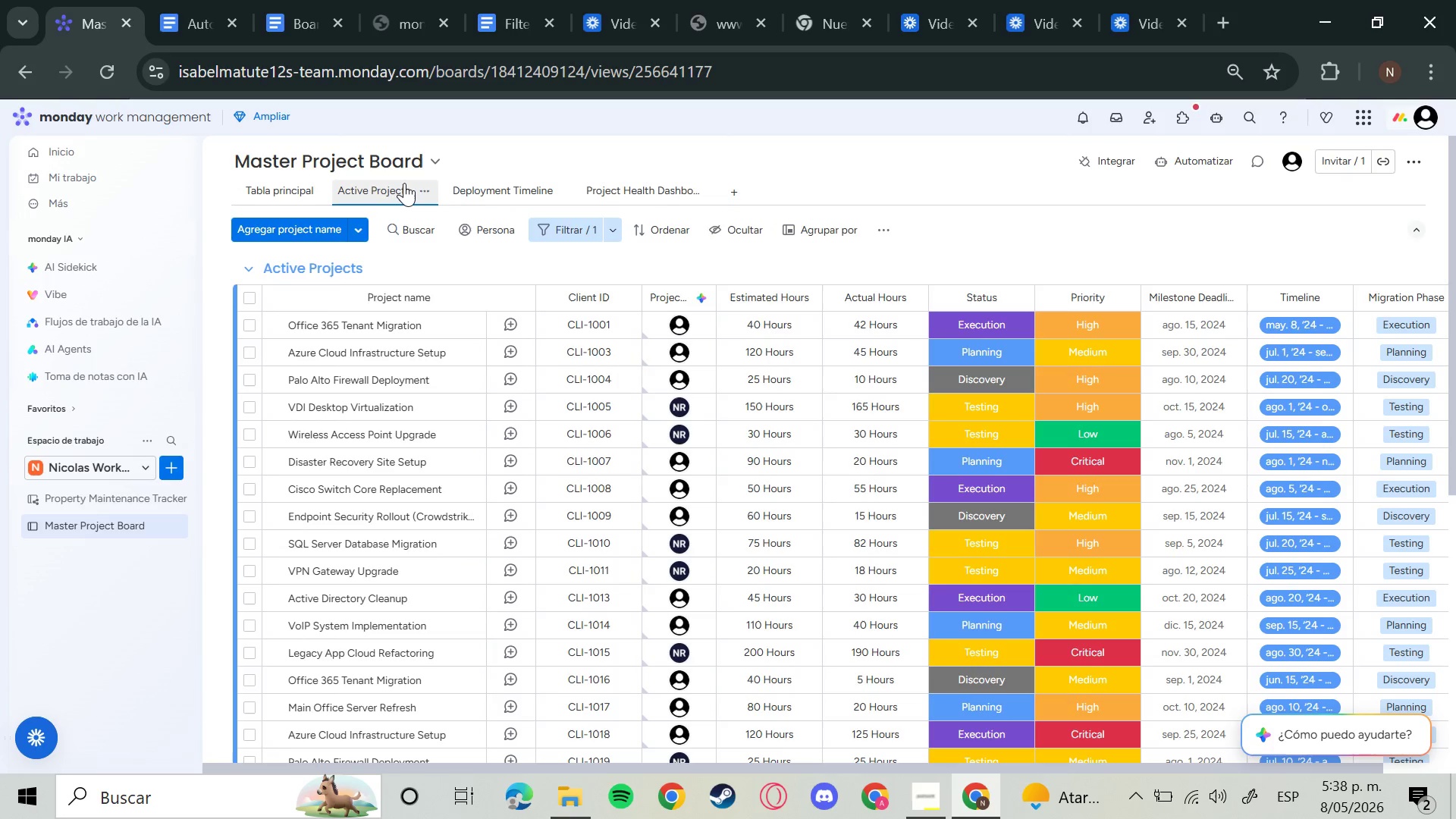 
left_click([264, 189])
 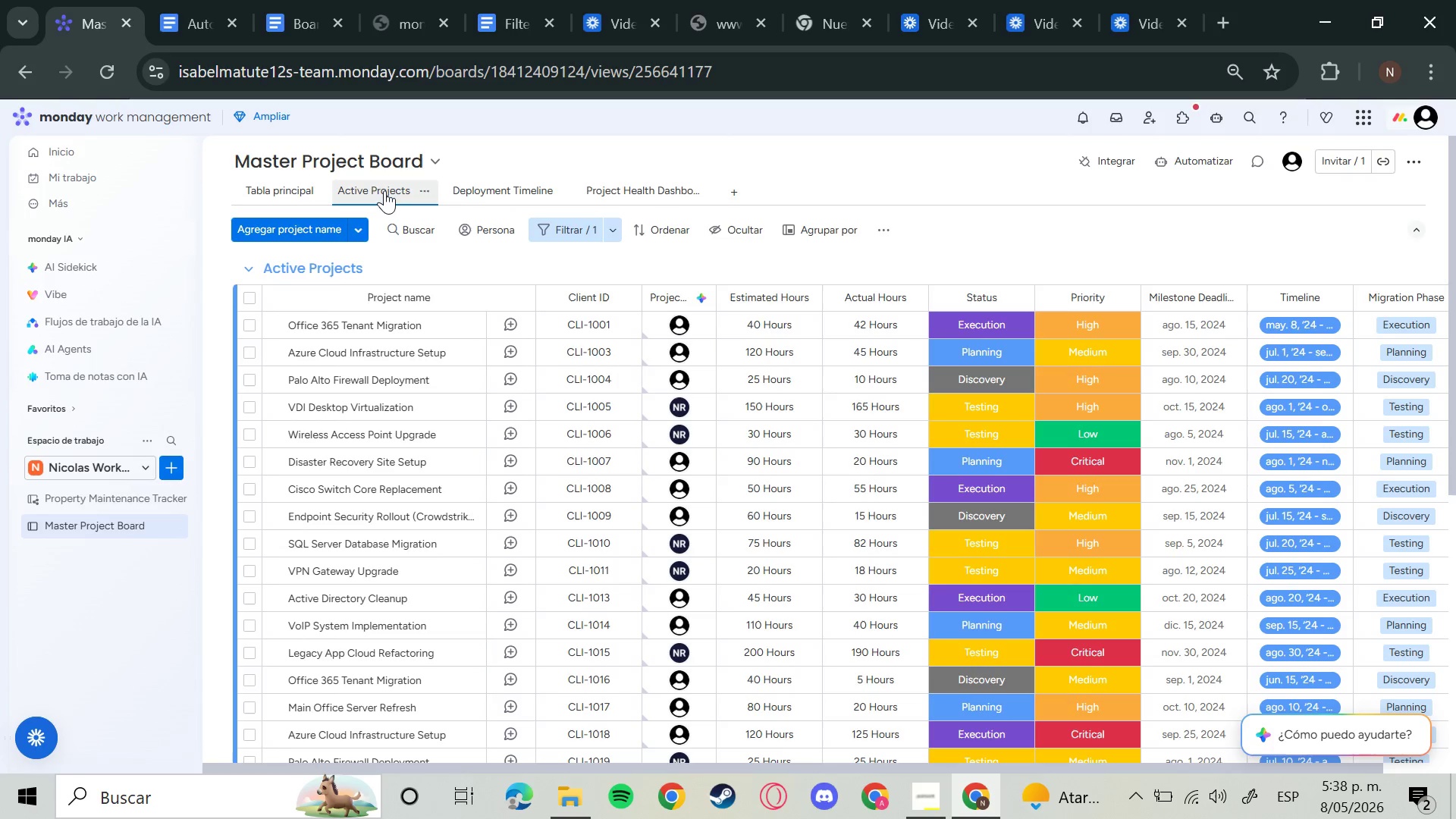 
wait(16.12)
 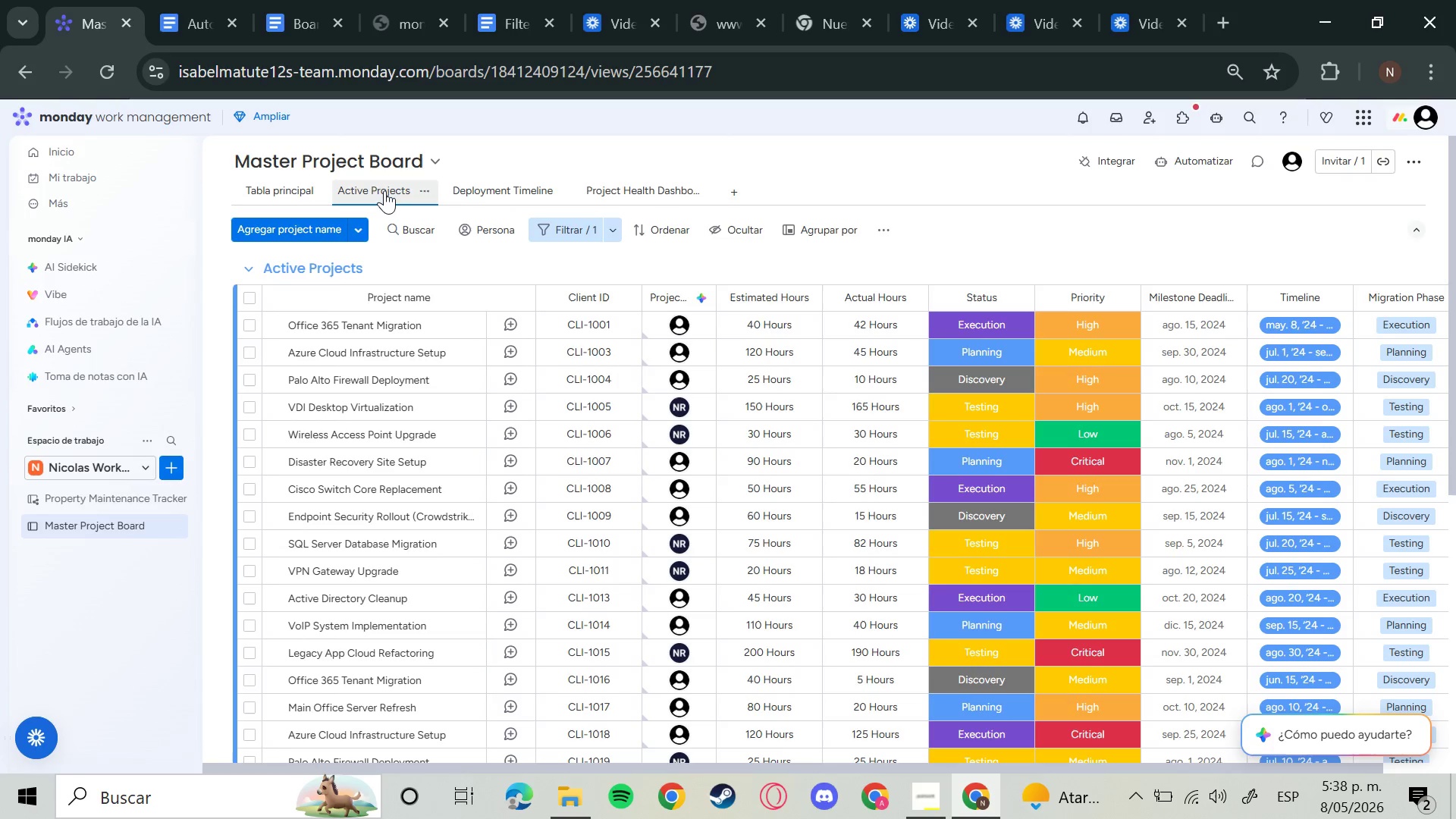 
scroll: coordinate [795, 477], scroll_direction: down, amount: 8.0
 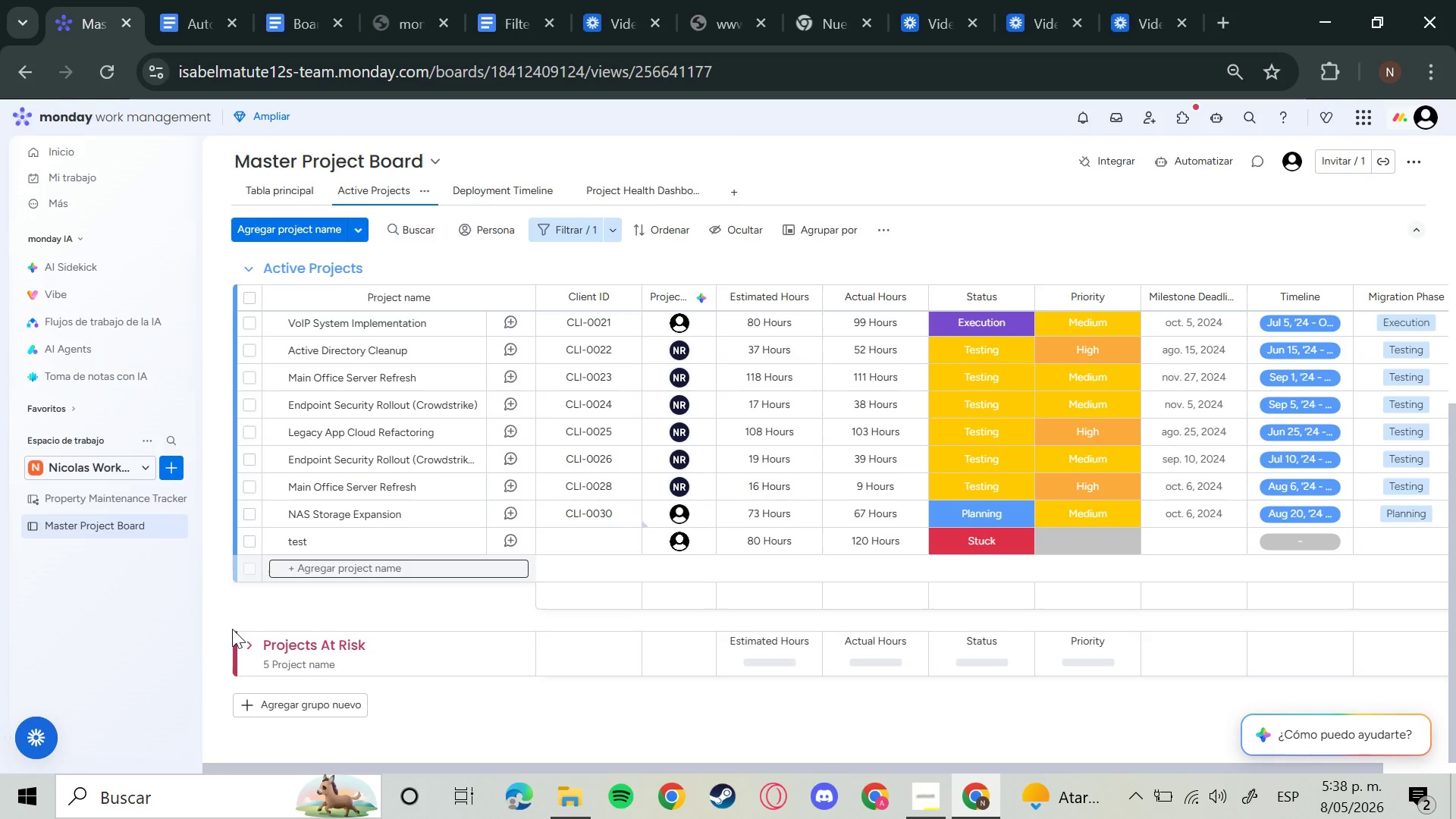 
left_click([248, 645])
 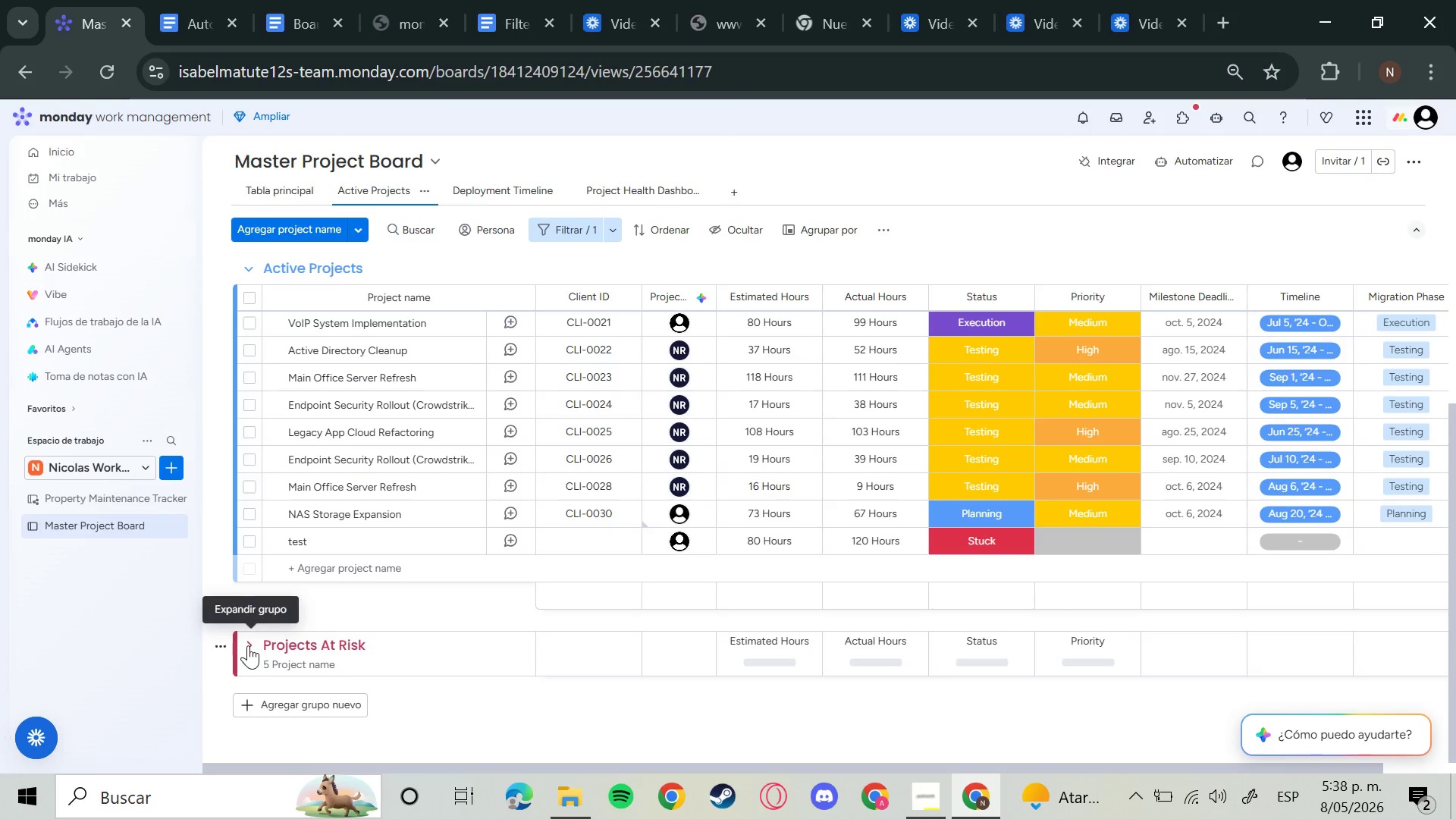 
mouse_move([264, 644])
 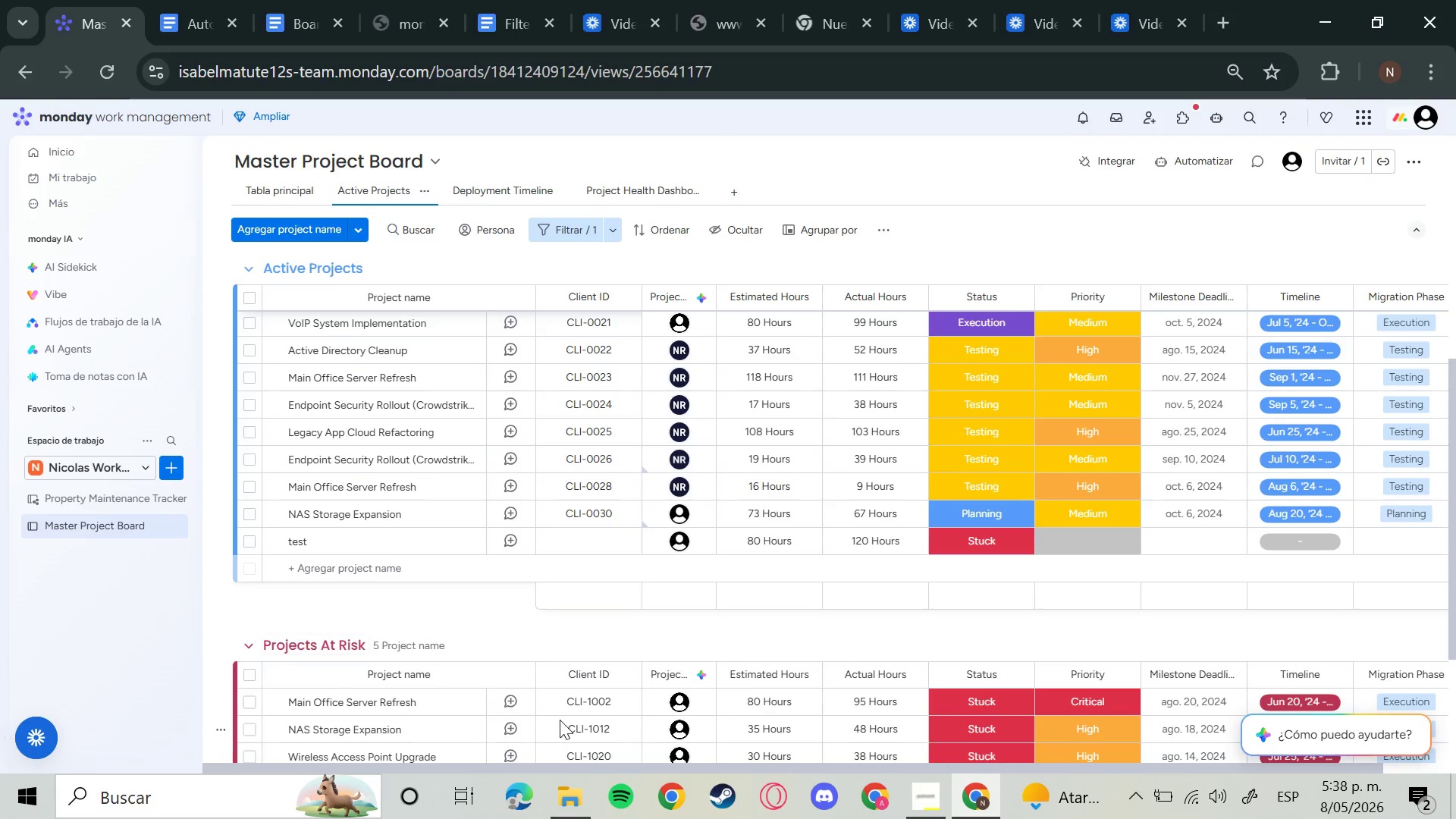 
scroll: coordinate [560, 719], scroll_direction: up, amount: 12.0
 